 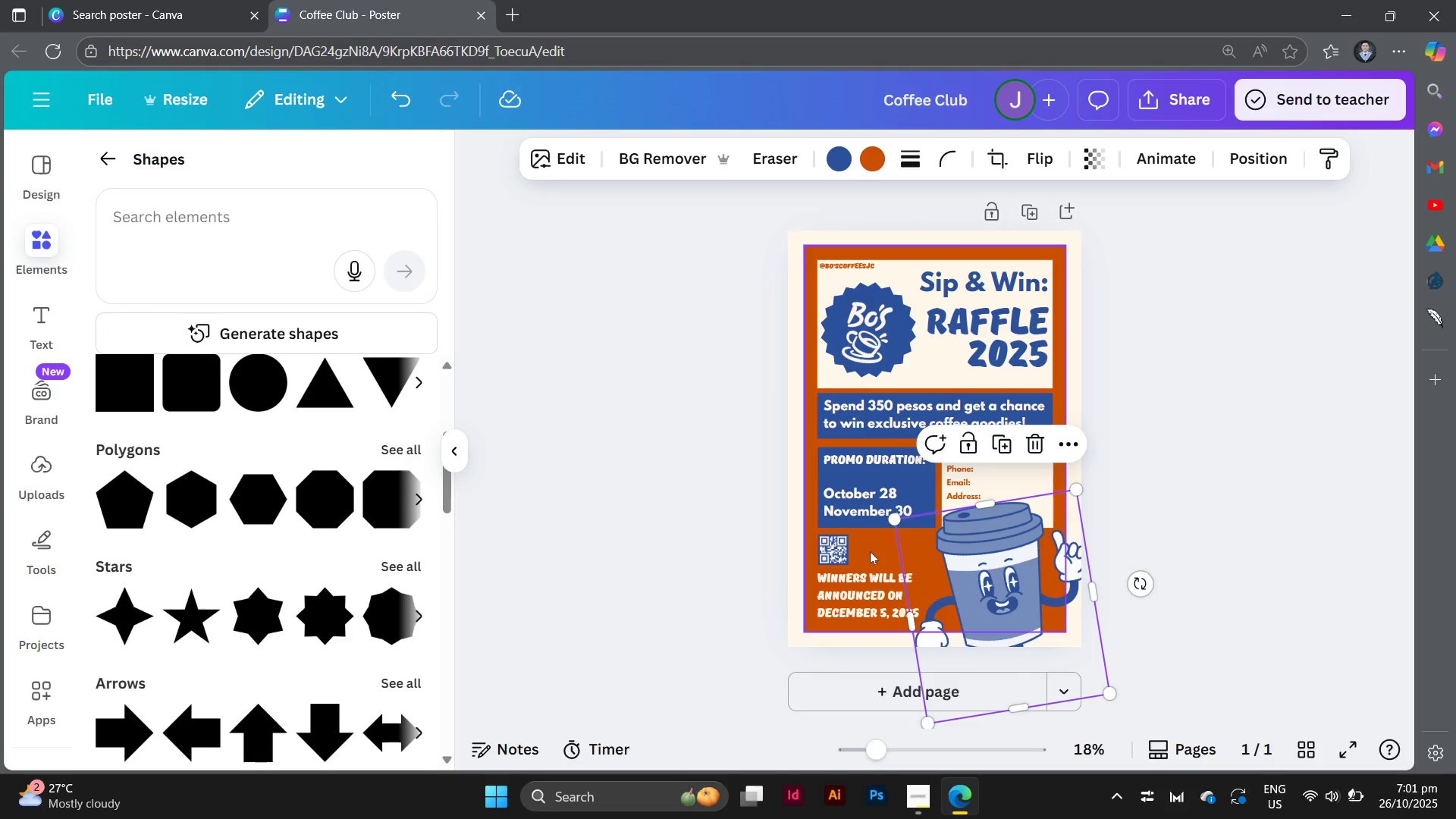 
left_click([868, 549])
 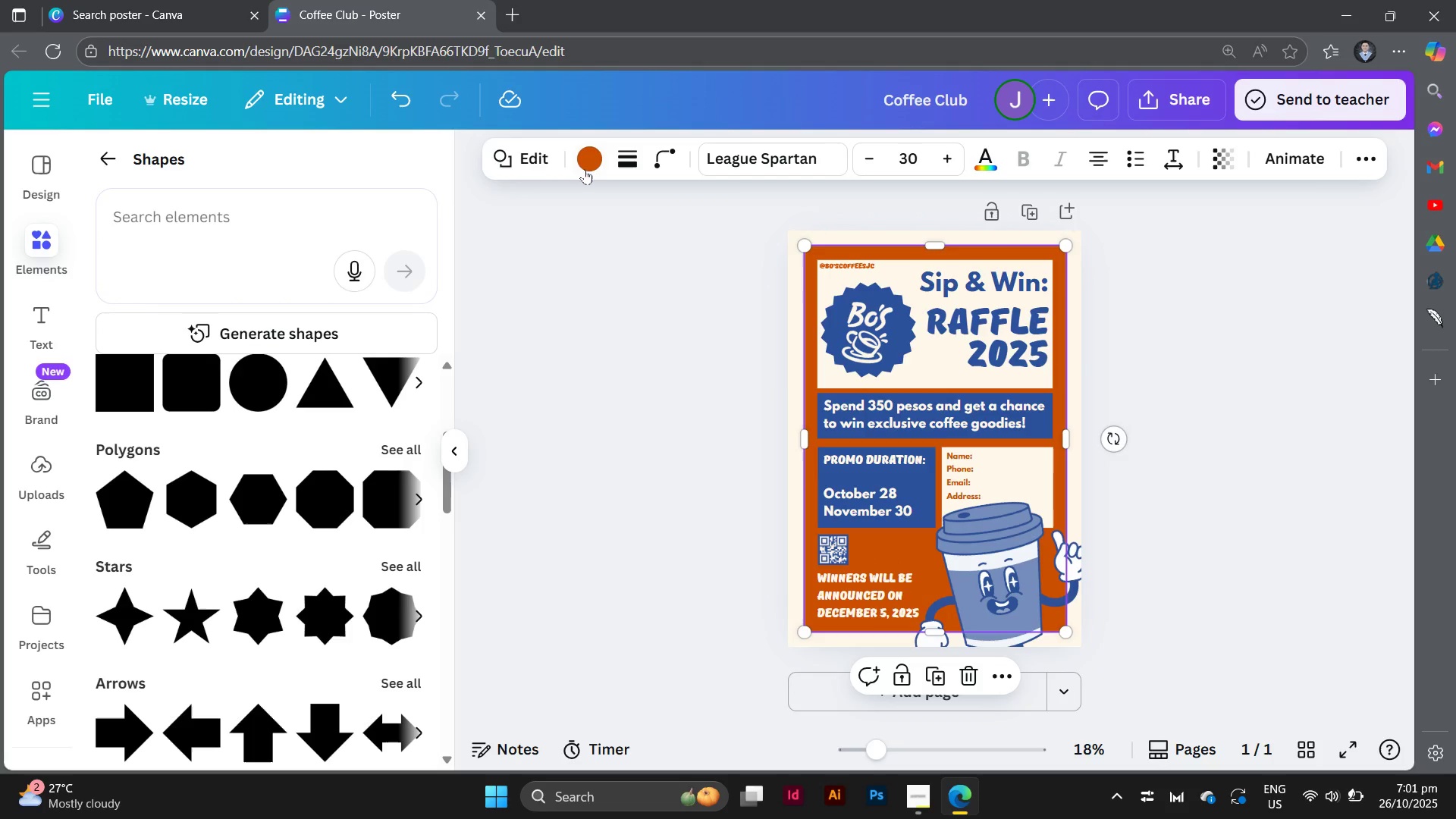 
left_click([583, 164])
 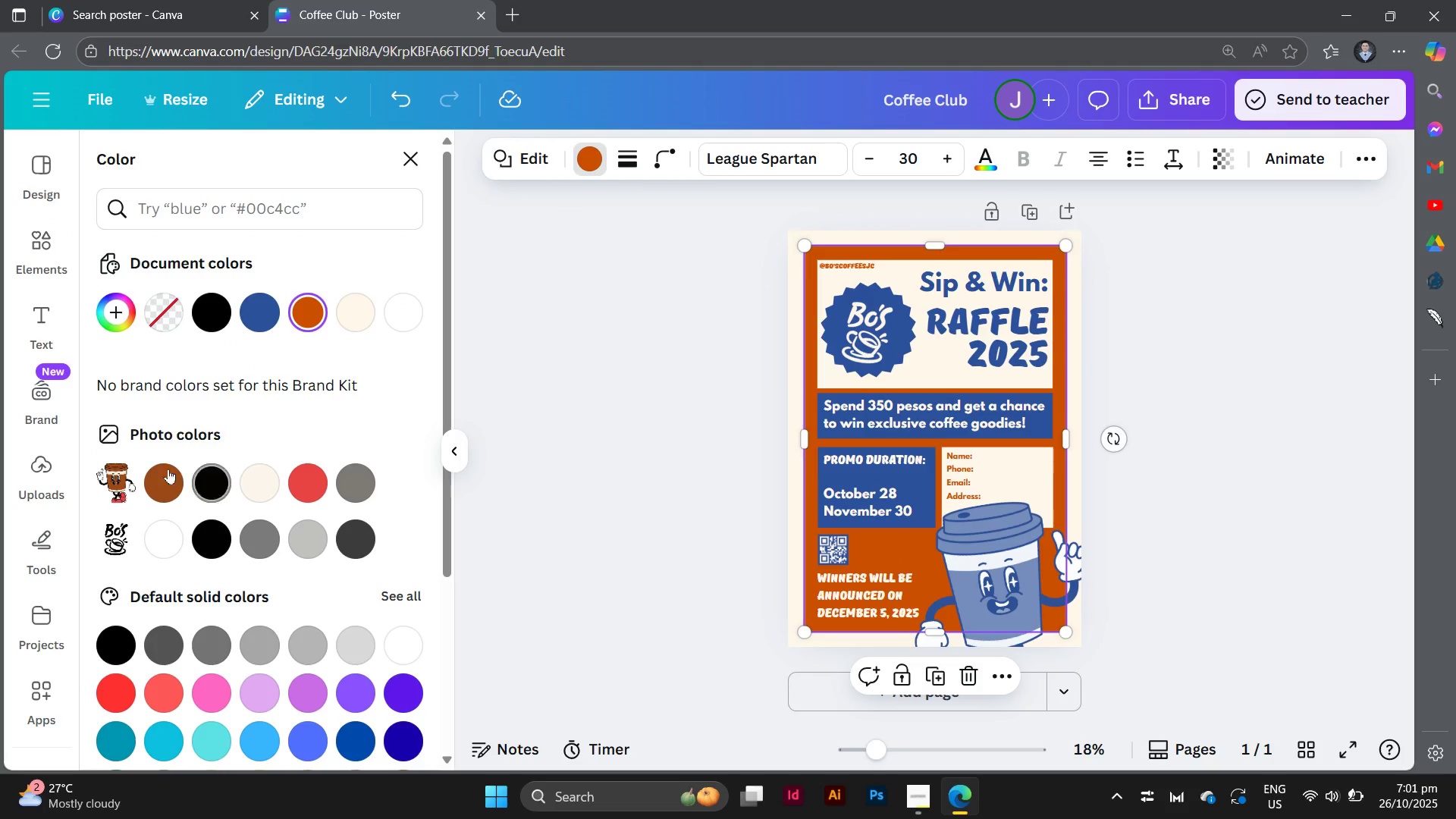 
left_click([163, 474])
 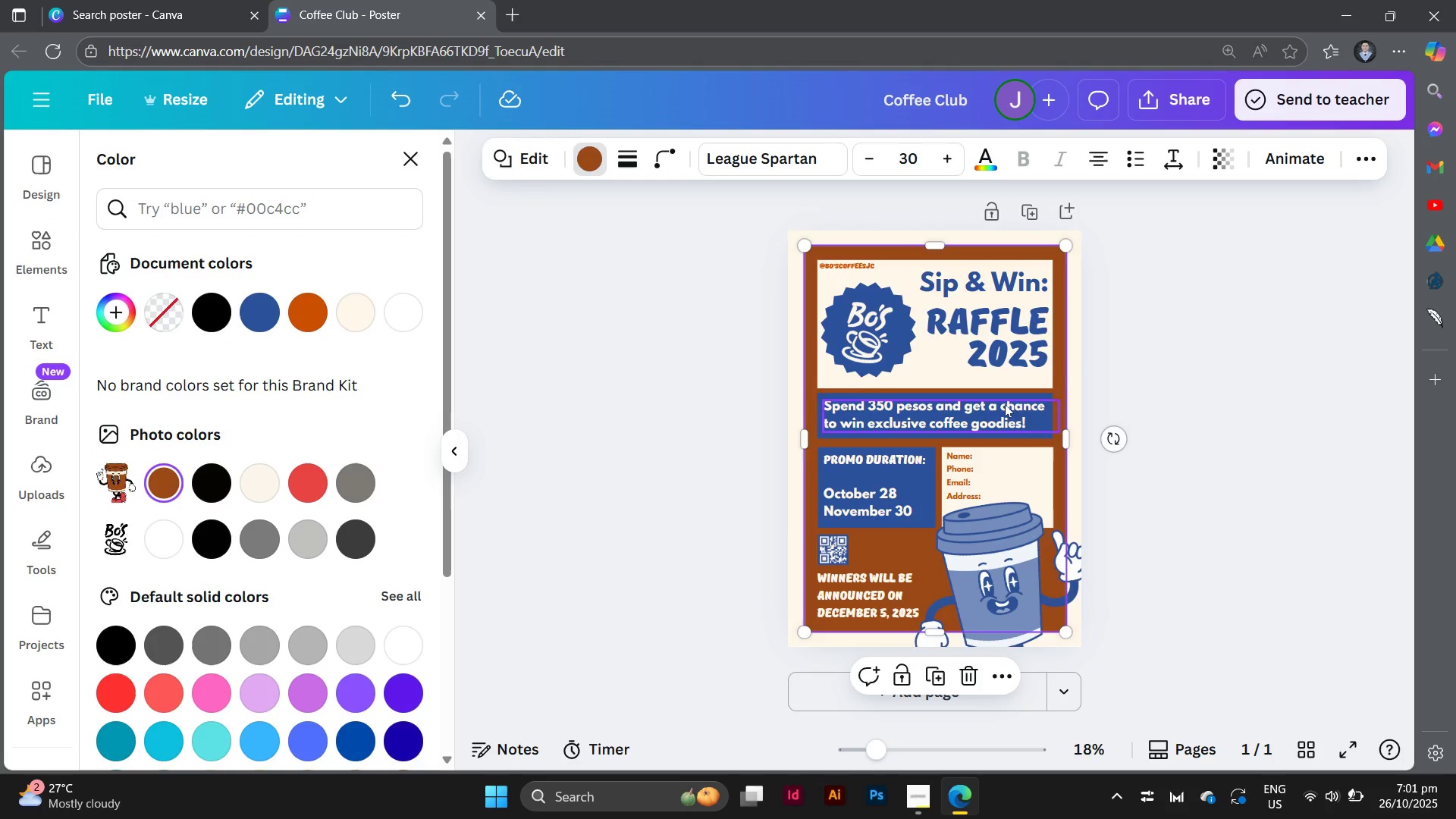 
left_click([855, 269])
 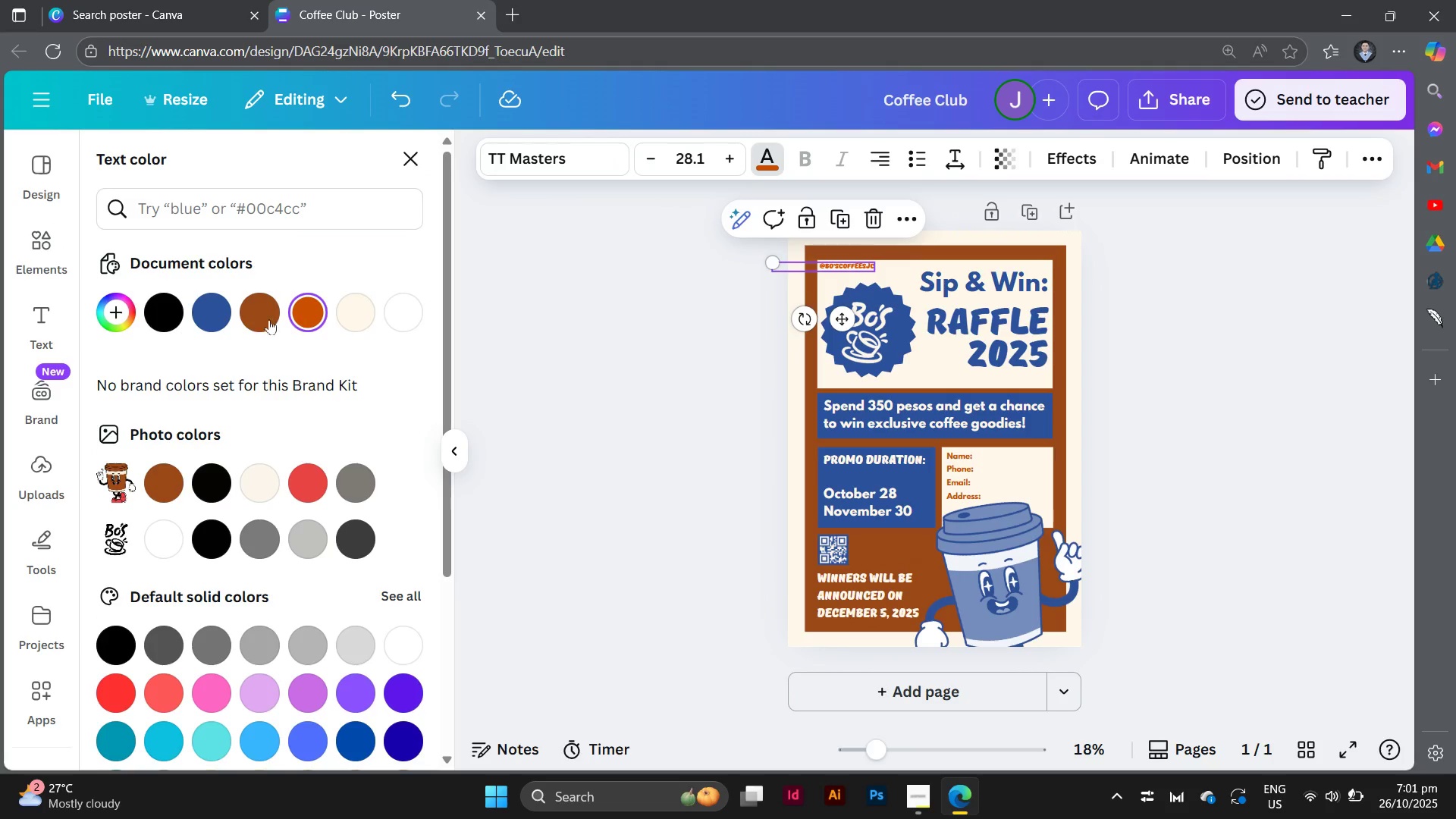 
left_click([266, 322])
 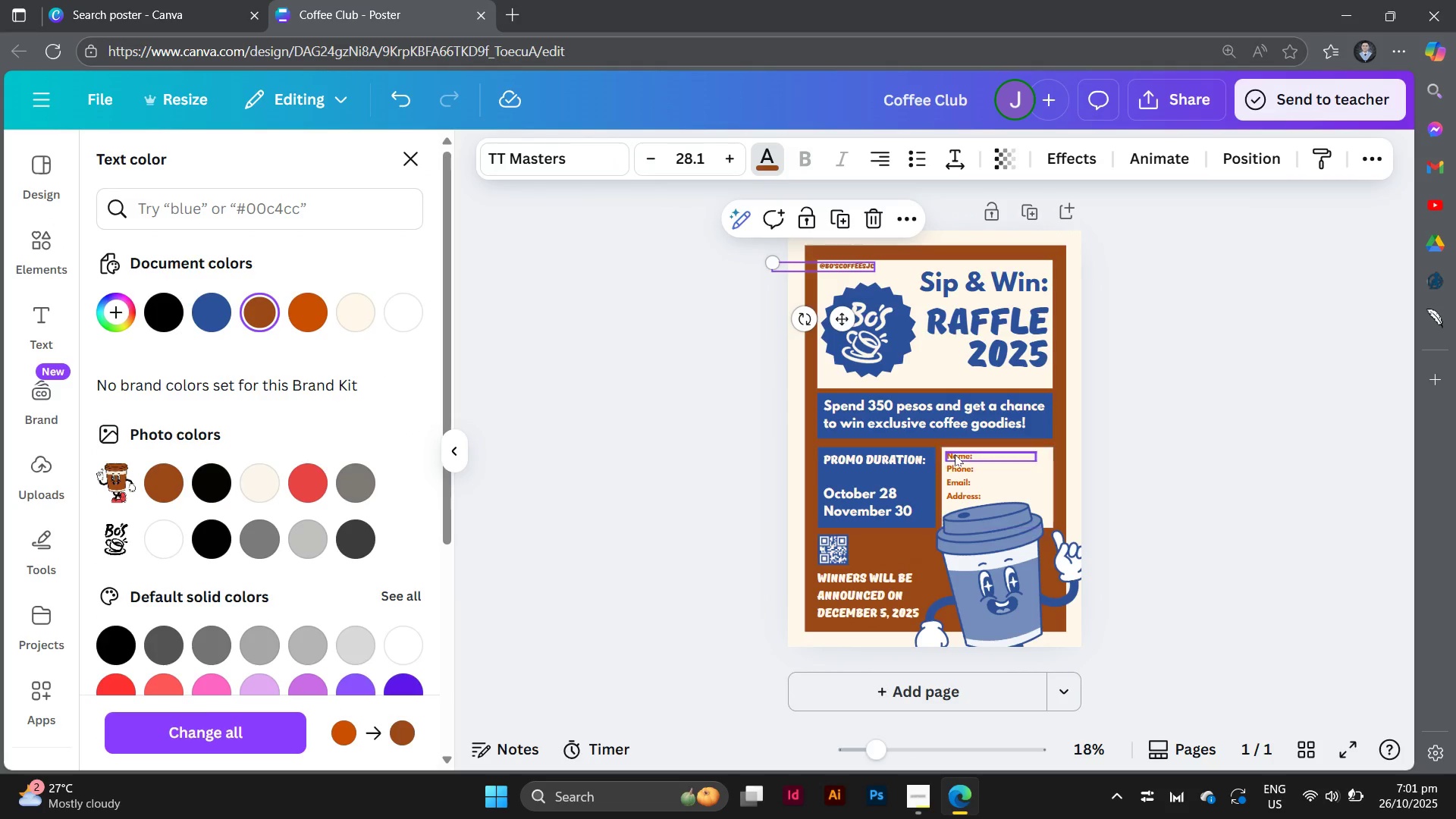 
left_click([955, 454])
 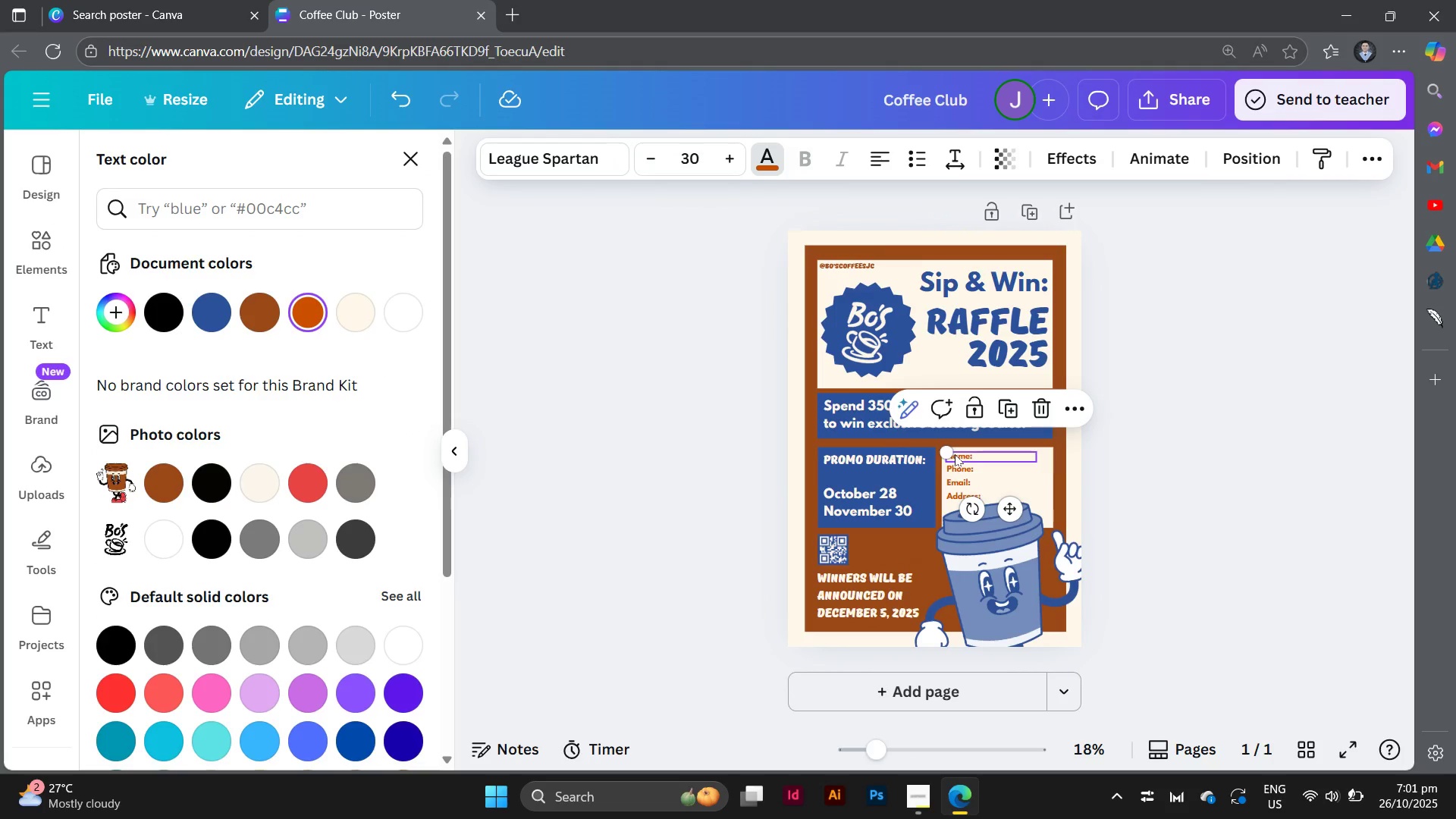 
hold_key(key=ShiftLeft, duration=3.03)
left_click([962, 469])
 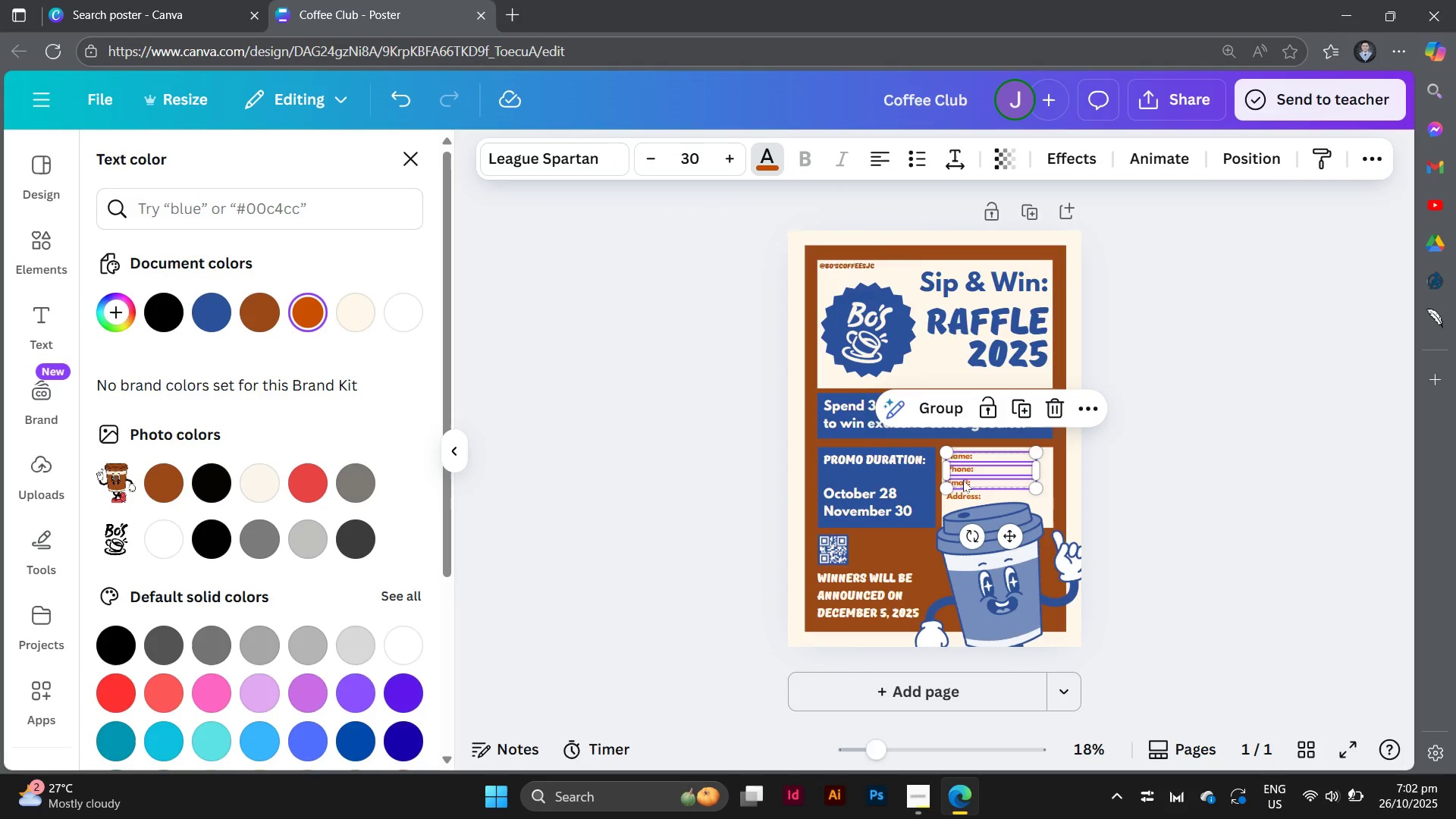 
left_click([963, 480])
 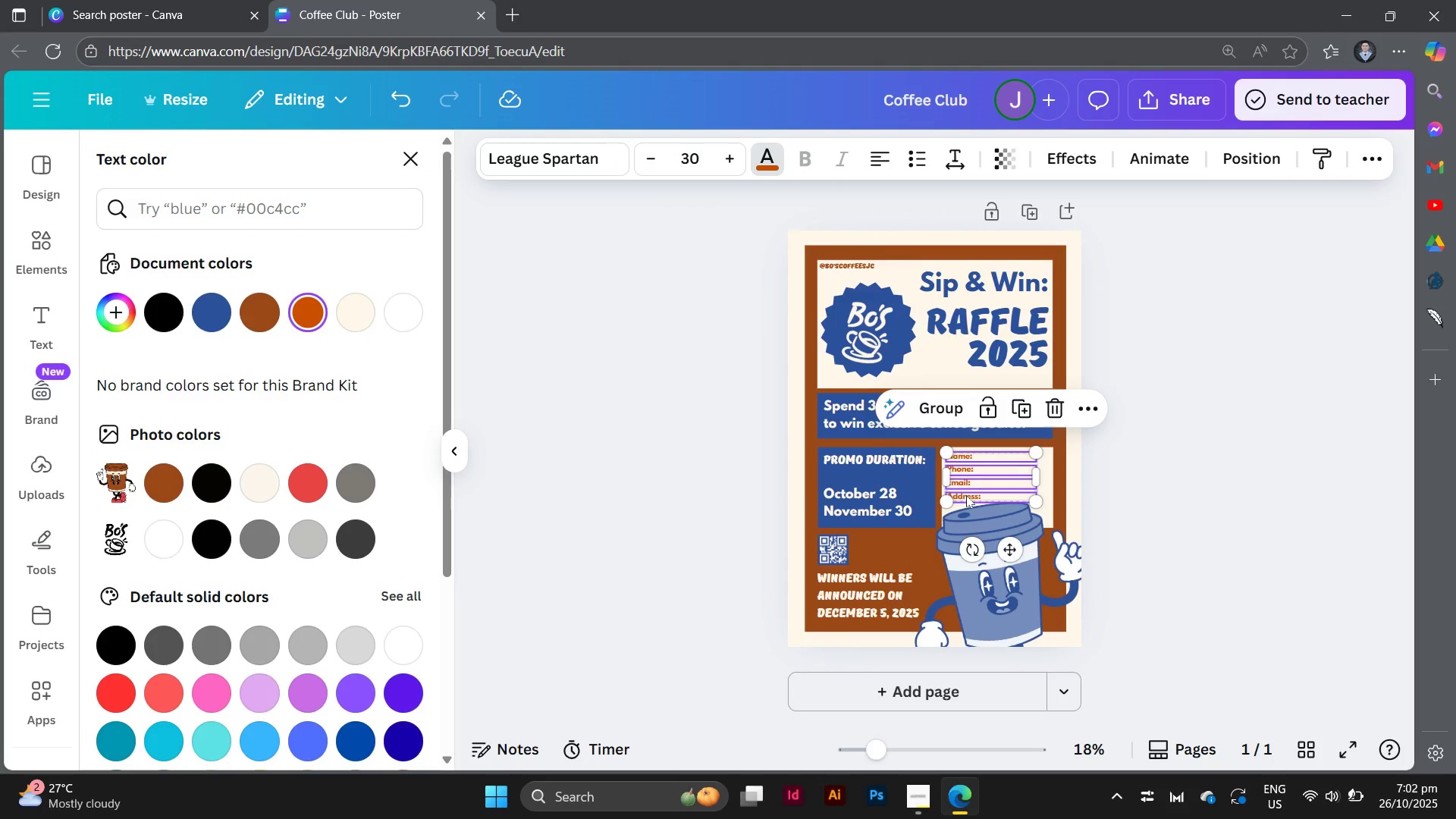 
left_click([966, 495])
 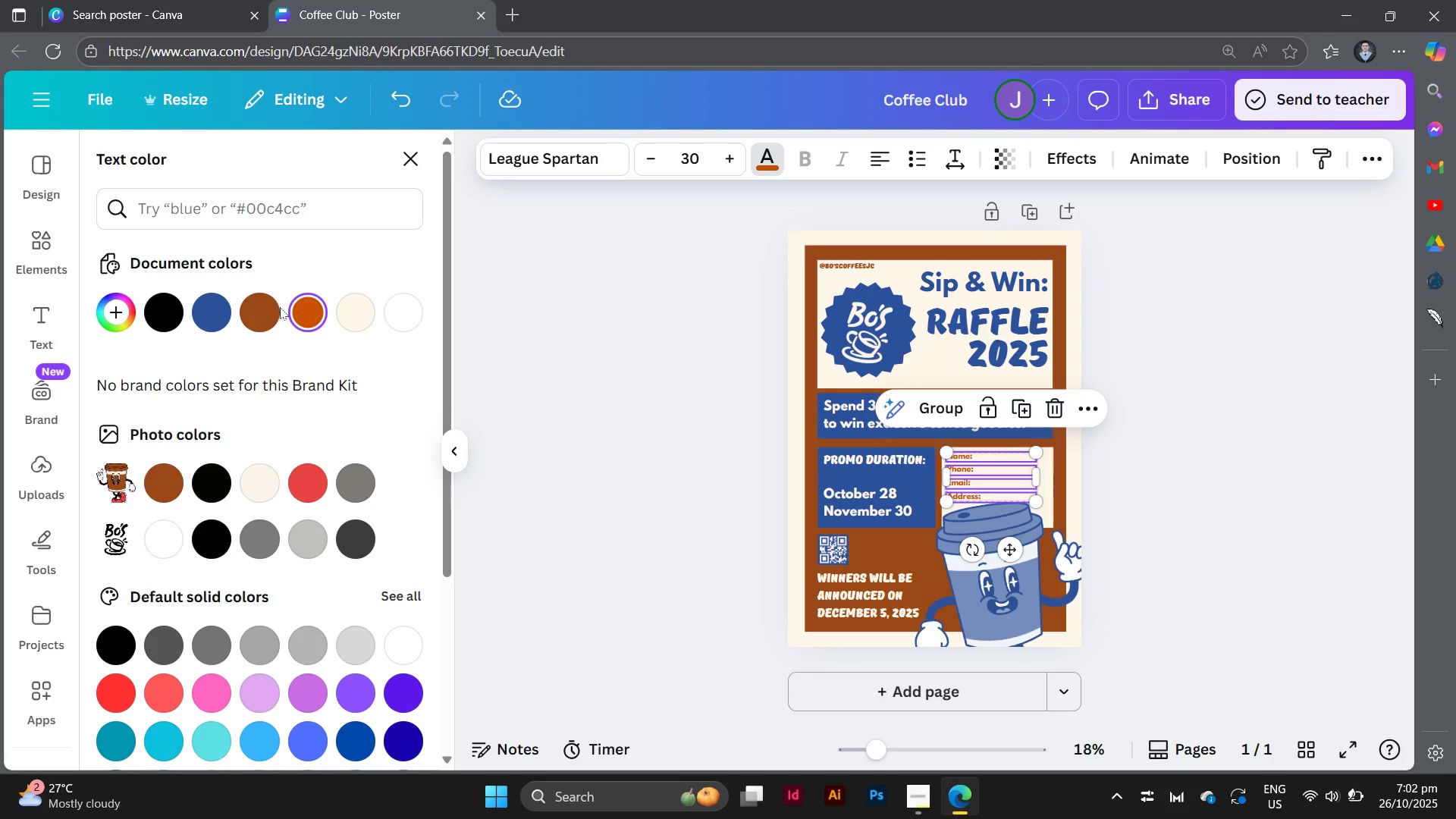 
left_click([266, 307])
 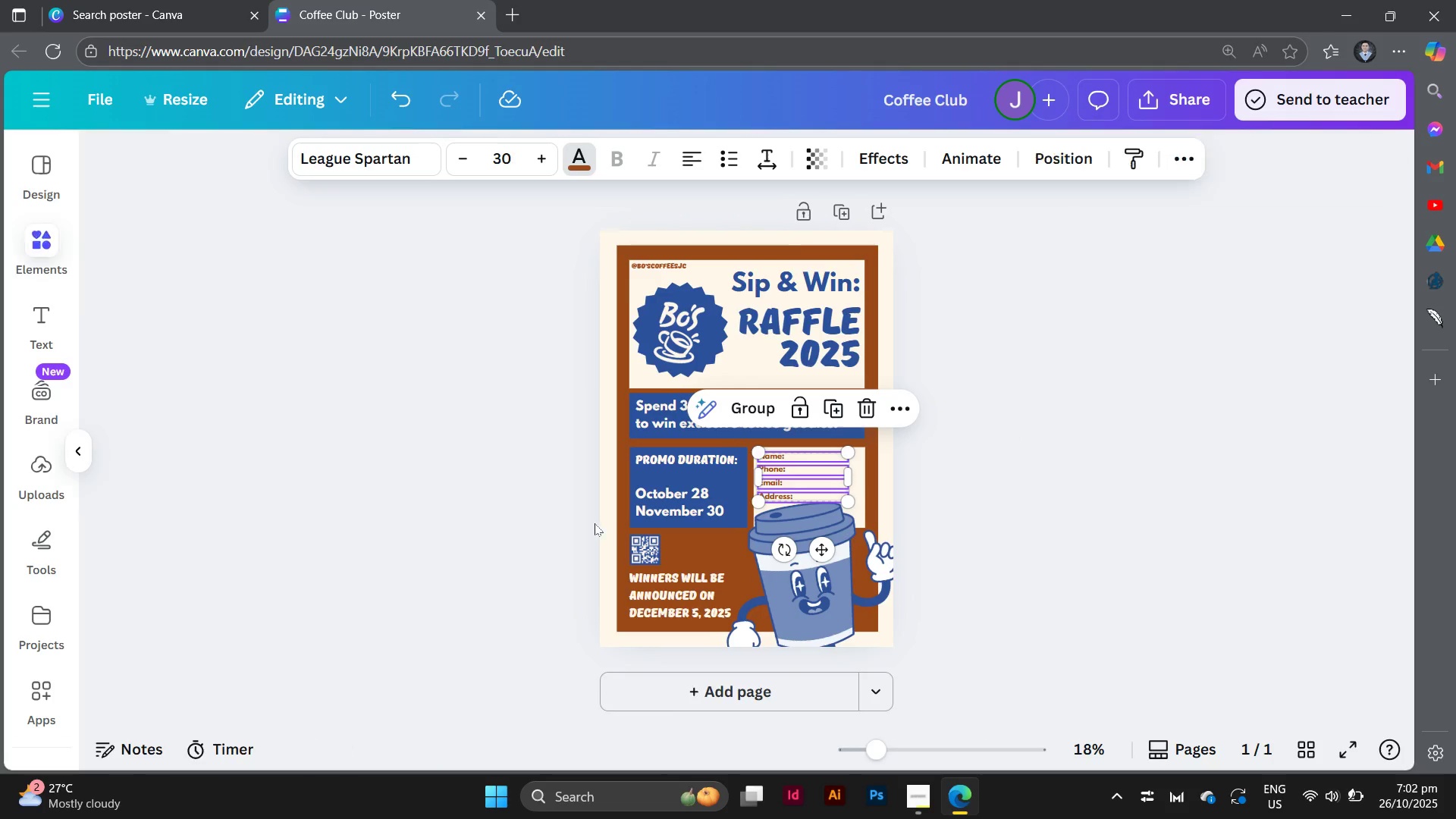 
double_click([595, 523])
 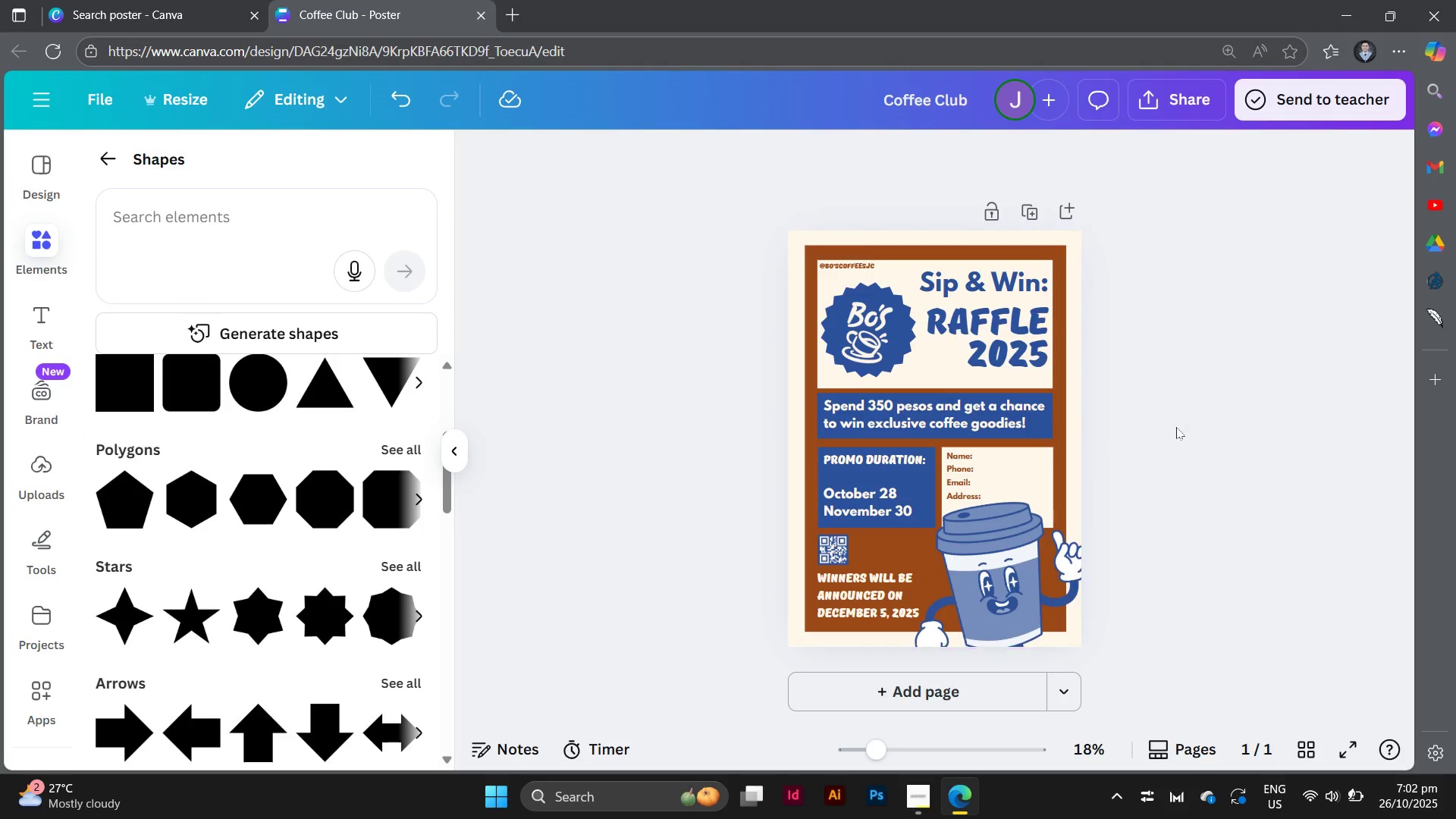 
left_click([1216, 429])
 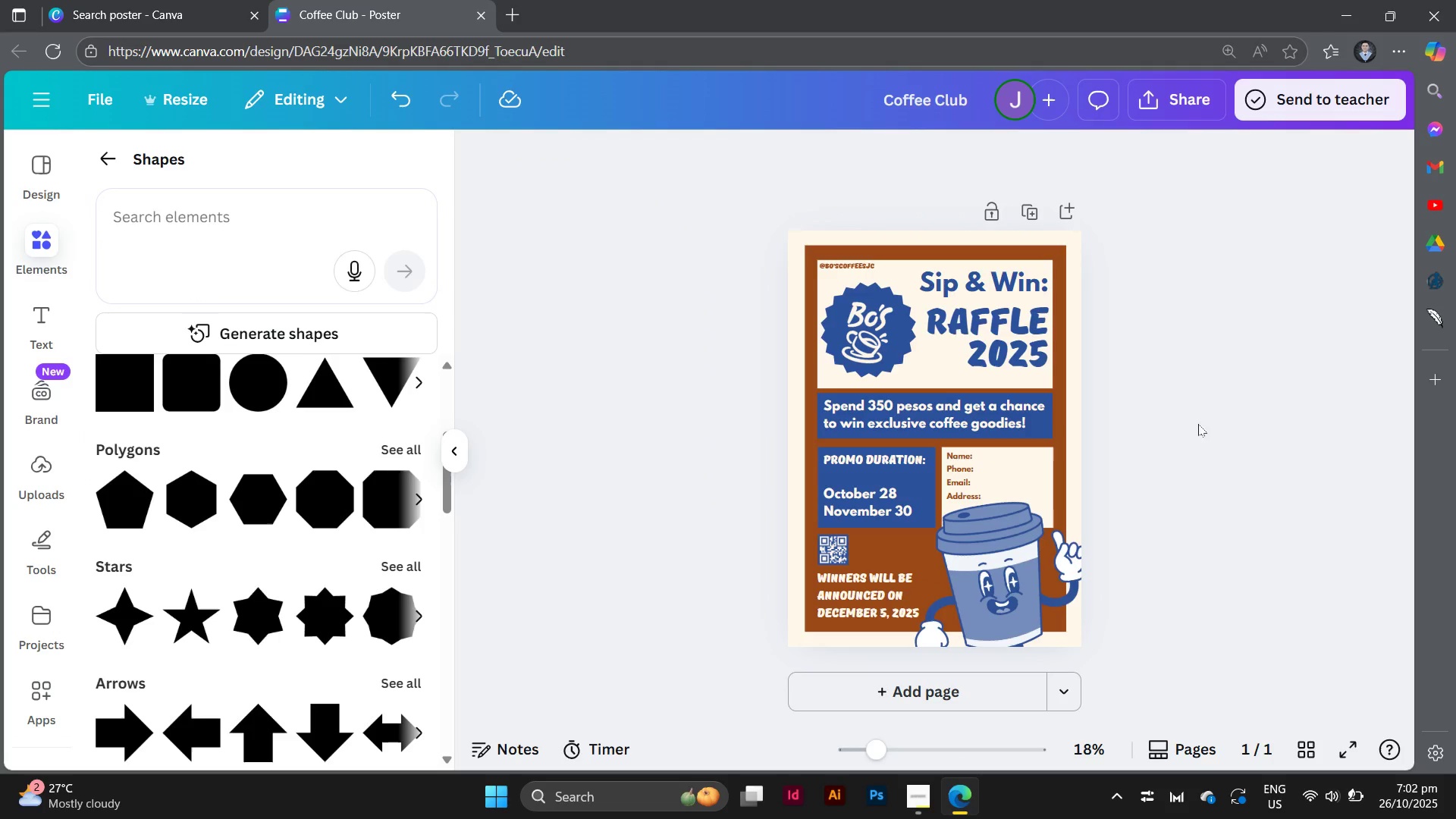 
scroll: coordinate [1198, 424], scroll_direction: down, amount: 2.0
 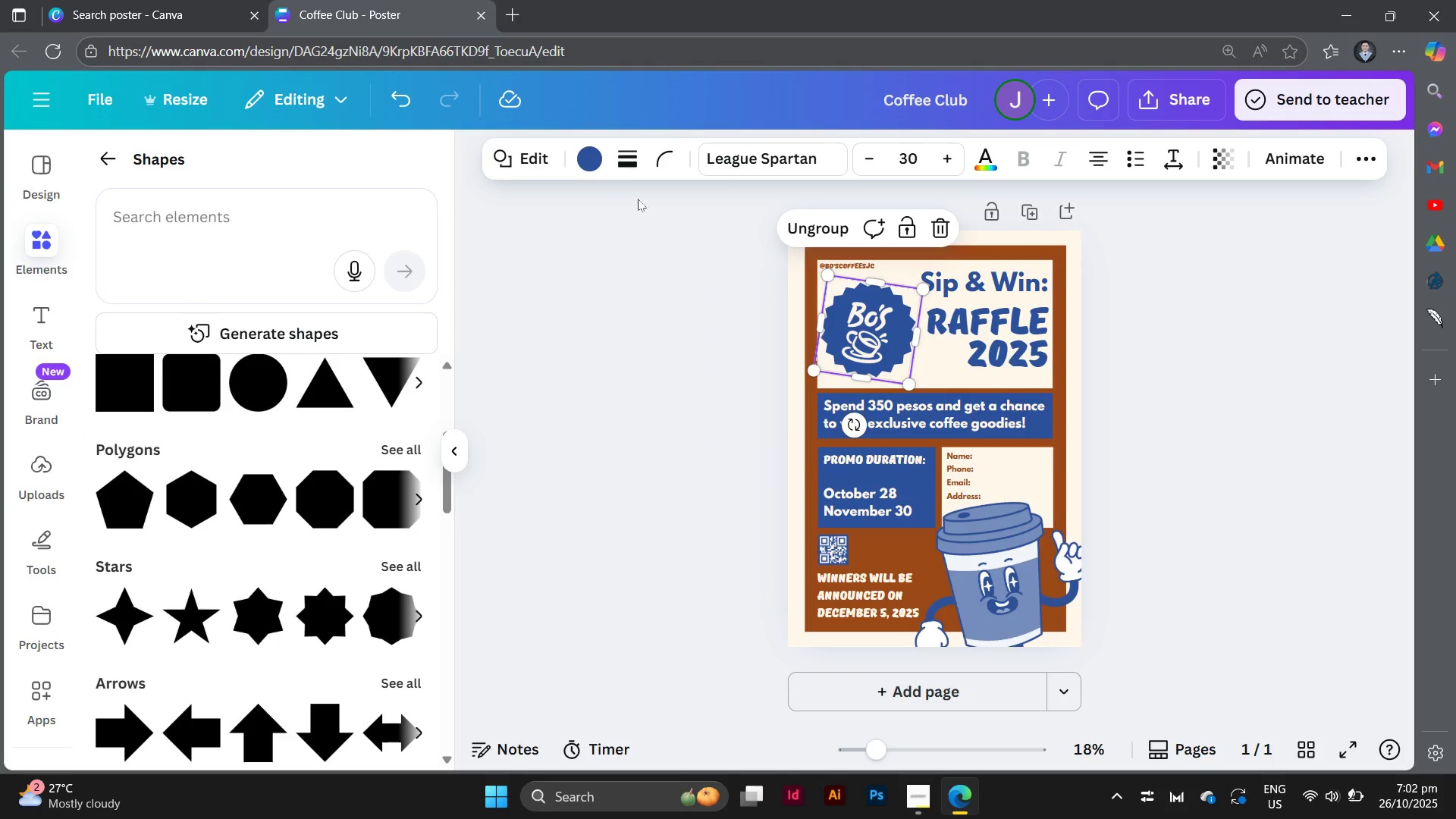 
left_click([592, 143])
 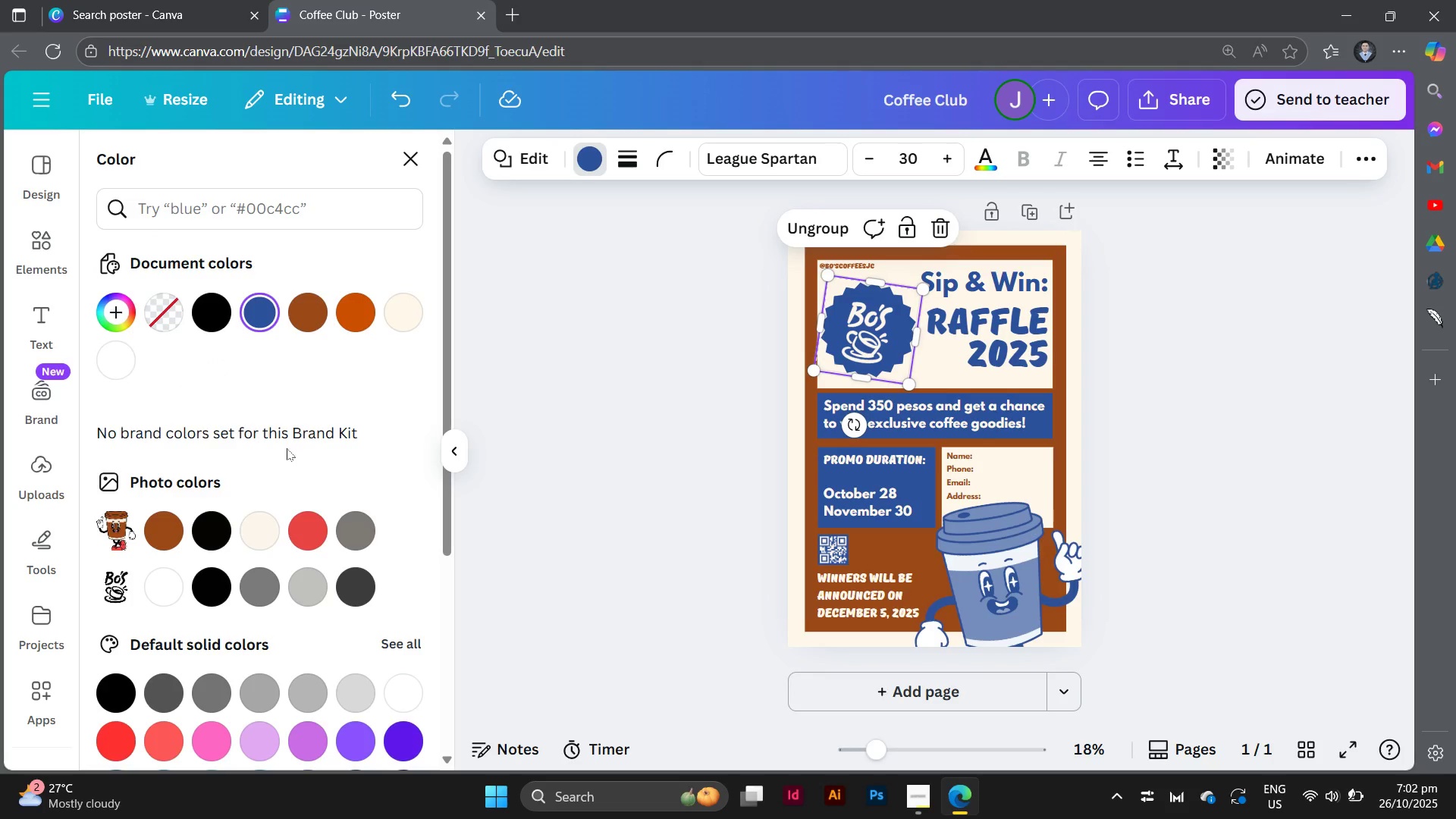 
scroll: coordinate [287, 448], scroll_direction: down, amount: 3.0
 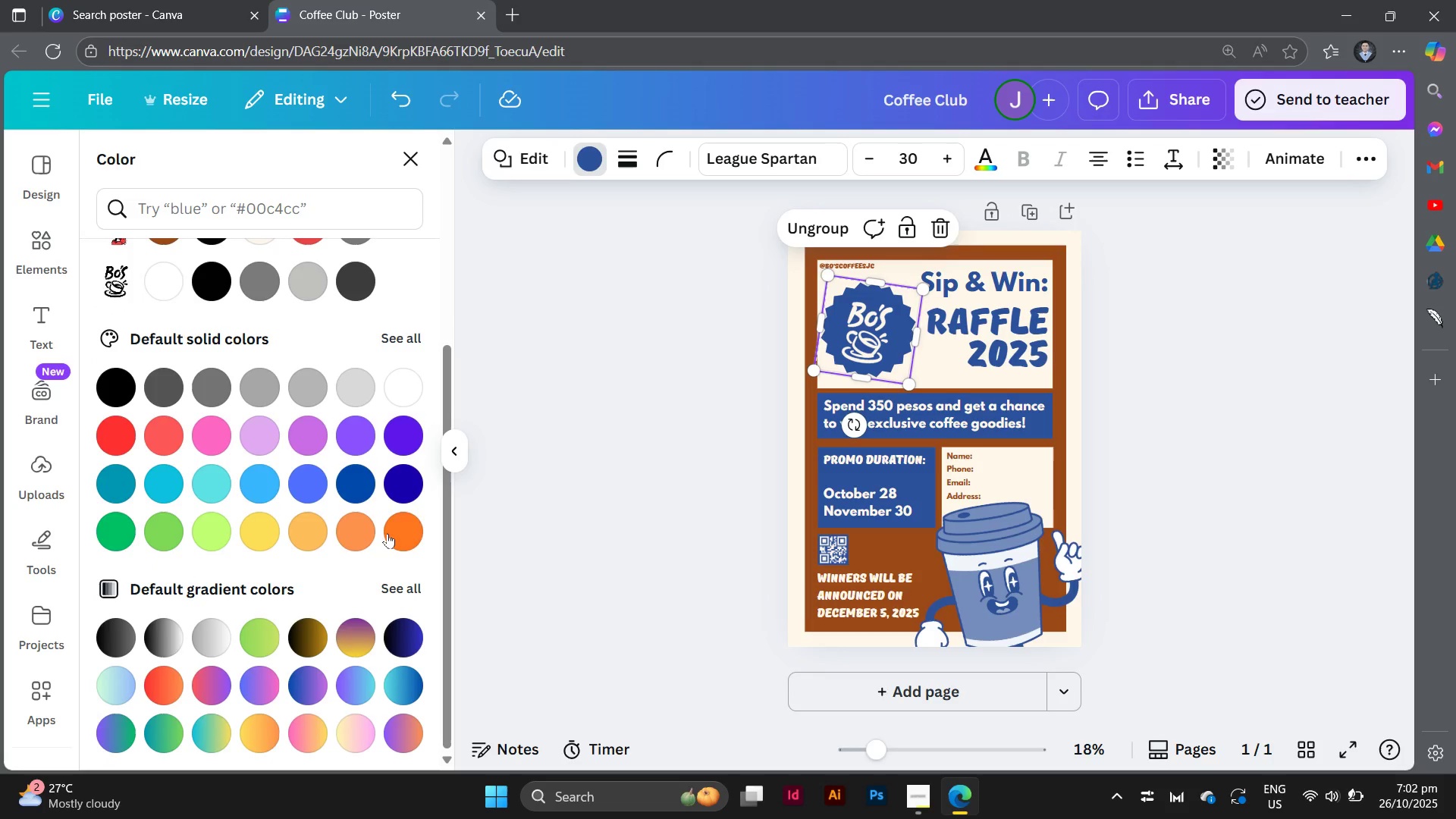 
left_click([388, 534])
 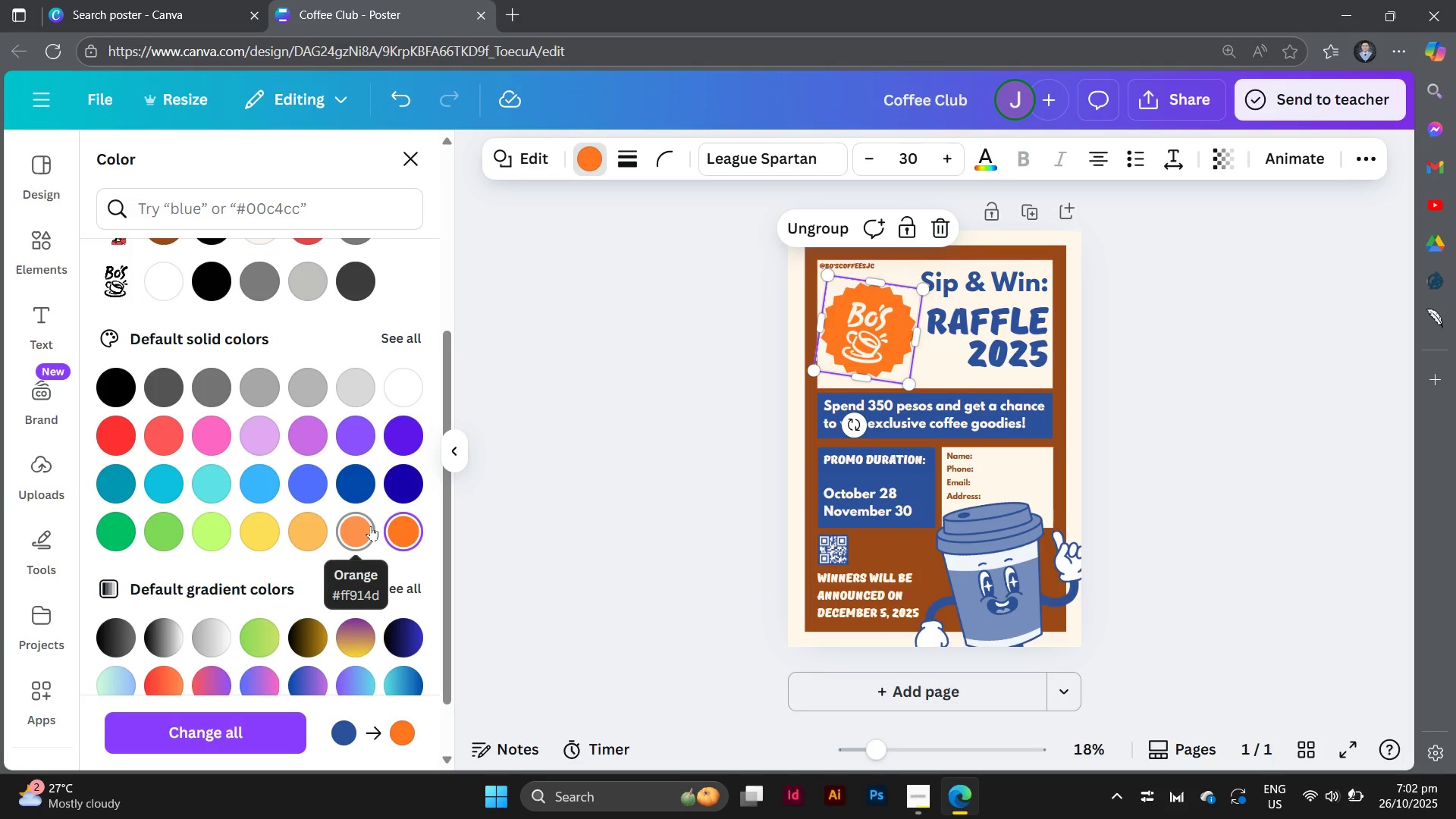 
left_click([371, 526])
 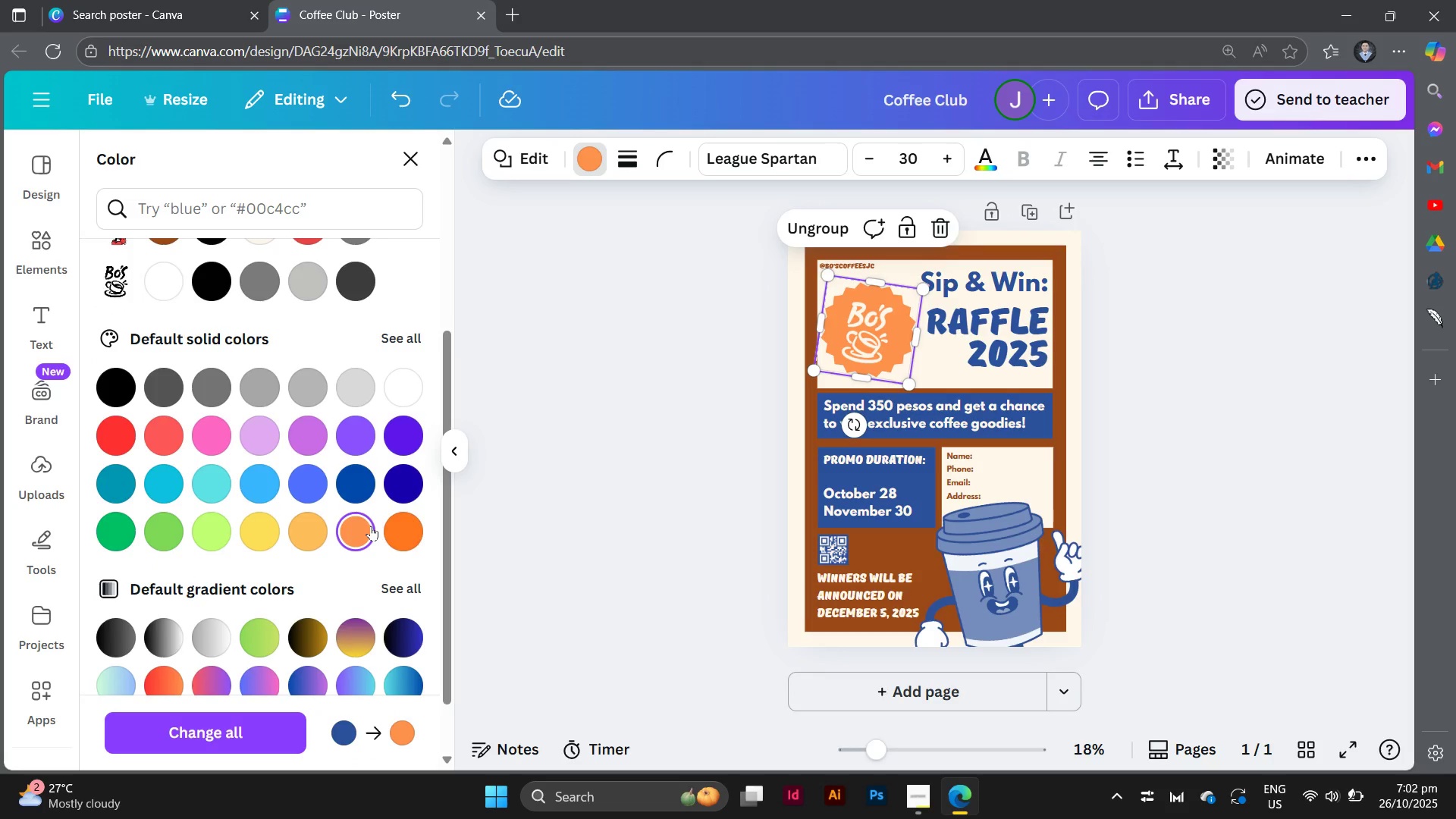 
scroll: coordinate [371, 526], scroll_direction: up, amount: 6.0
 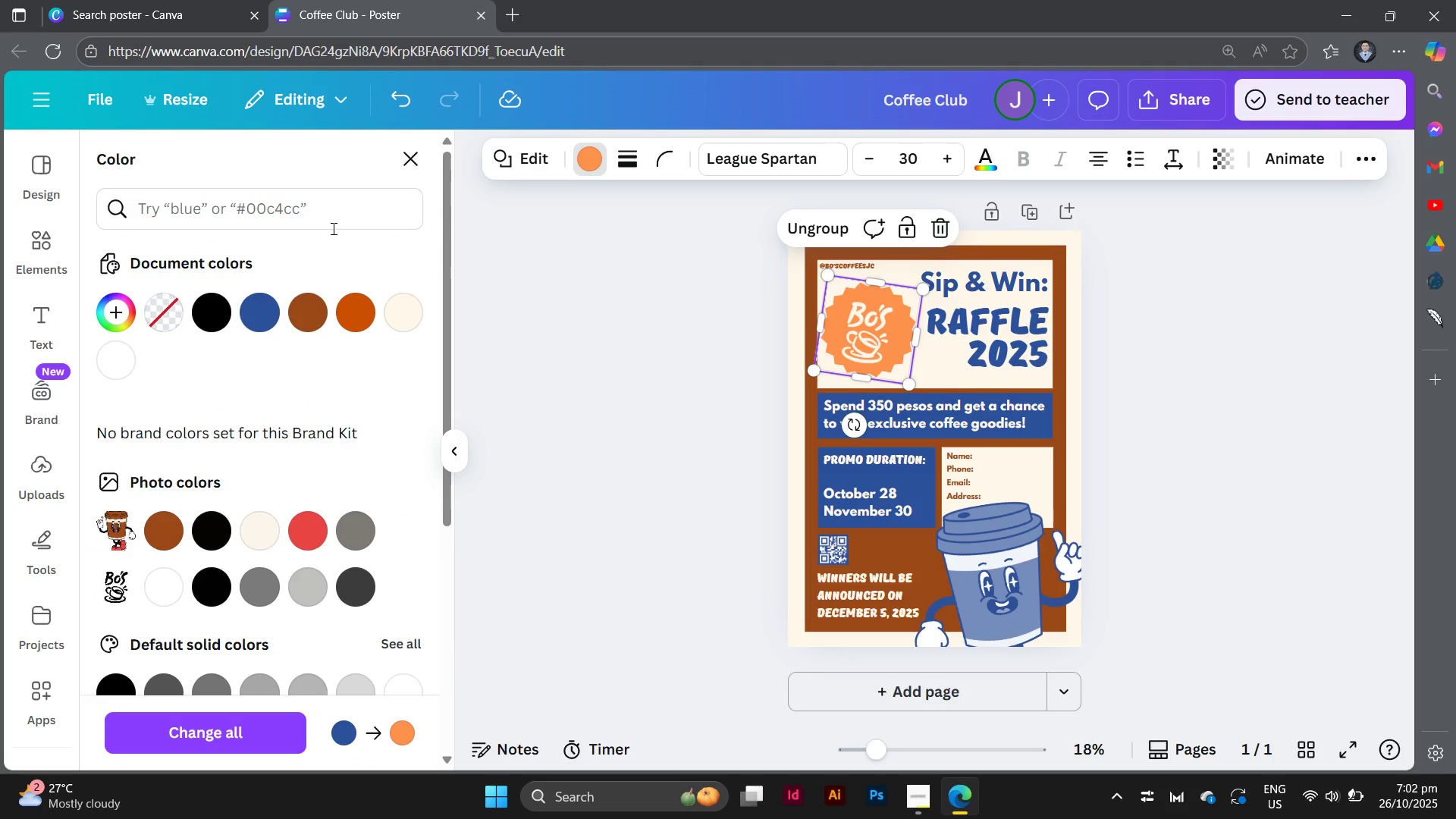 
double_click([330, 209])
 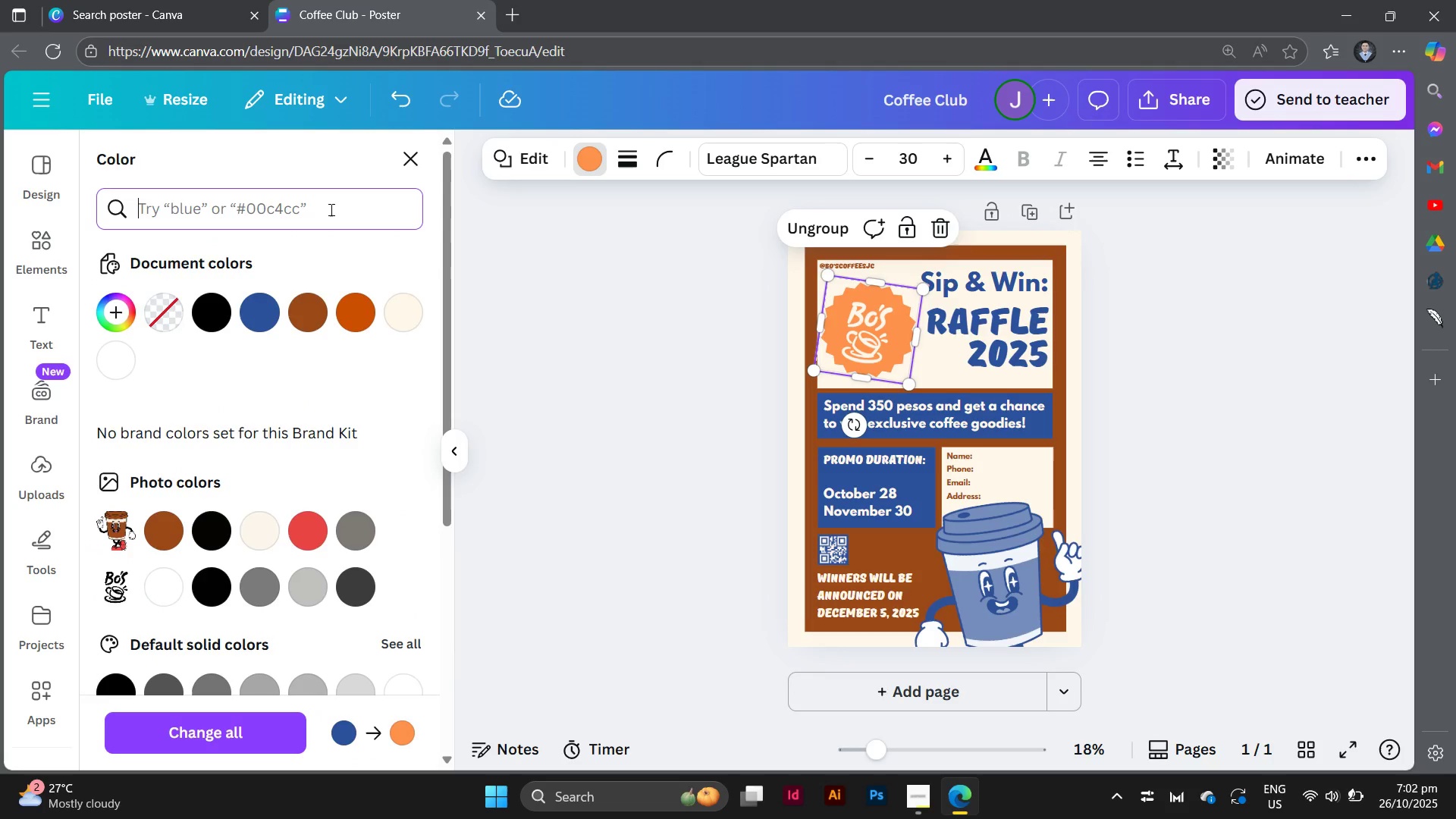 
type(b)
key(Backspace)
type(brown)
 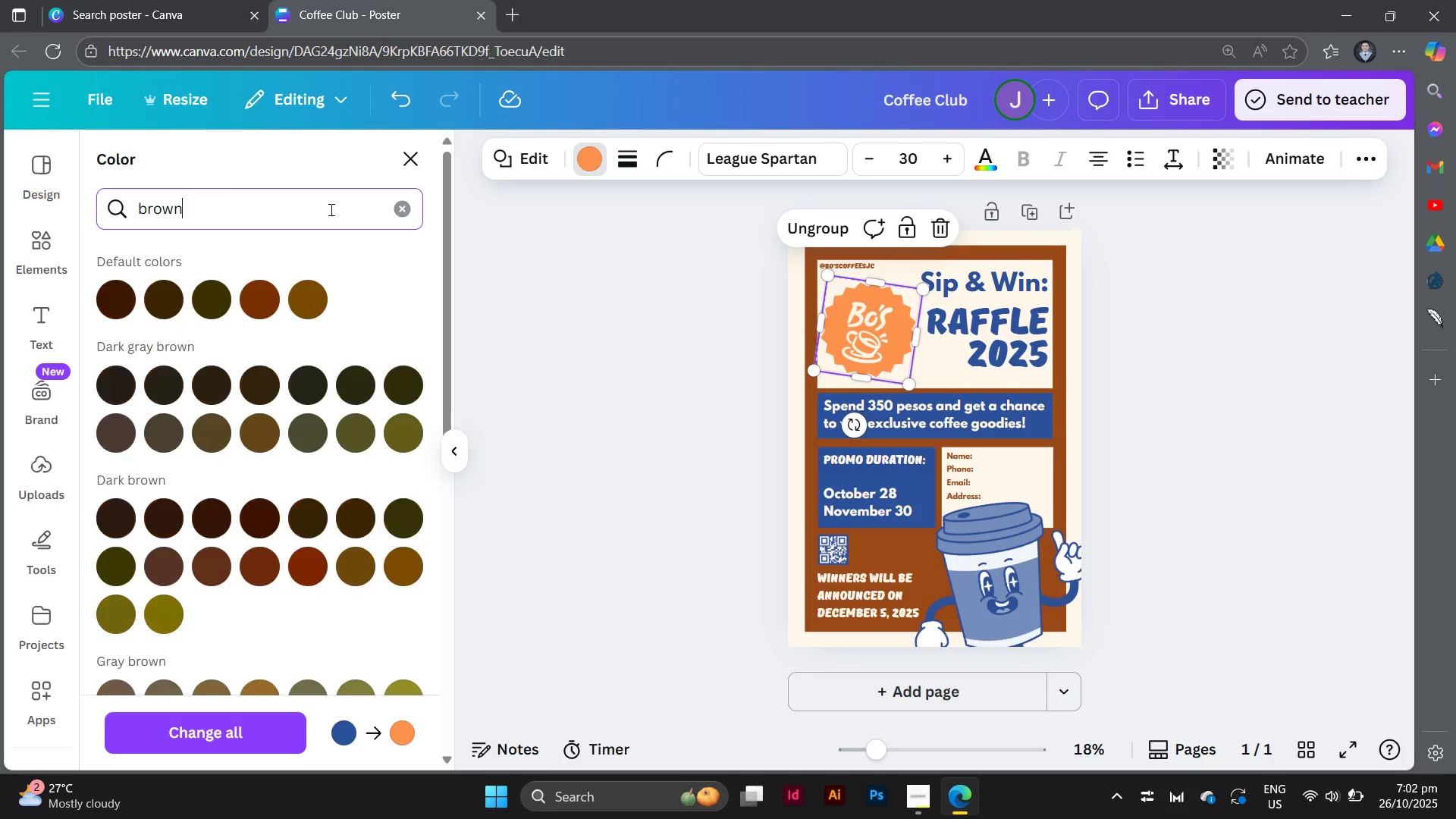 
key(Enter)
 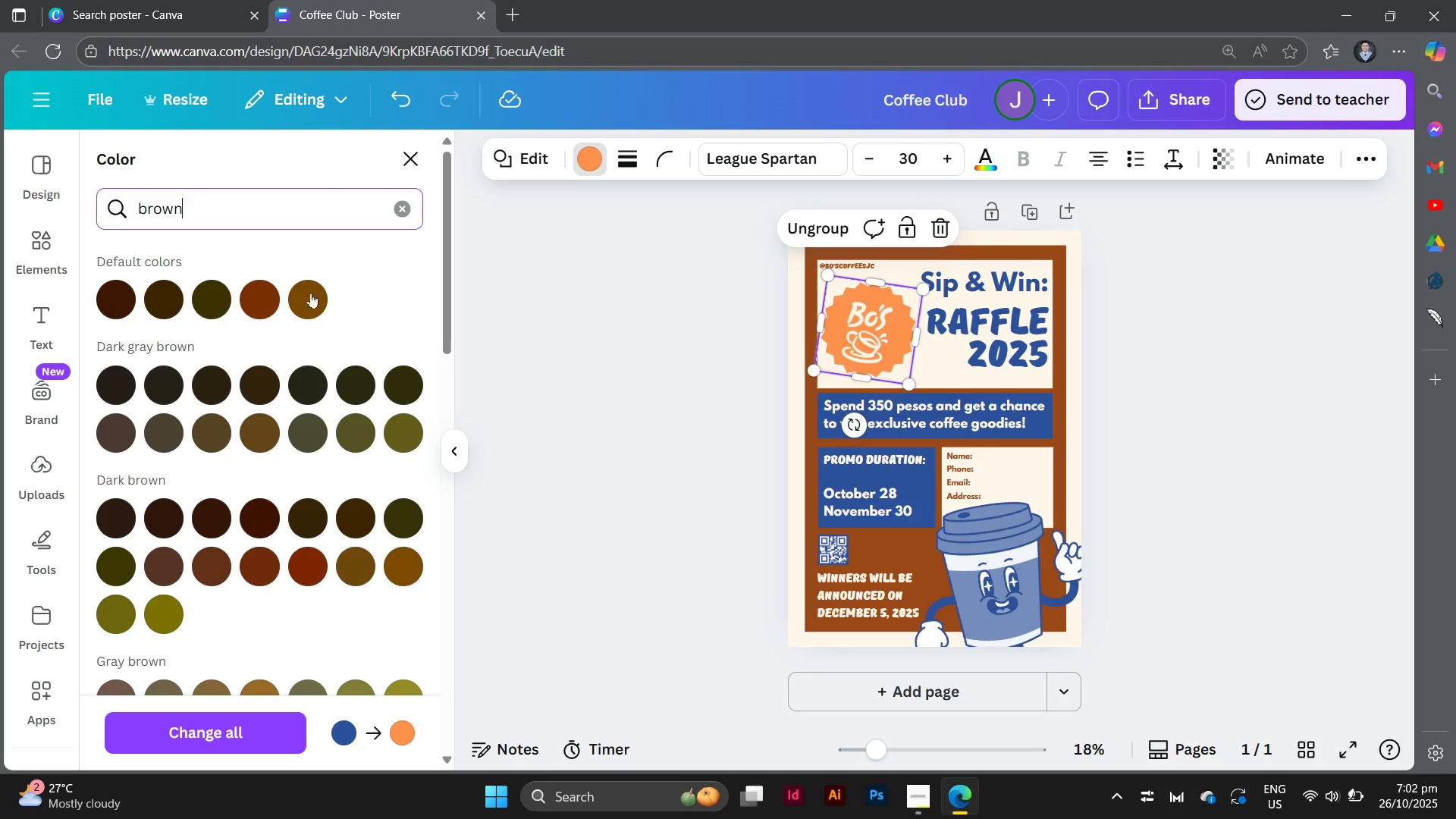 
scroll: coordinate [316, 424], scroll_direction: down, amount: 4.0
 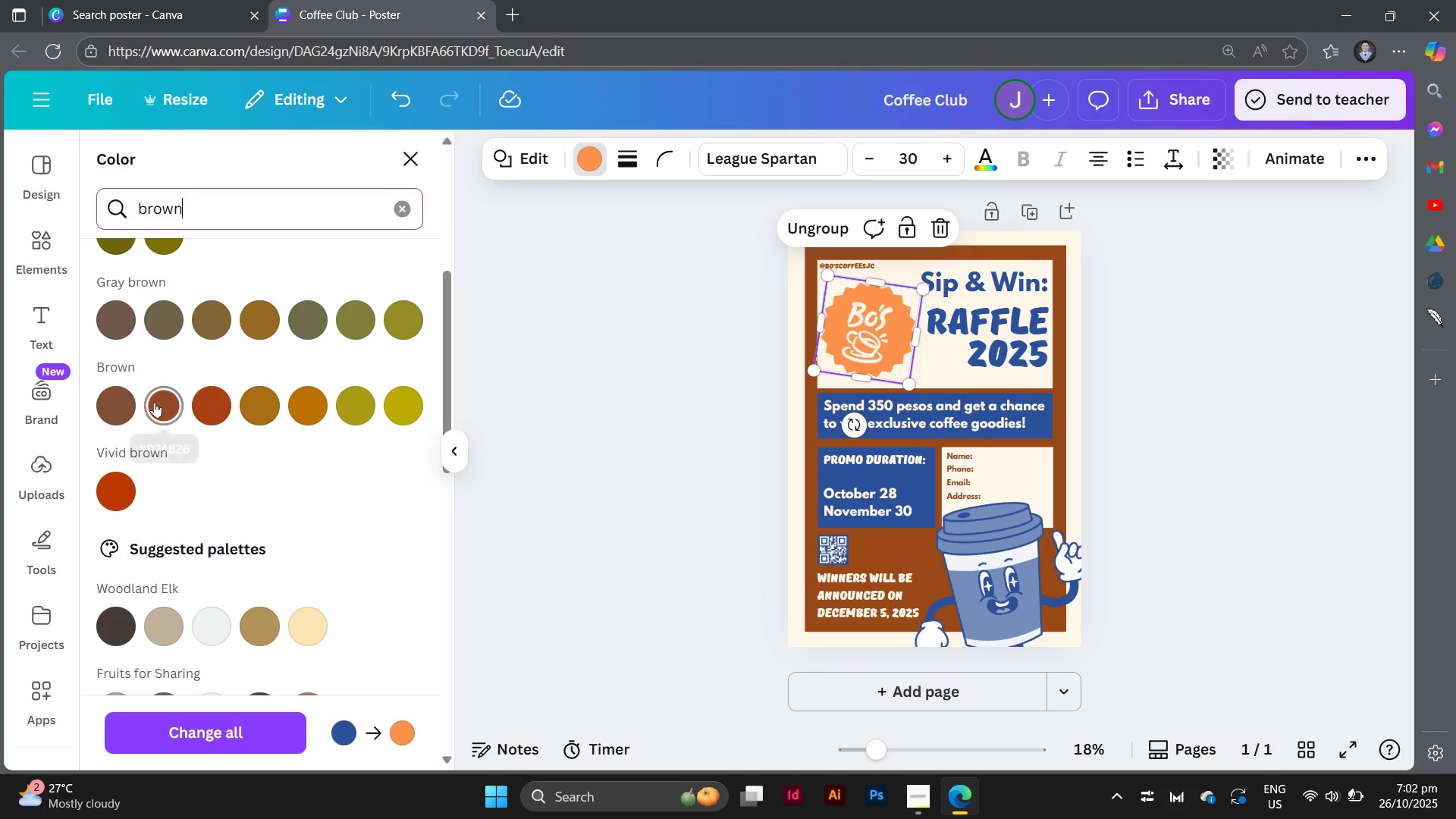 
left_click([154, 400])
 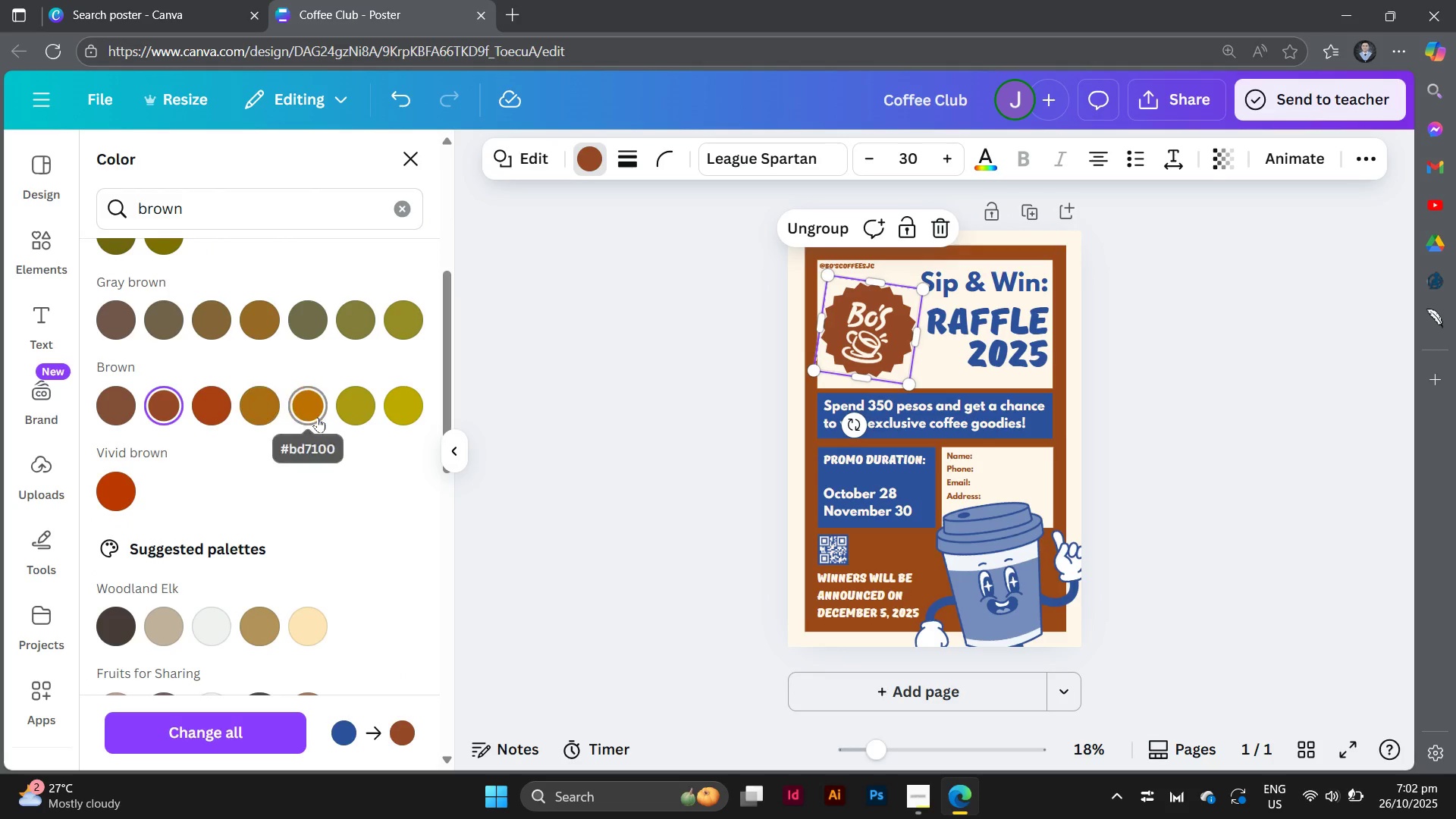 
left_click([312, 417])
 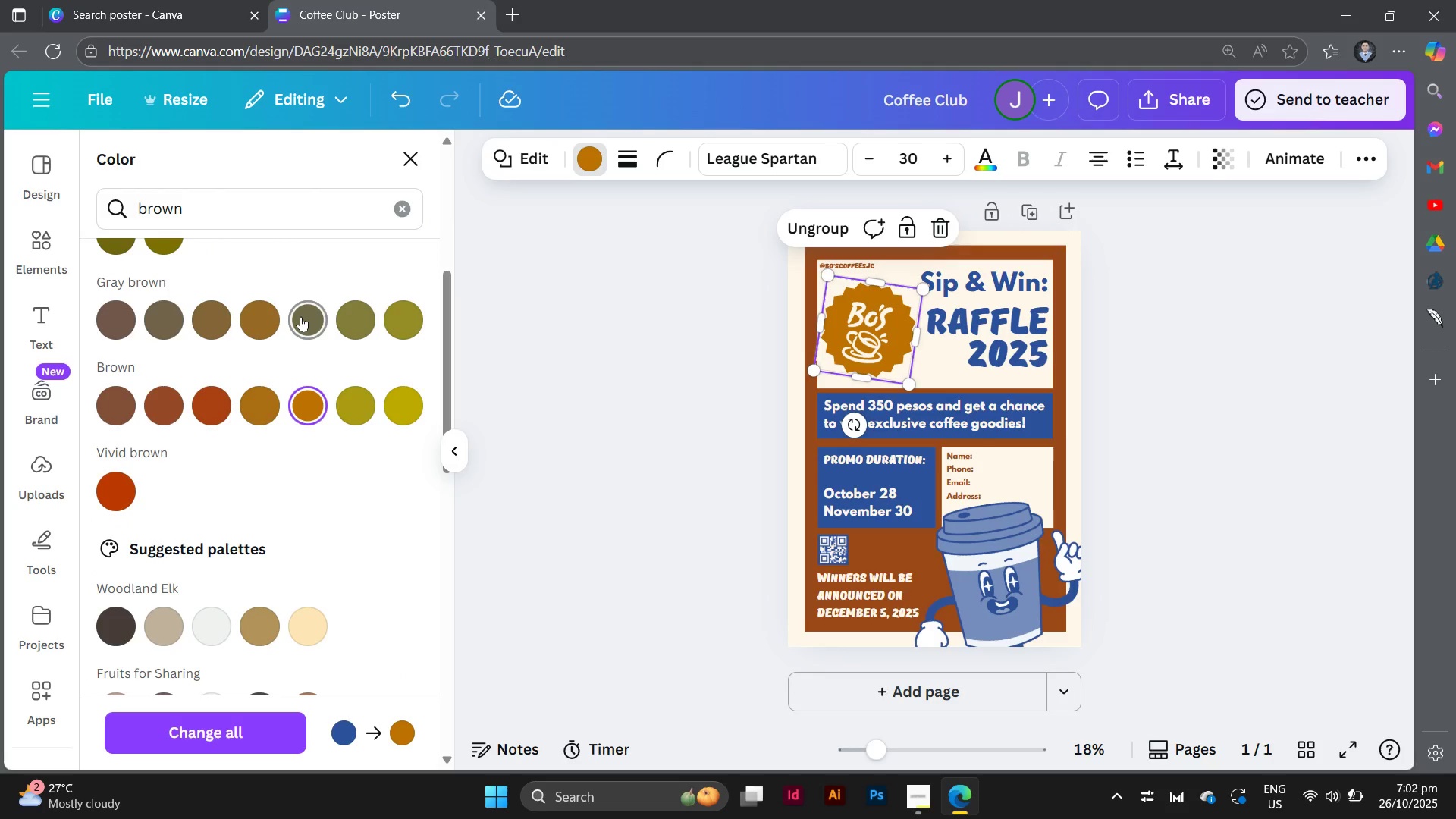 
left_click([301, 316])
 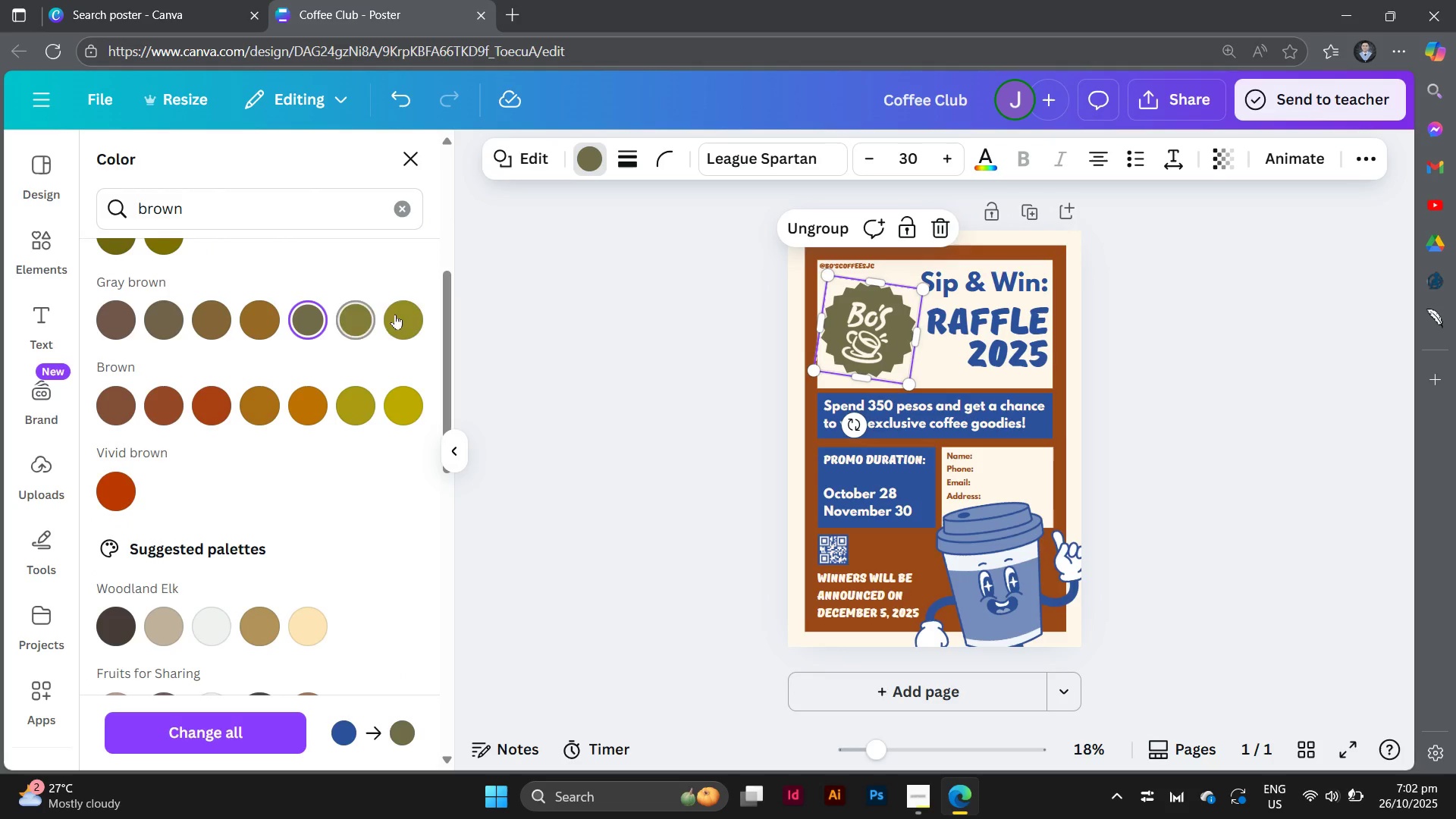 
left_click([410, 314])
 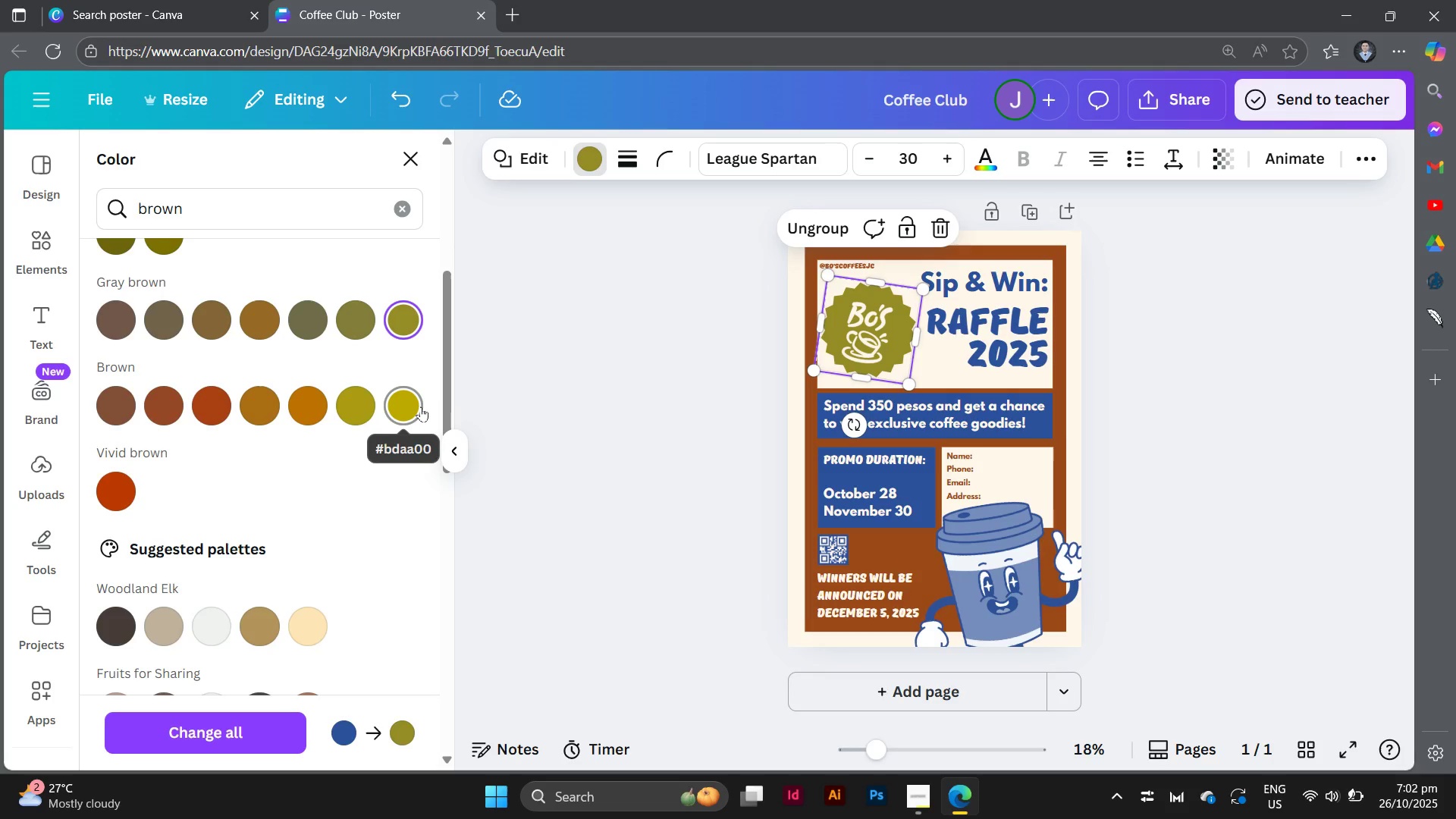 
left_click([408, 410])
 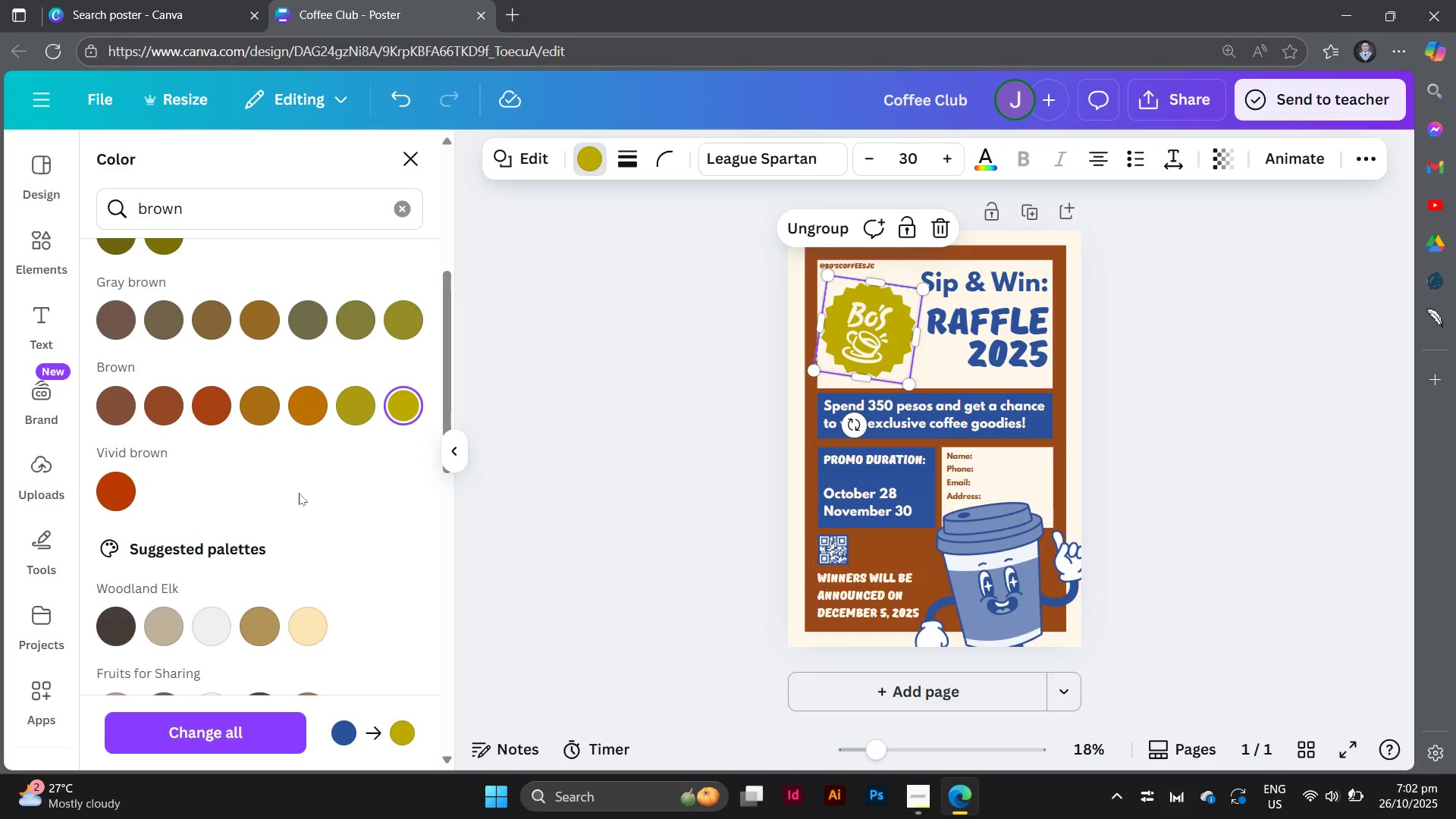 
scroll: coordinate [299, 493], scroll_direction: down, amount: 3.0
 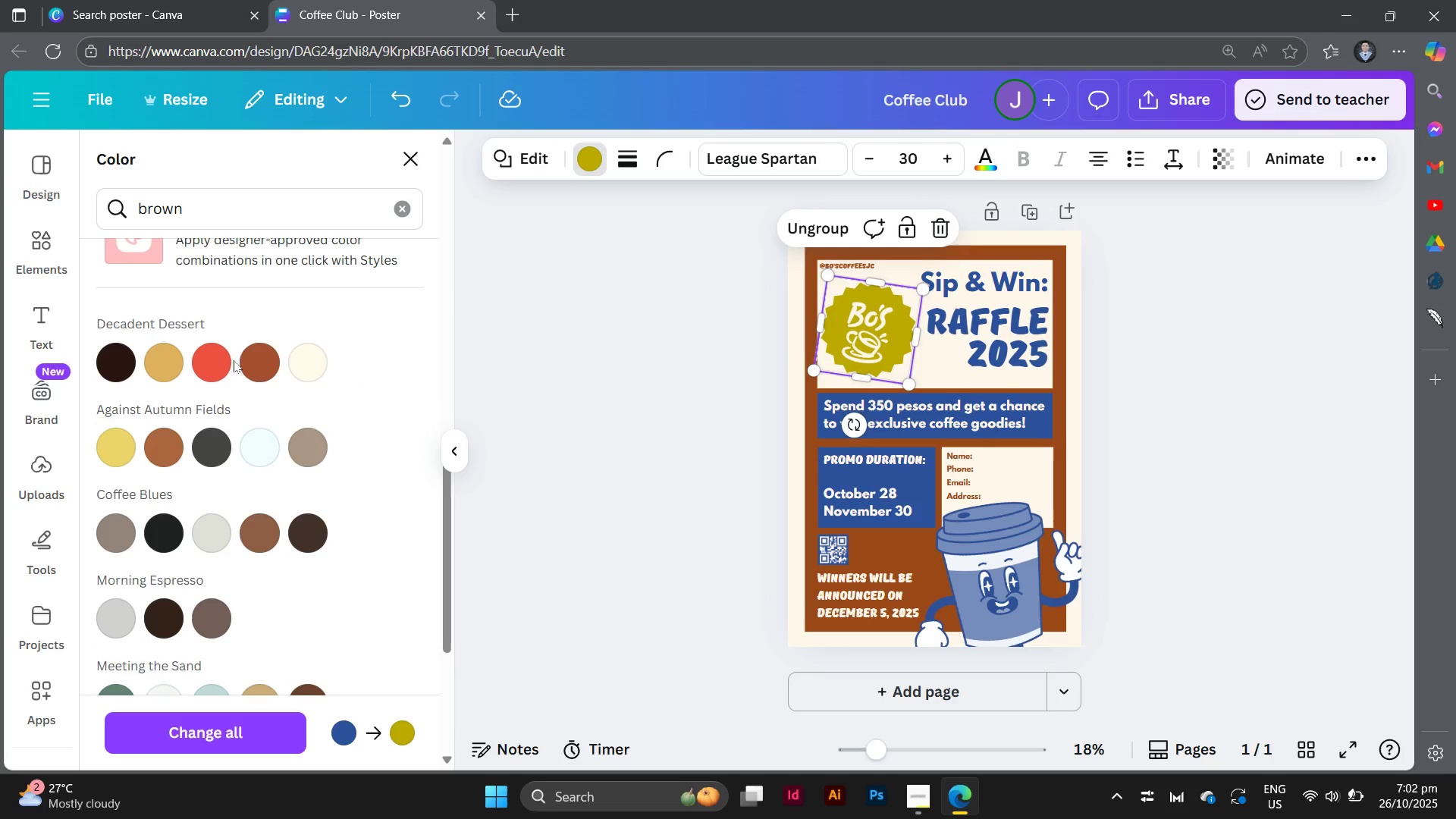 
left_click([258, 349])
 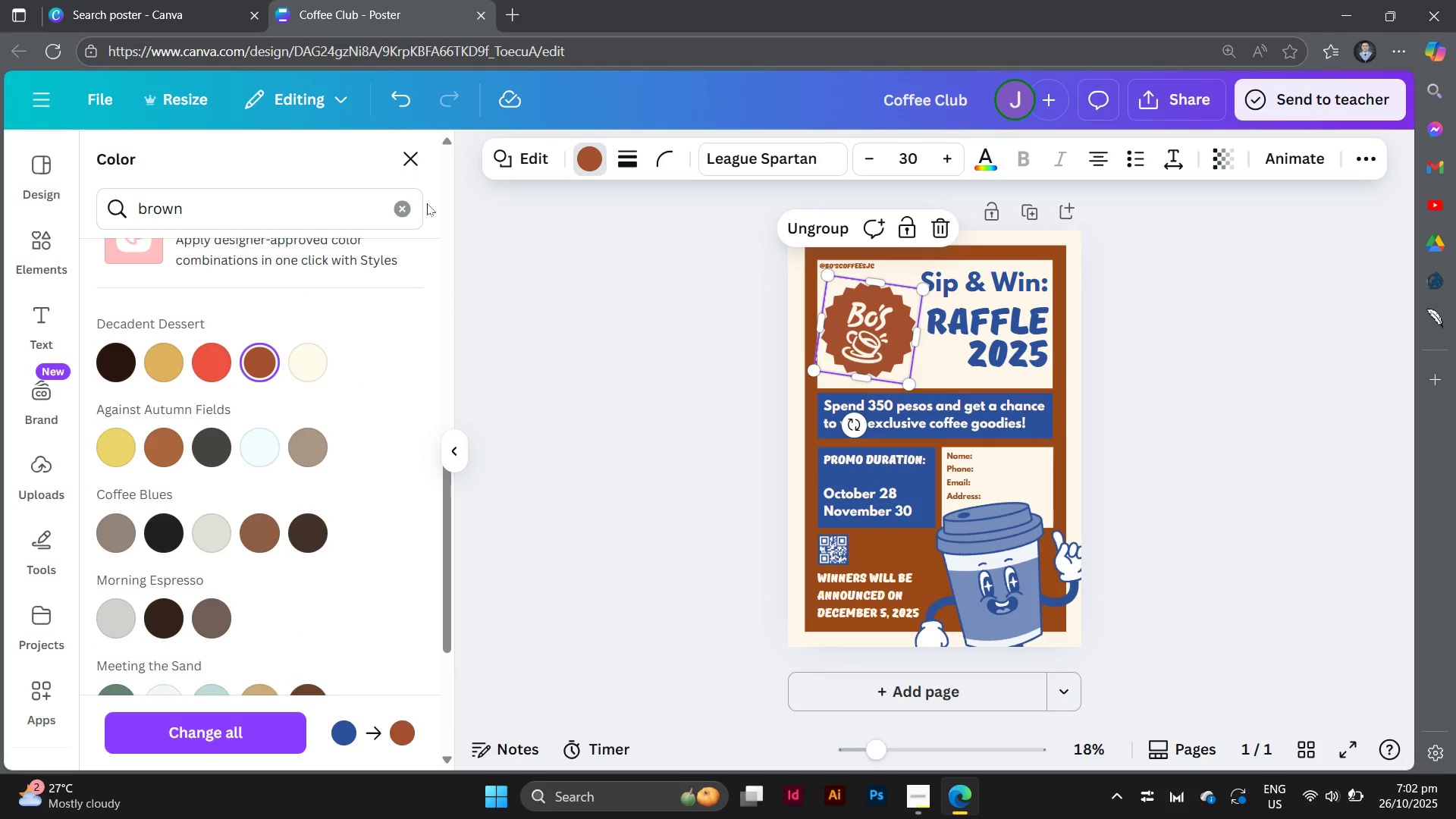 
left_click([389, 214])
 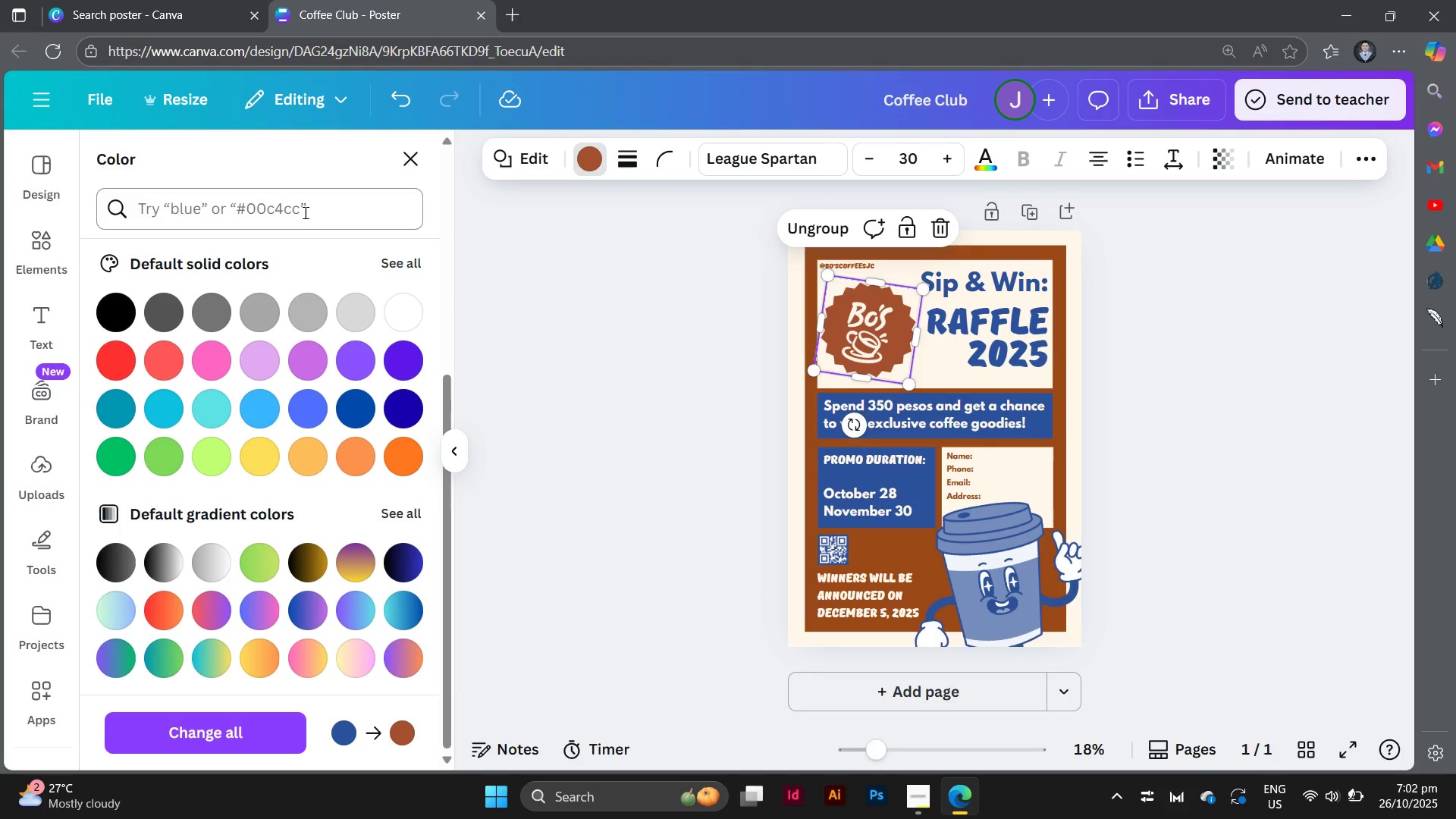 
left_click([304, 212])
 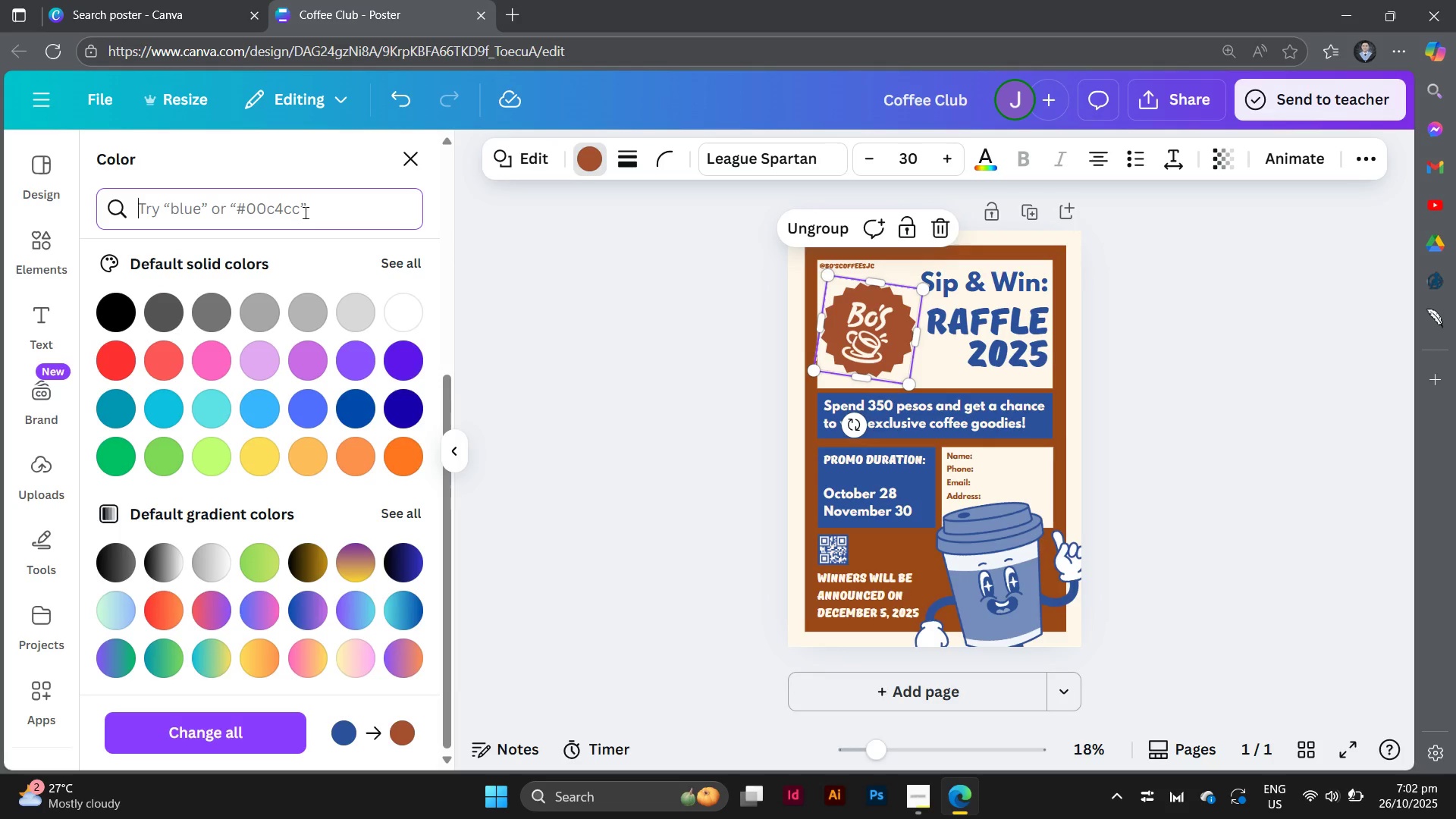 
type(coffee)
 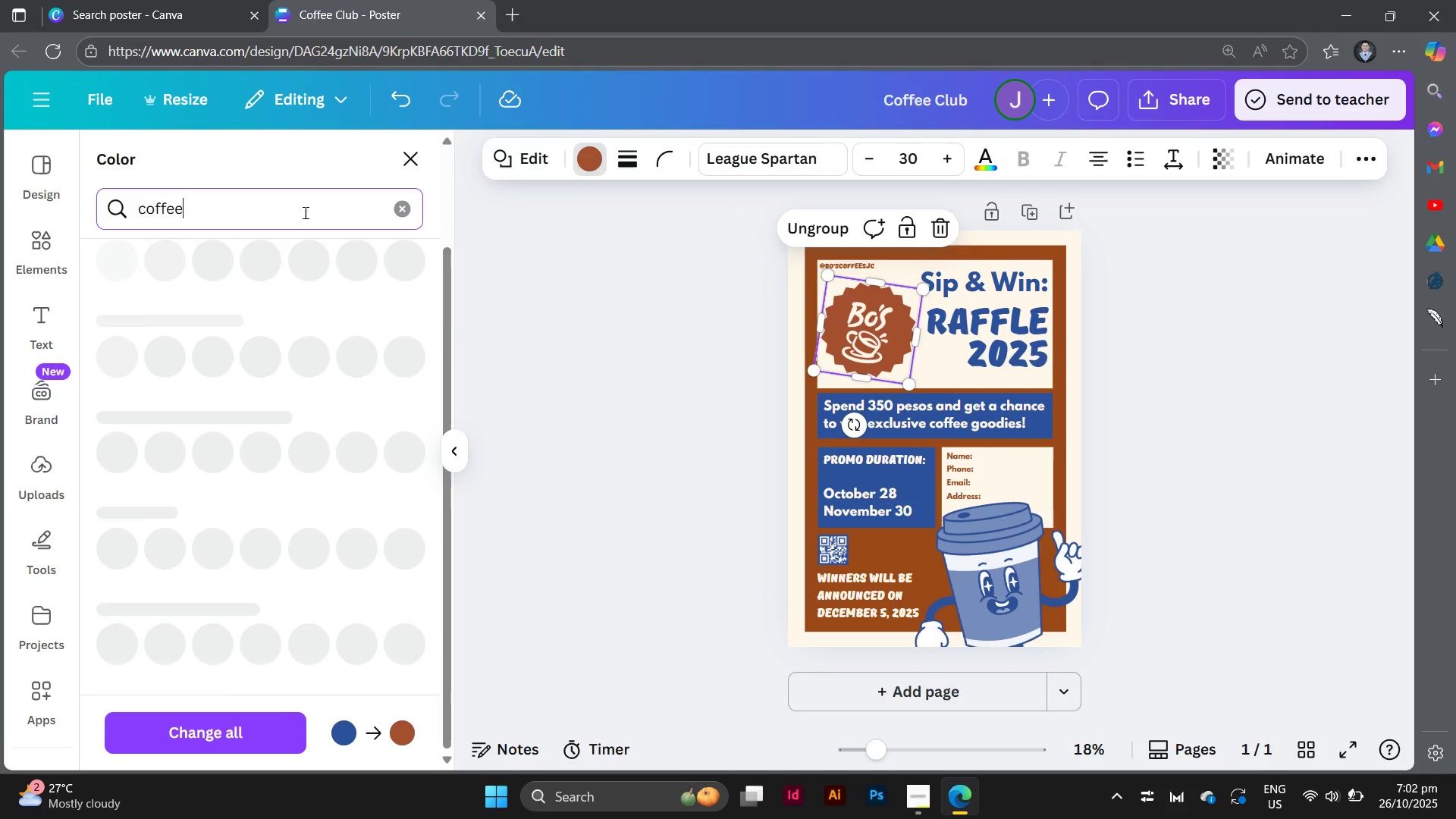 
key(Enter)
 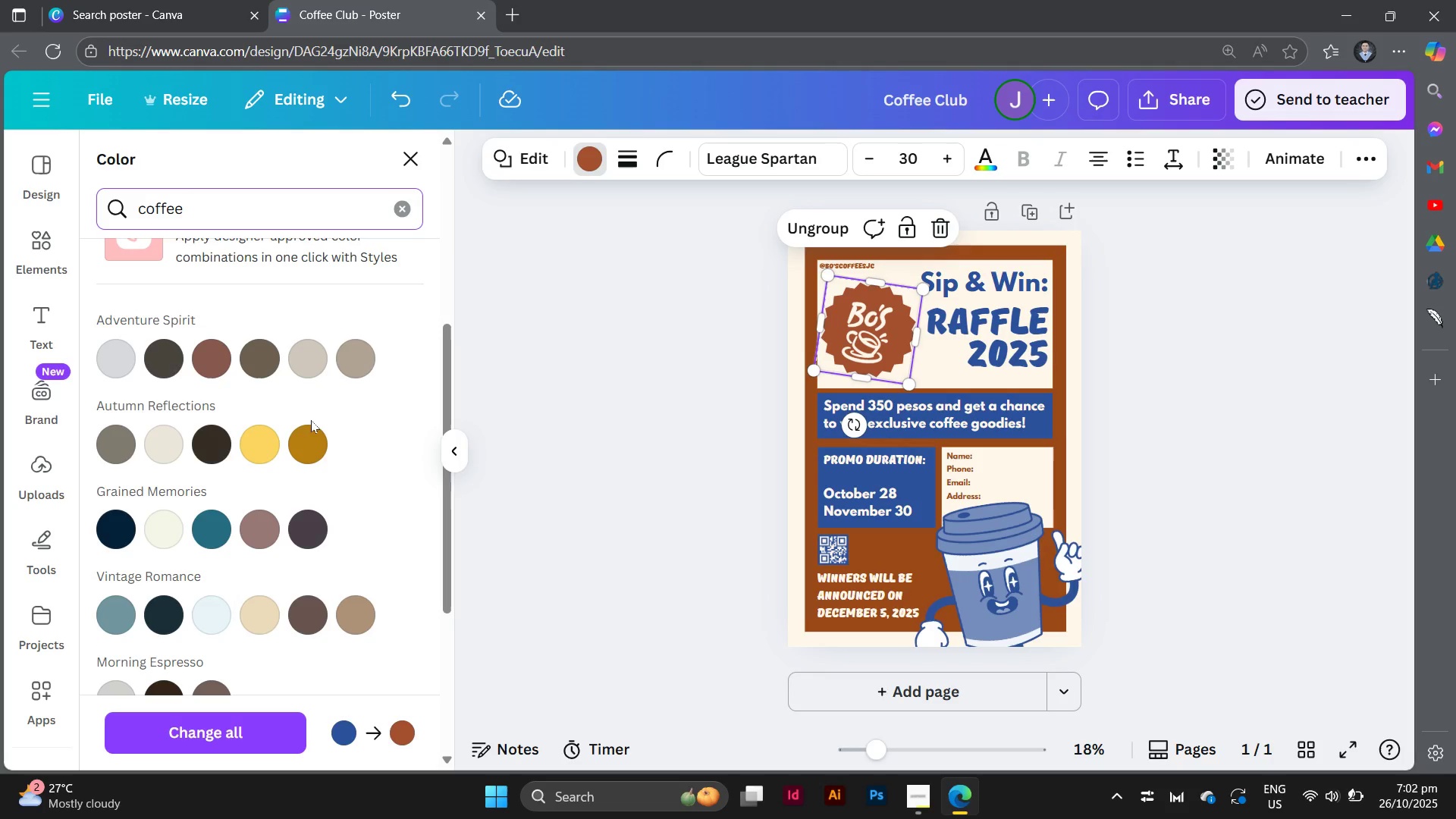 
wait(6.3)
 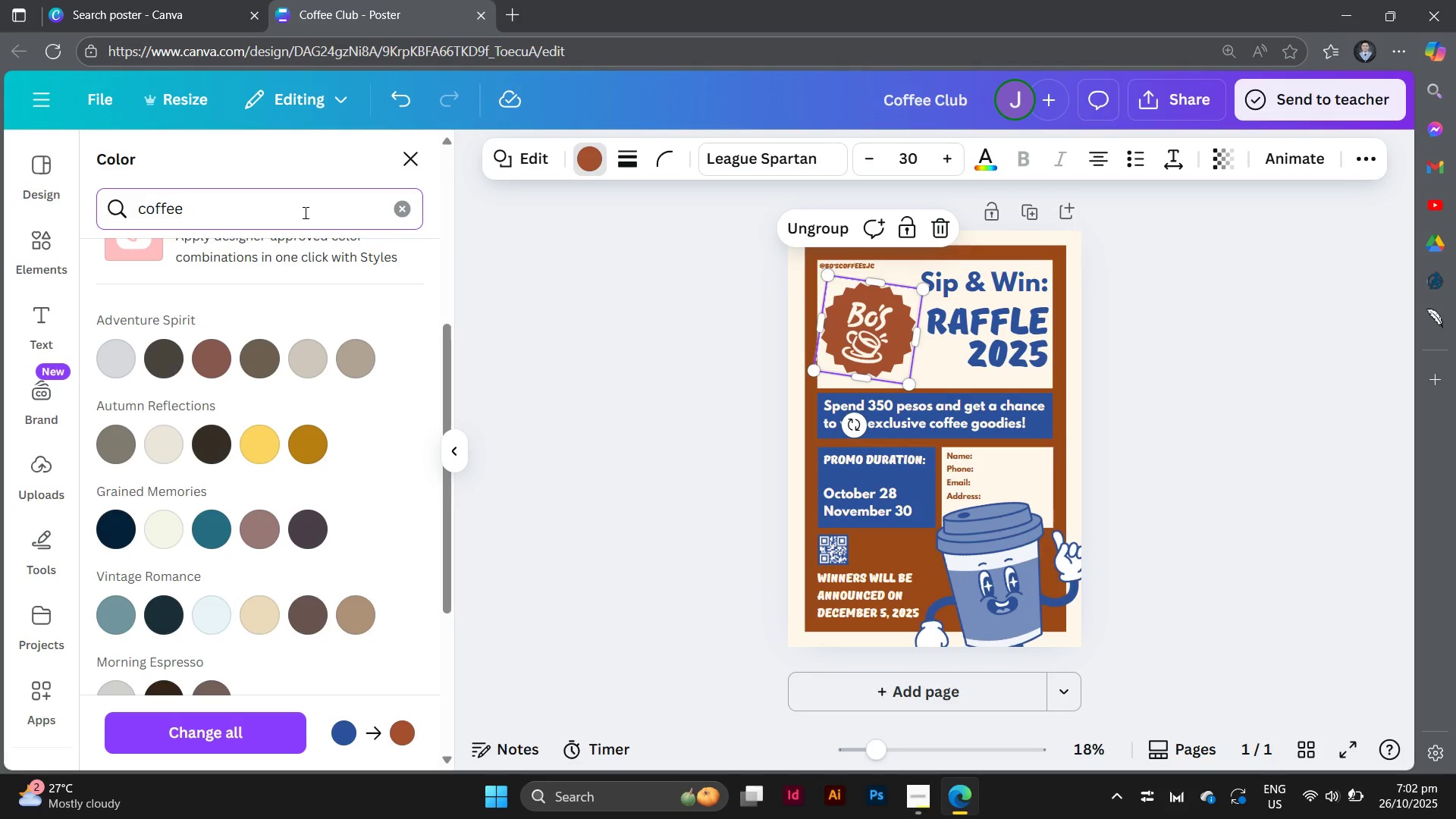 
left_click([273, 440])
 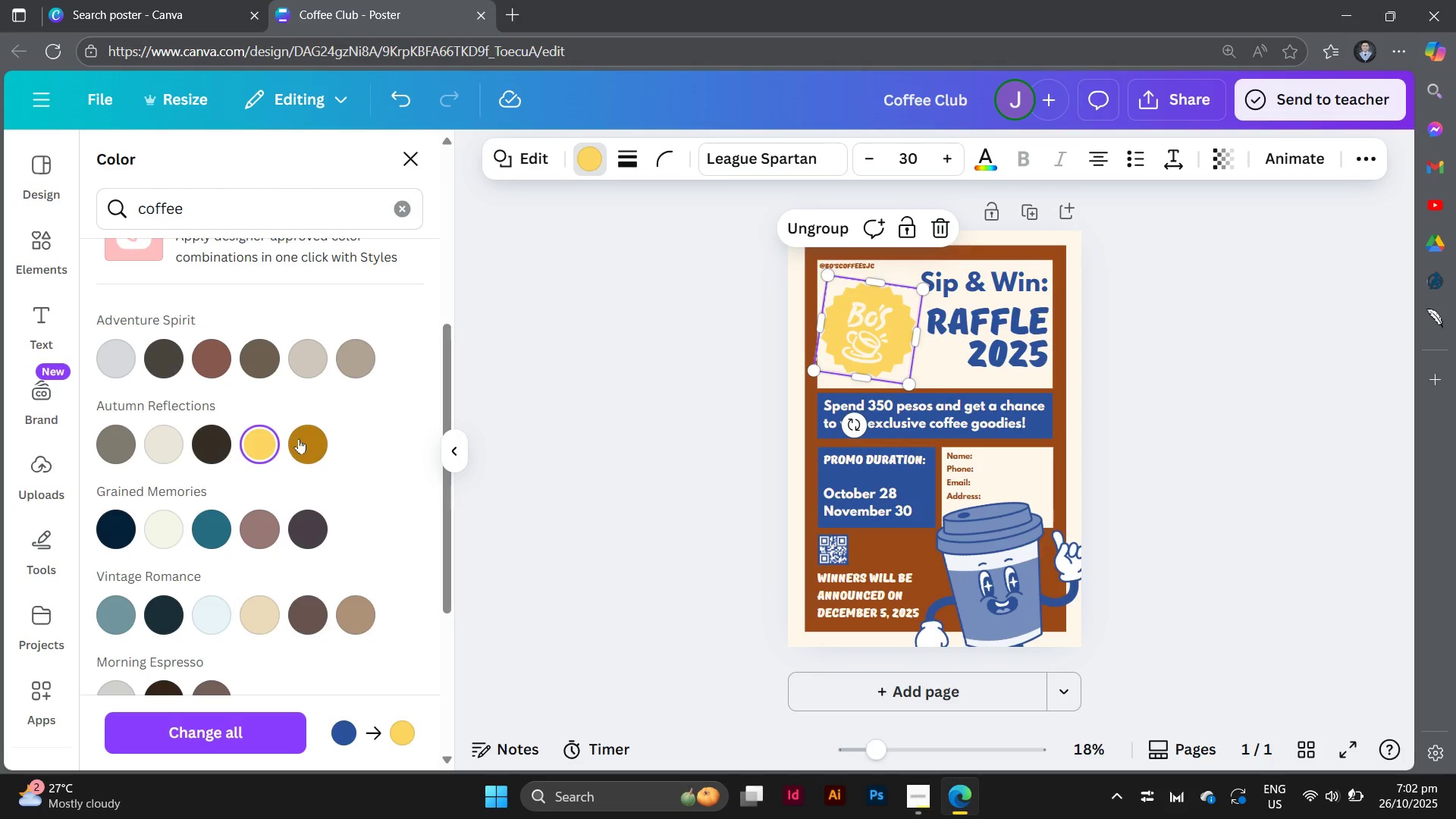 
left_click([299, 438])
 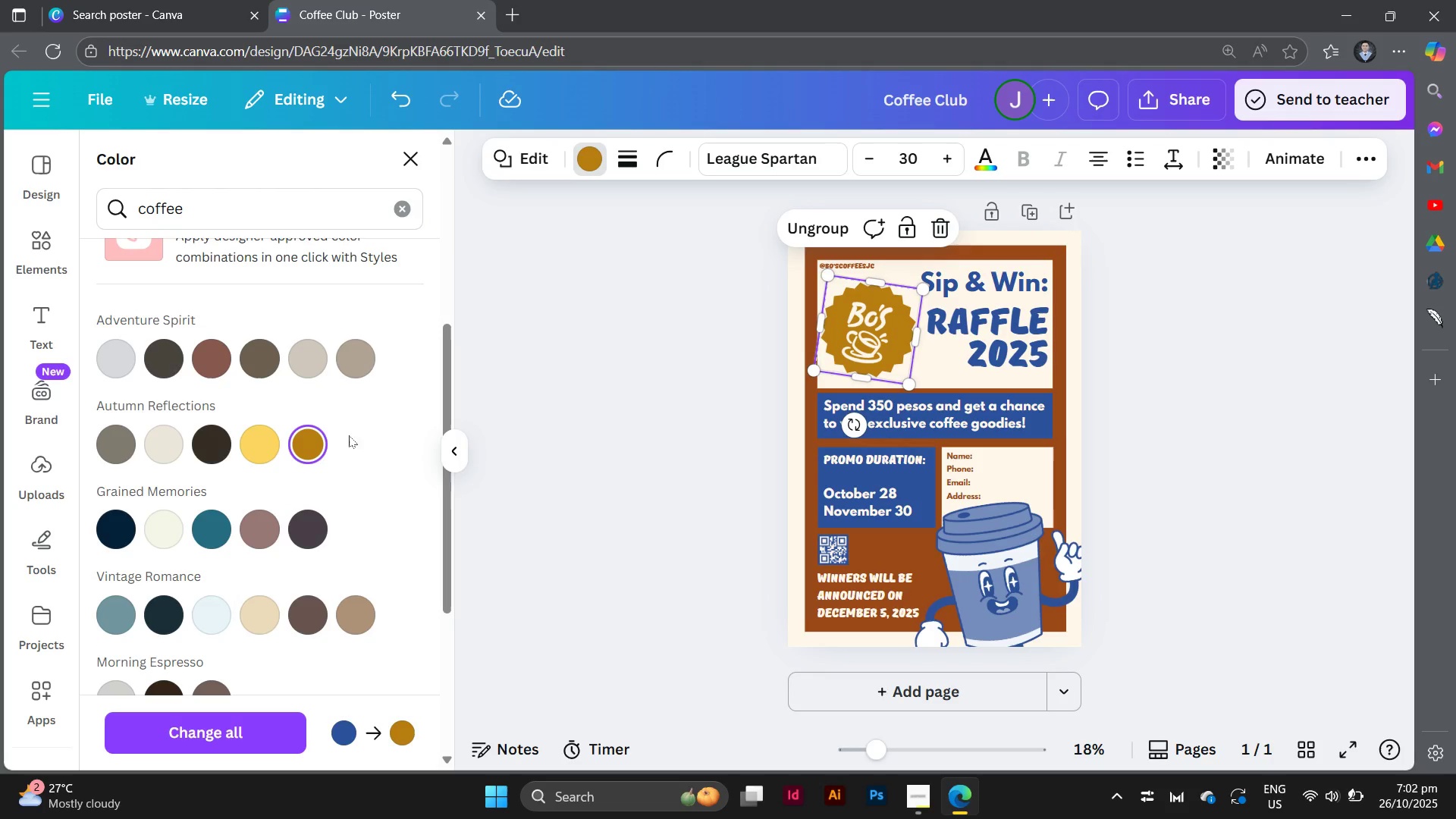 
scroll: coordinate [354, 426], scroll_direction: down, amount: 1.0
 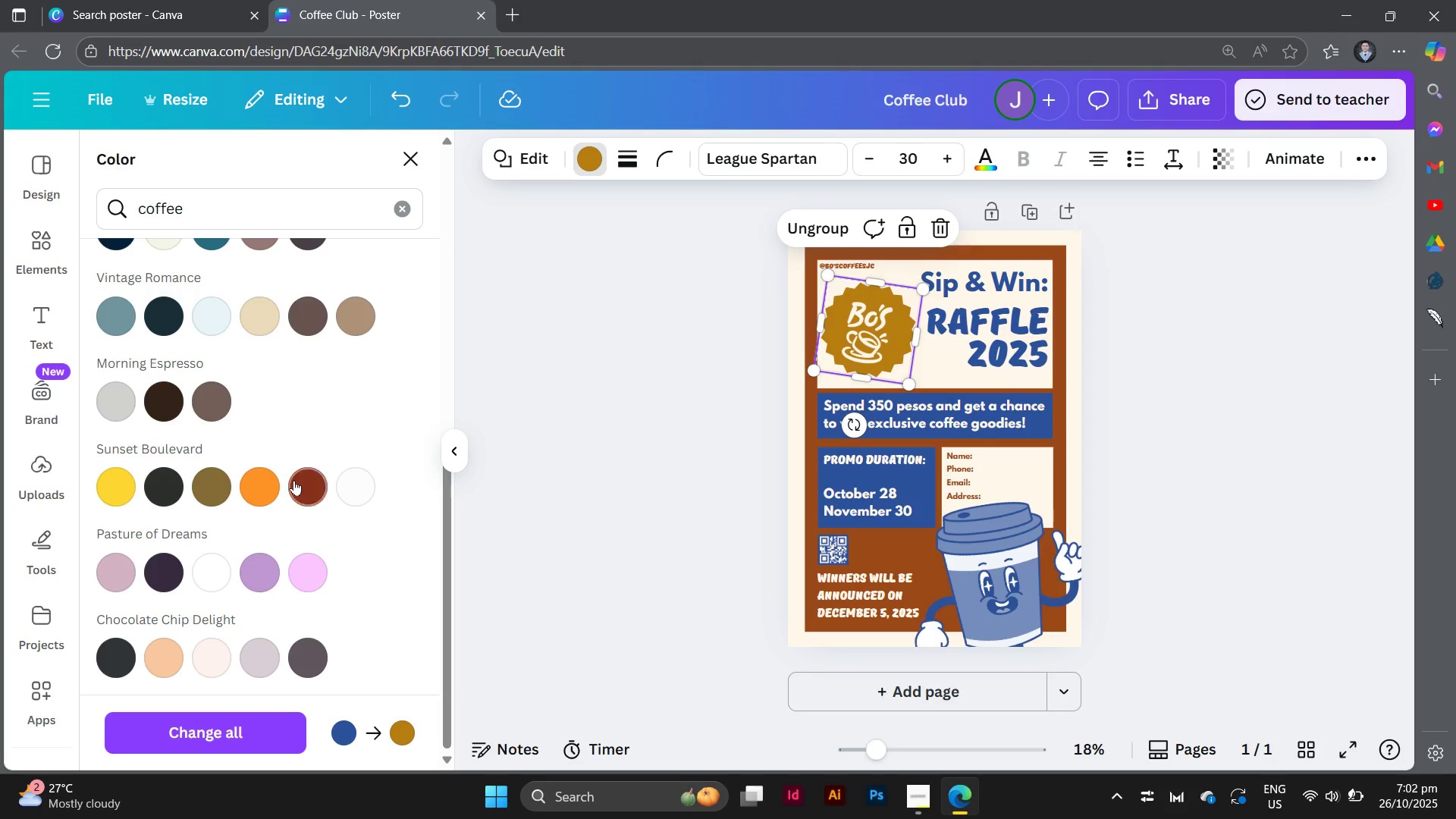 
left_click([294, 480])
 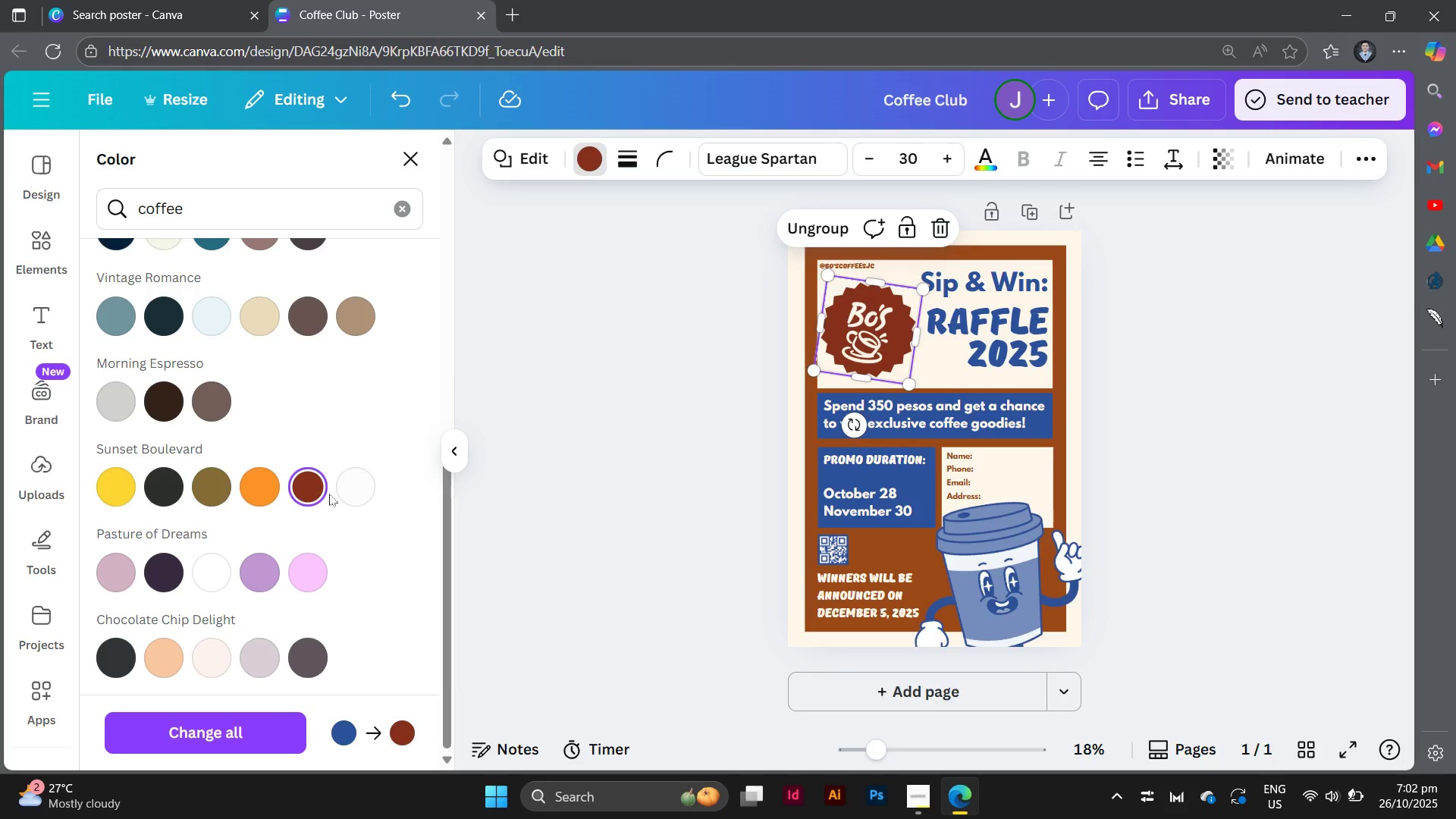 
scroll: coordinate [329, 494], scroll_direction: up, amount: 8.0
 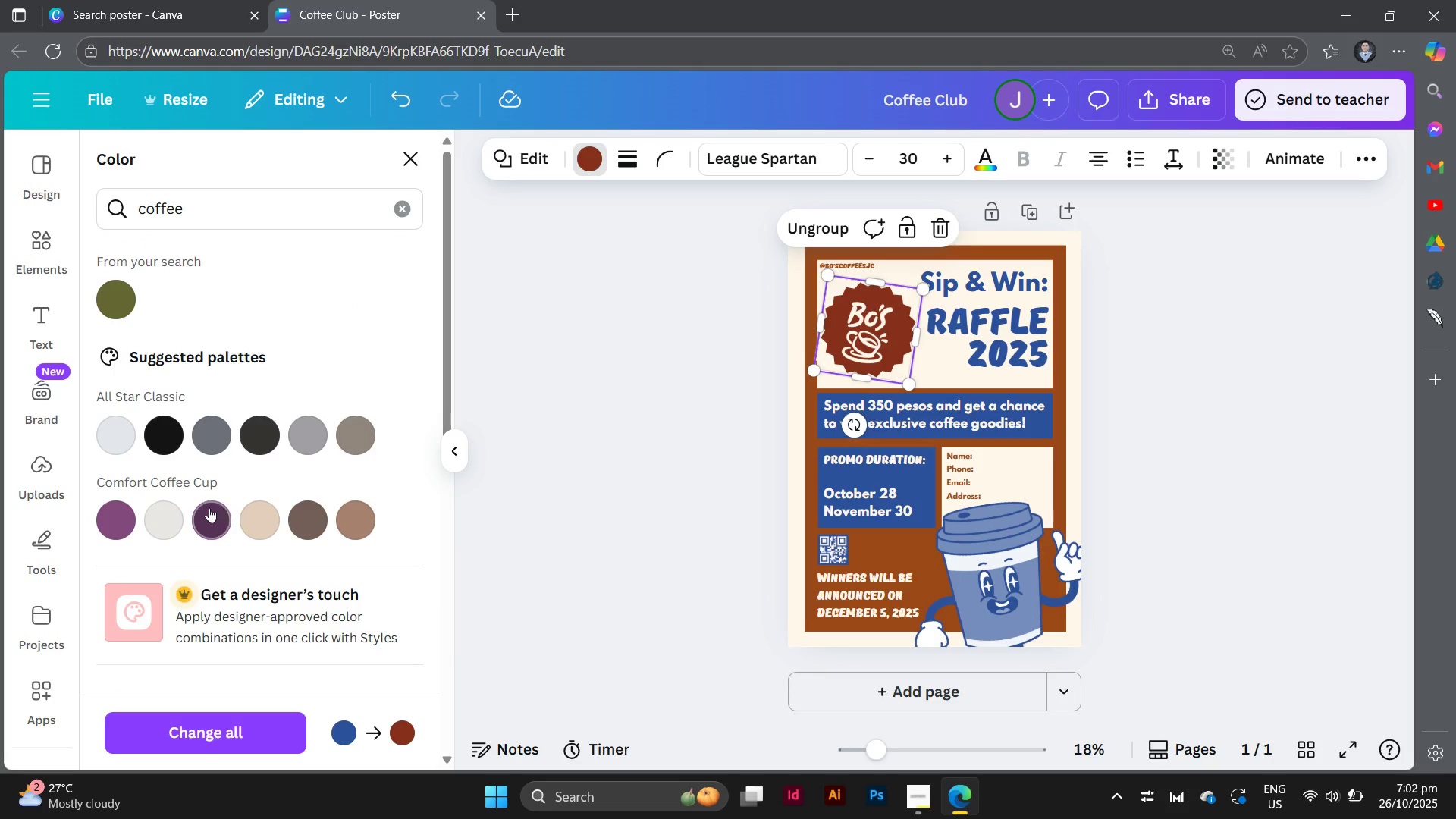 
left_click([209, 507])
 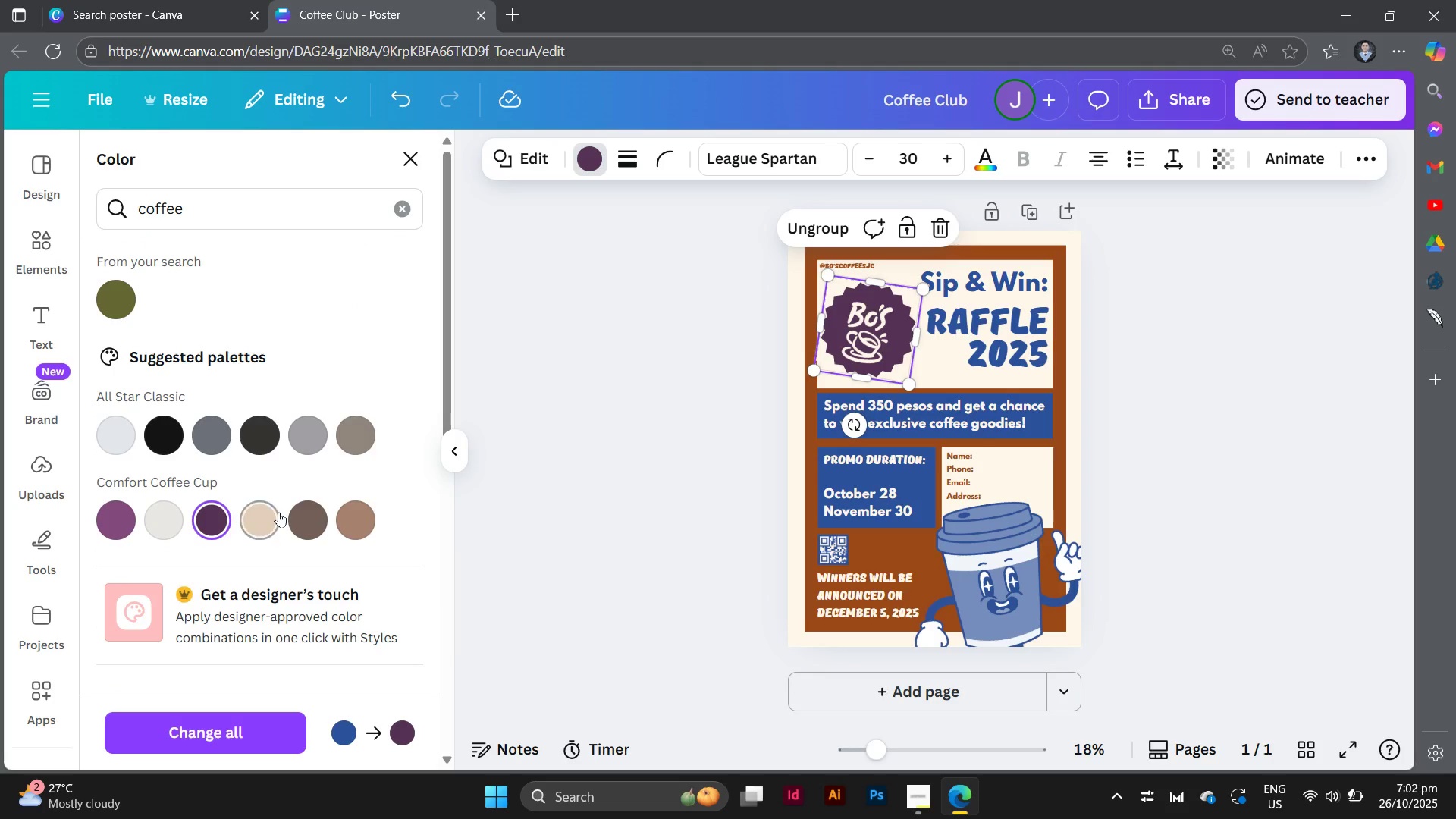 
scroll: coordinate [281, 513], scroll_direction: up, amount: 3.0
 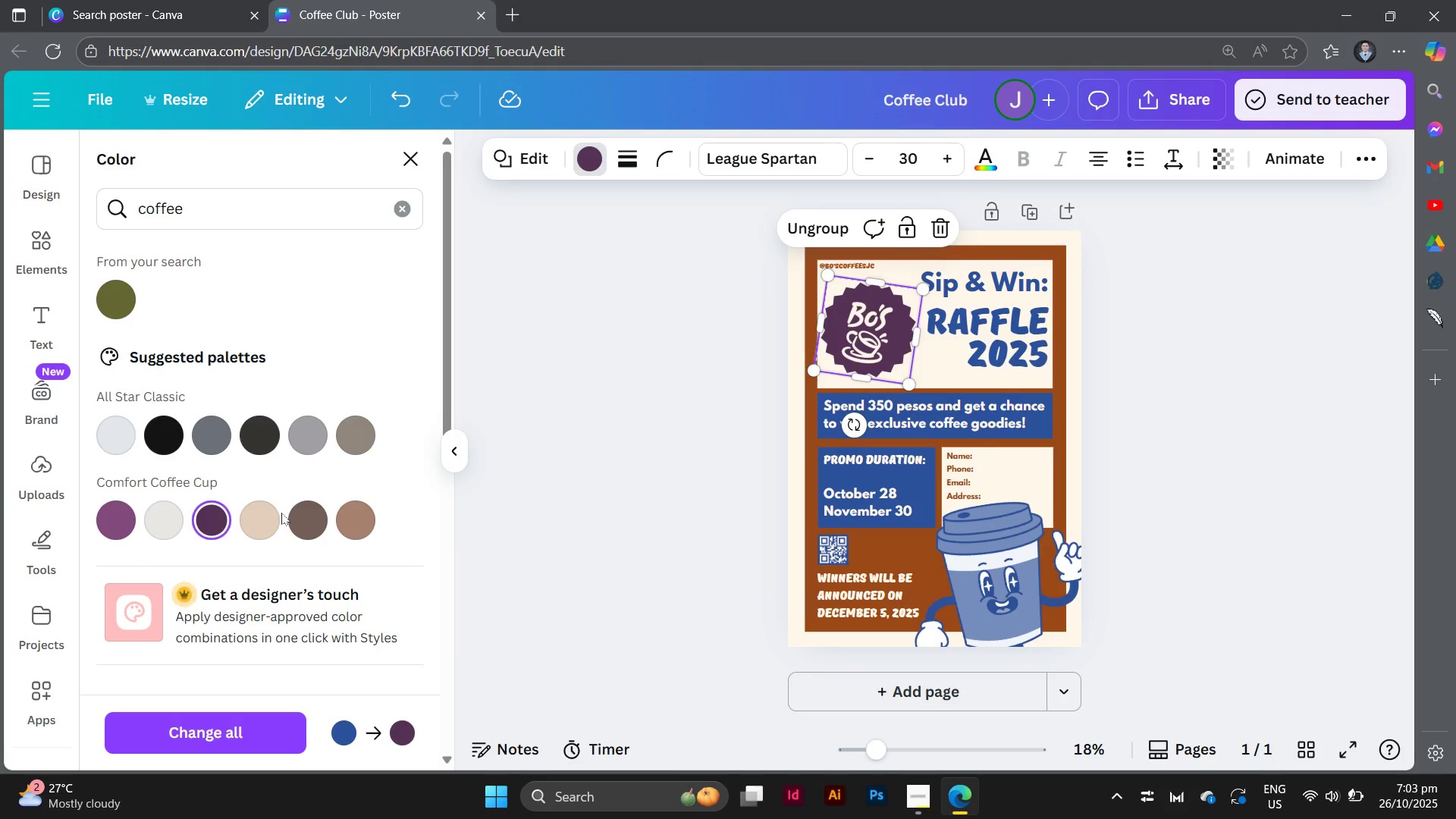 
scroll: coordinate [281, 513], scroll_direction: down, amount: 2.0
 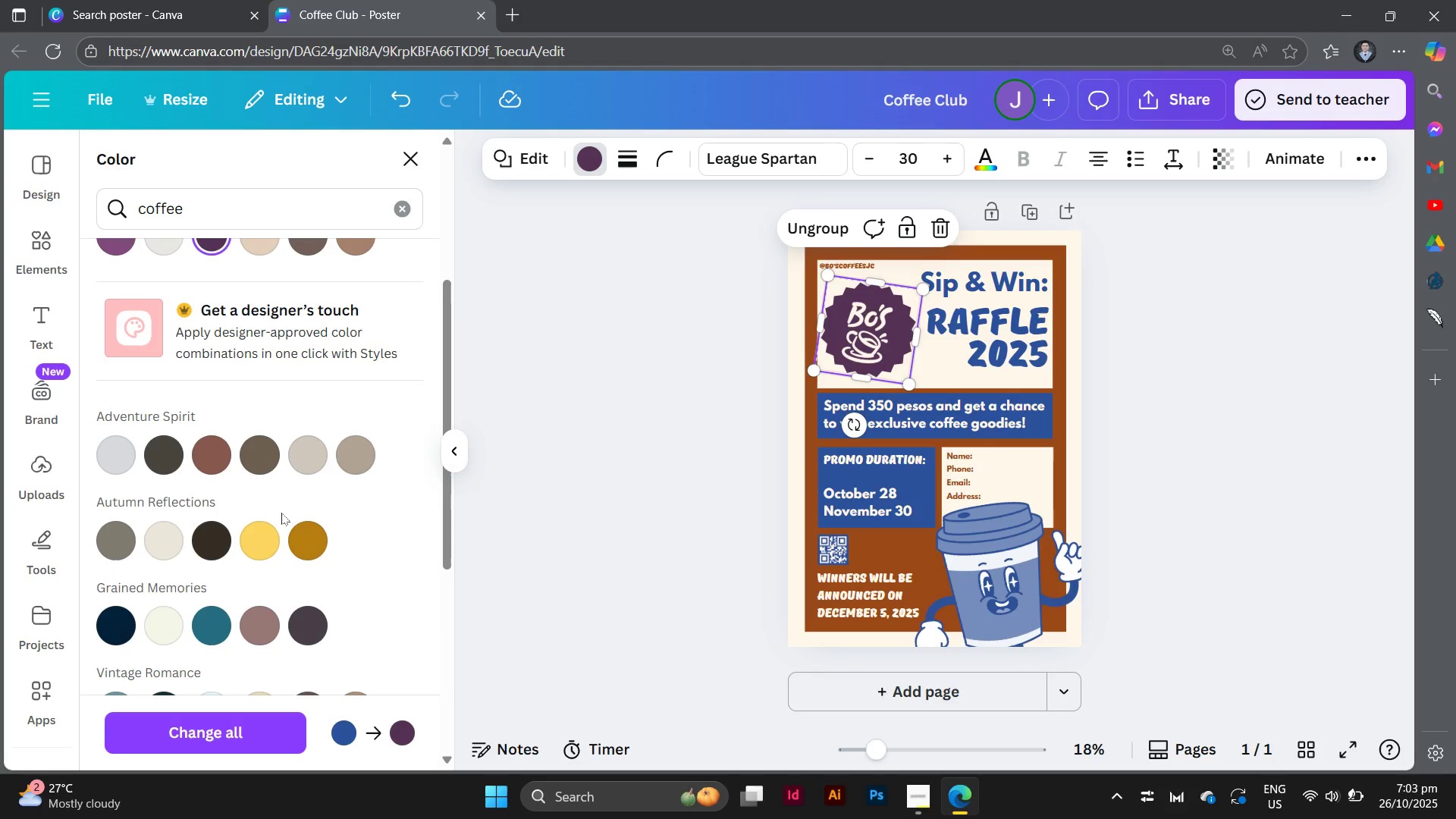 
key(Control+Z)
 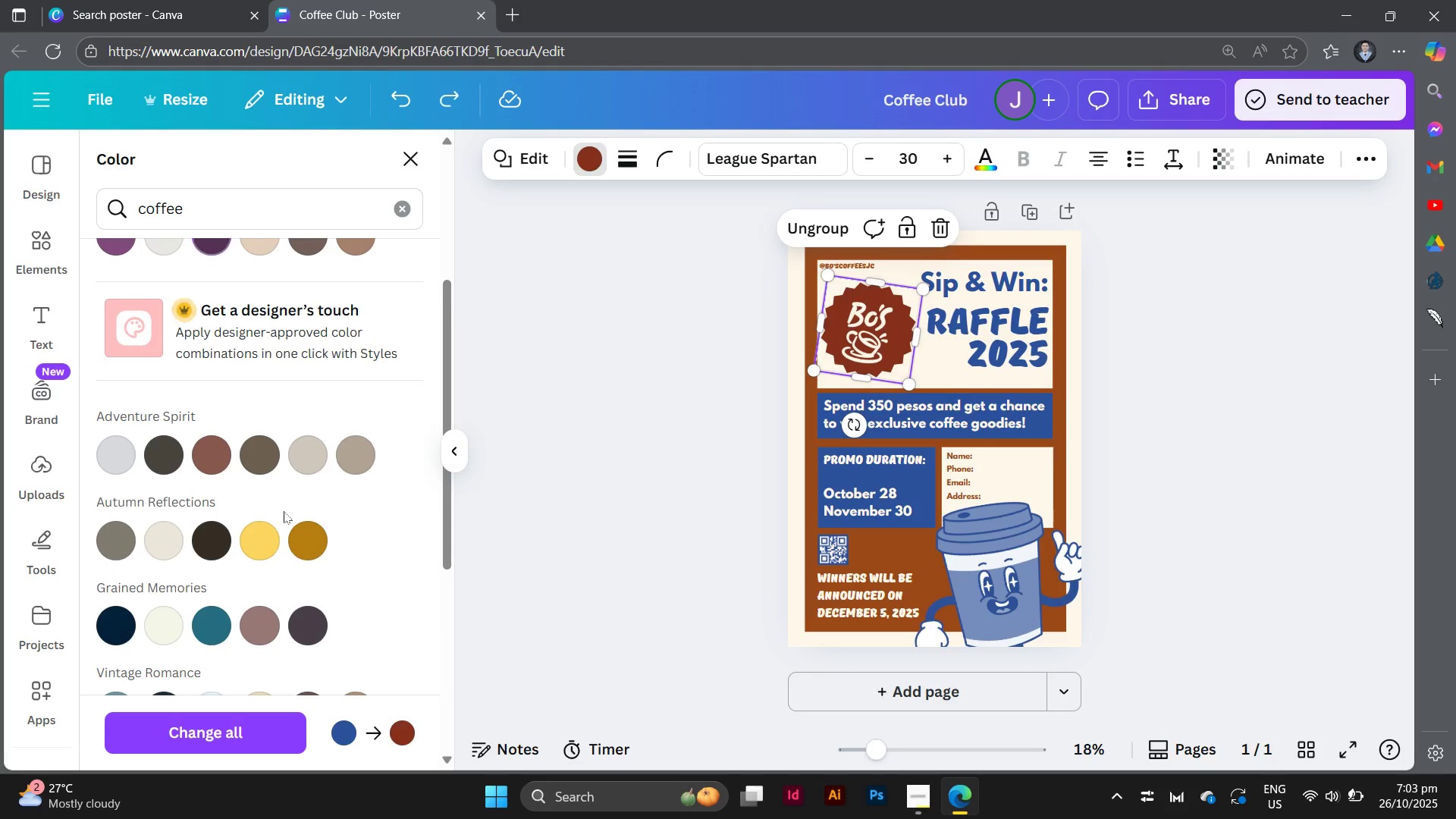 
key(Control+Z)
 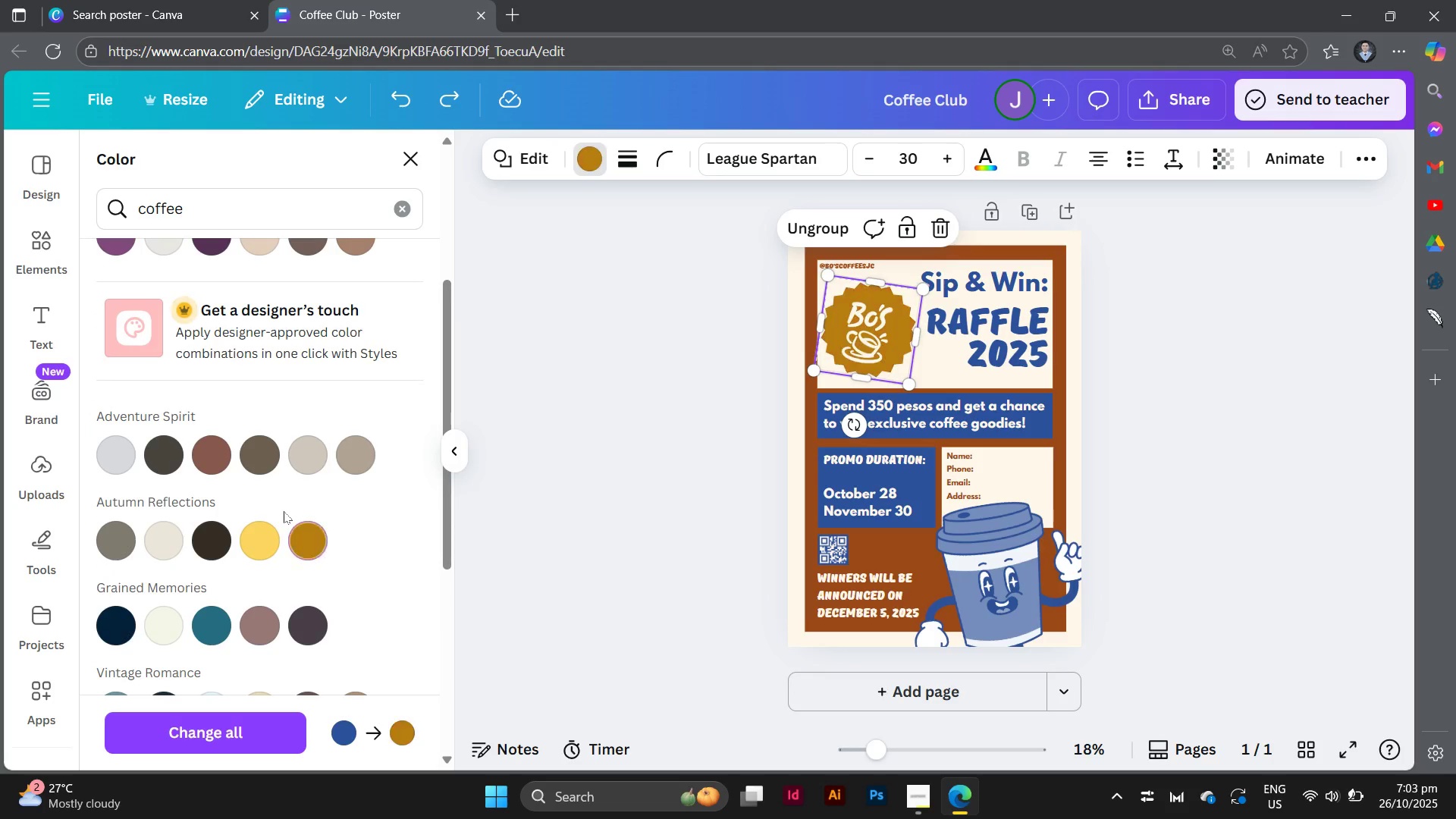 
key(Control+Z)
 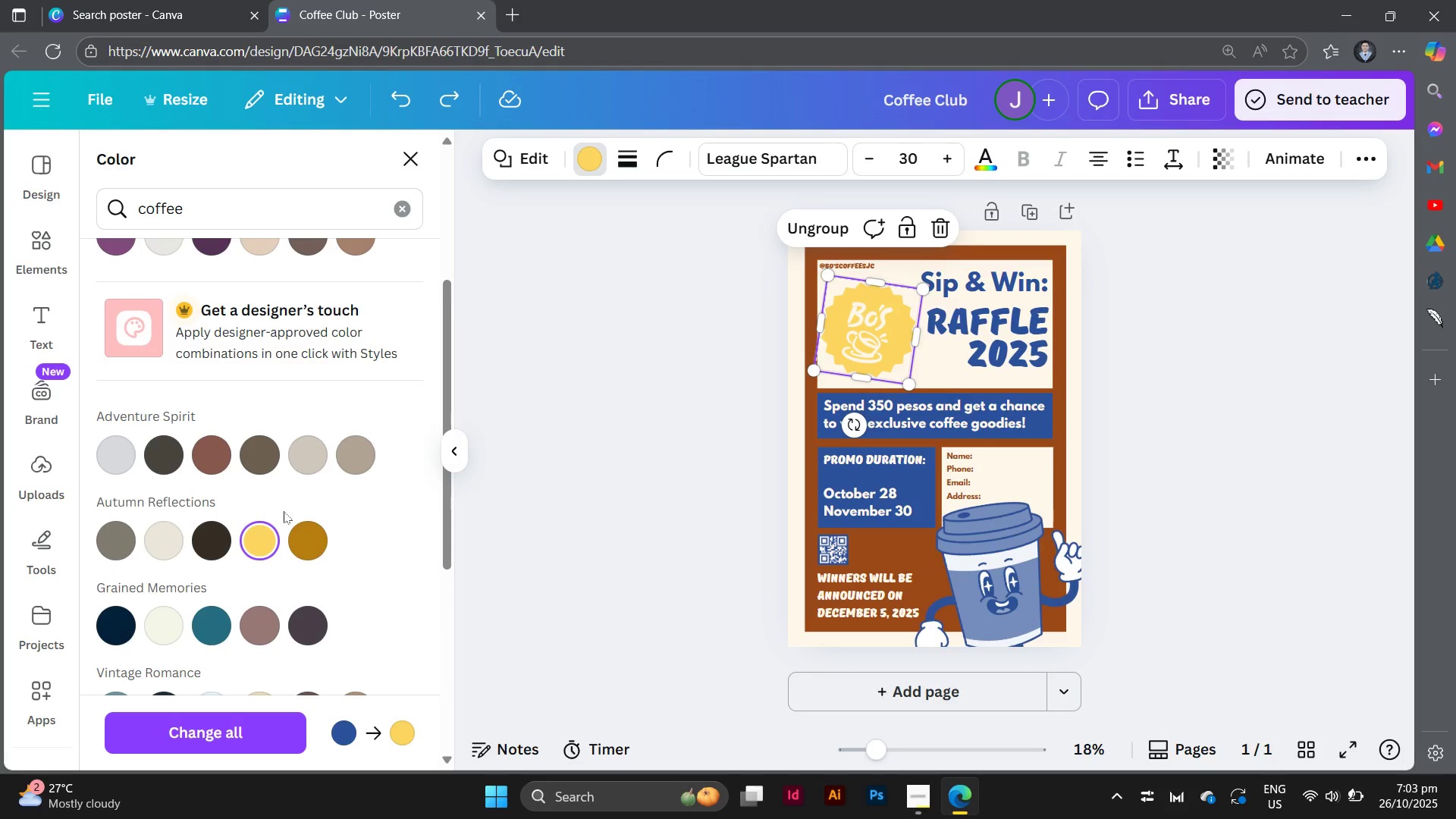 
key(Control+Z)
 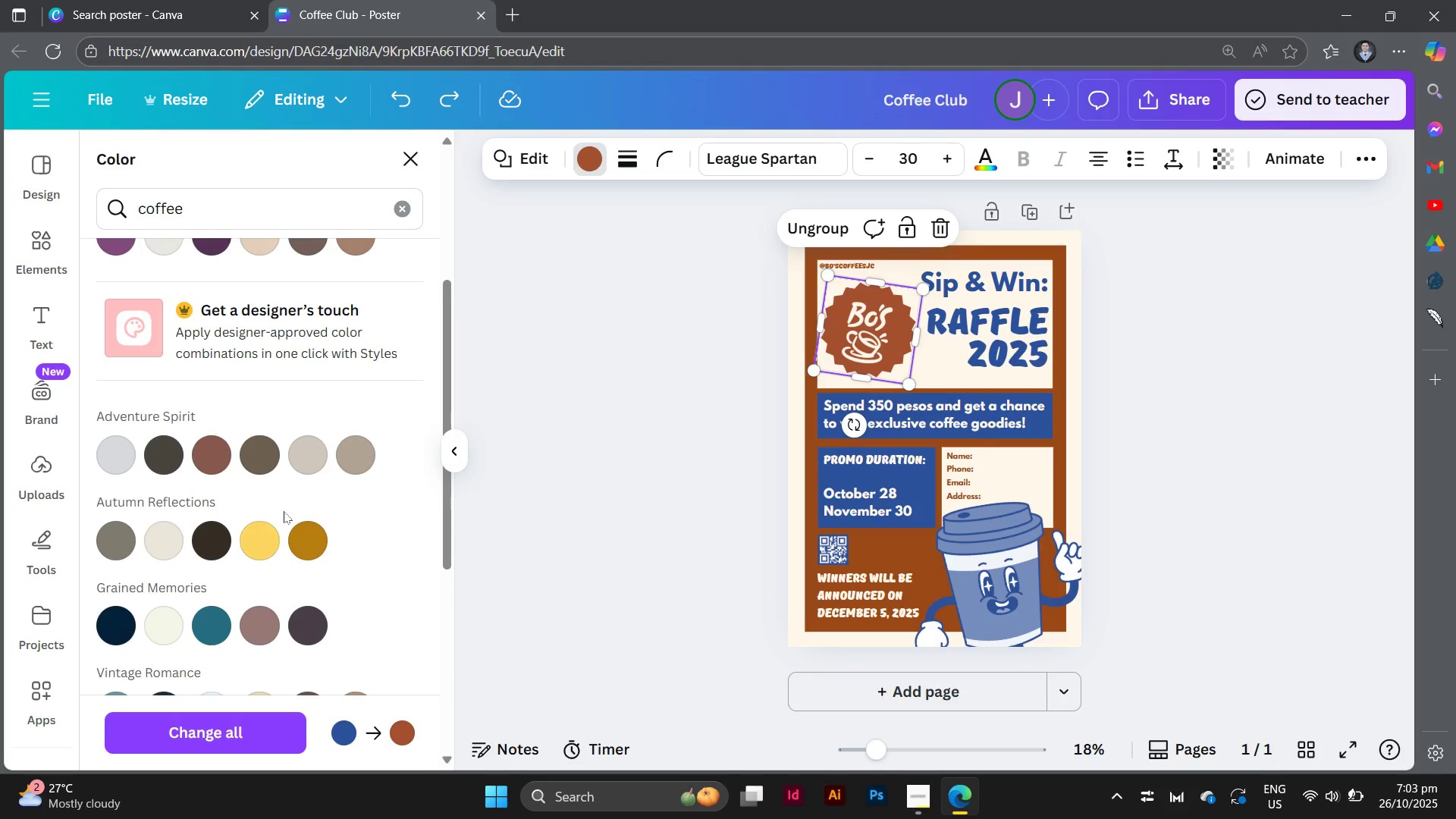 
key(Control+Z)
 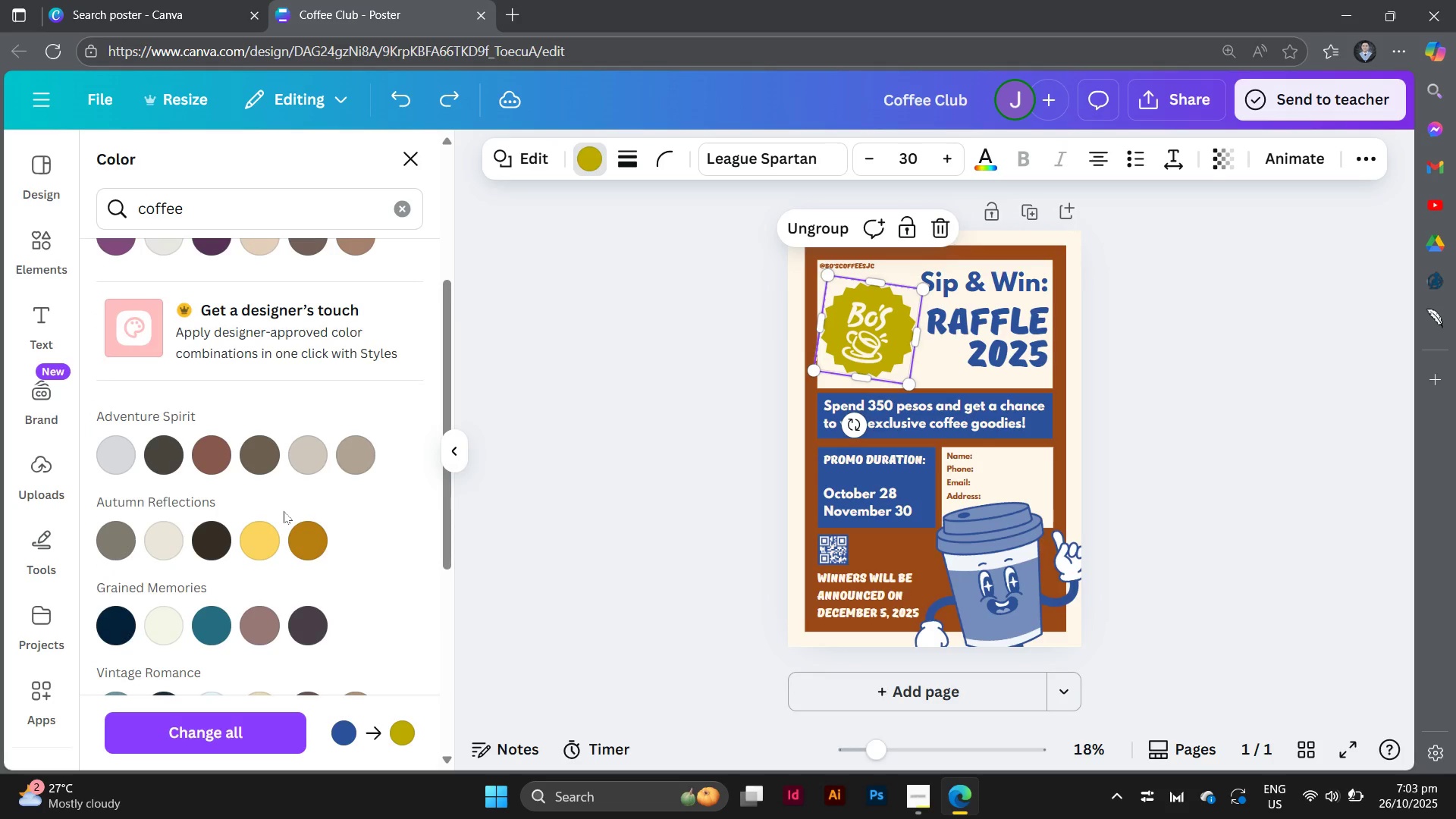 
key(Control+Z)
 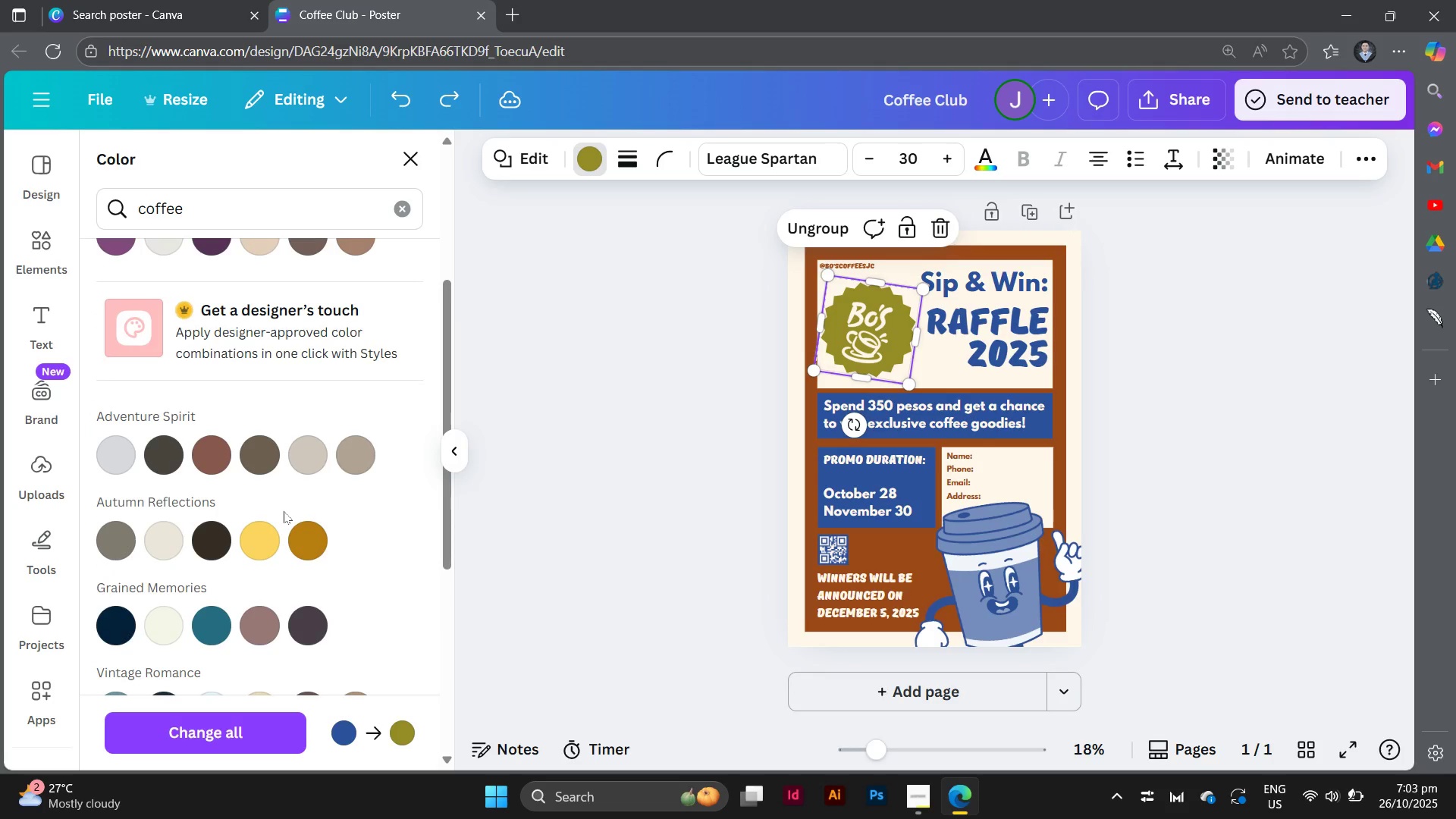 
key(Control+Z)
 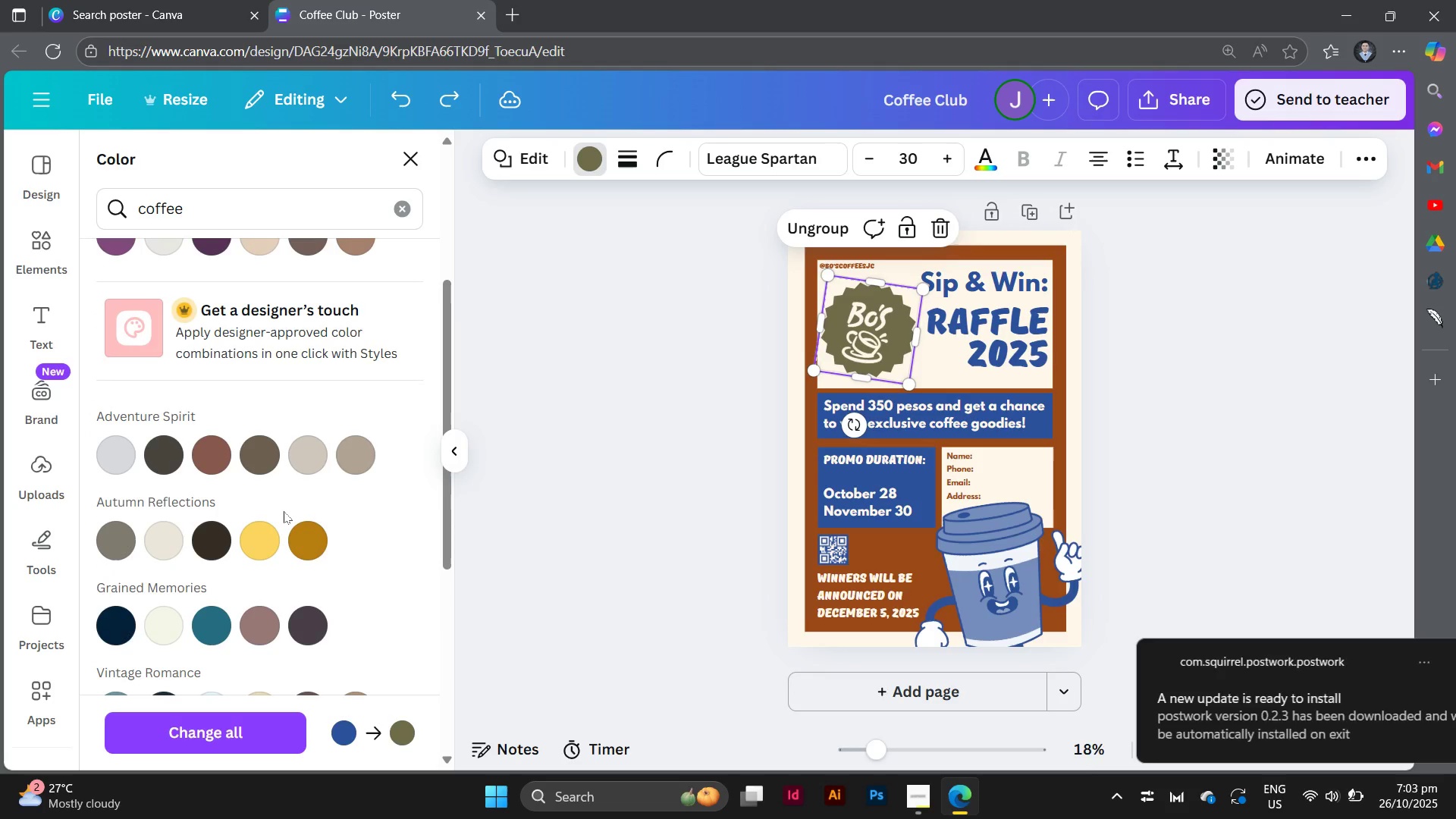 
key(Control+Z)
 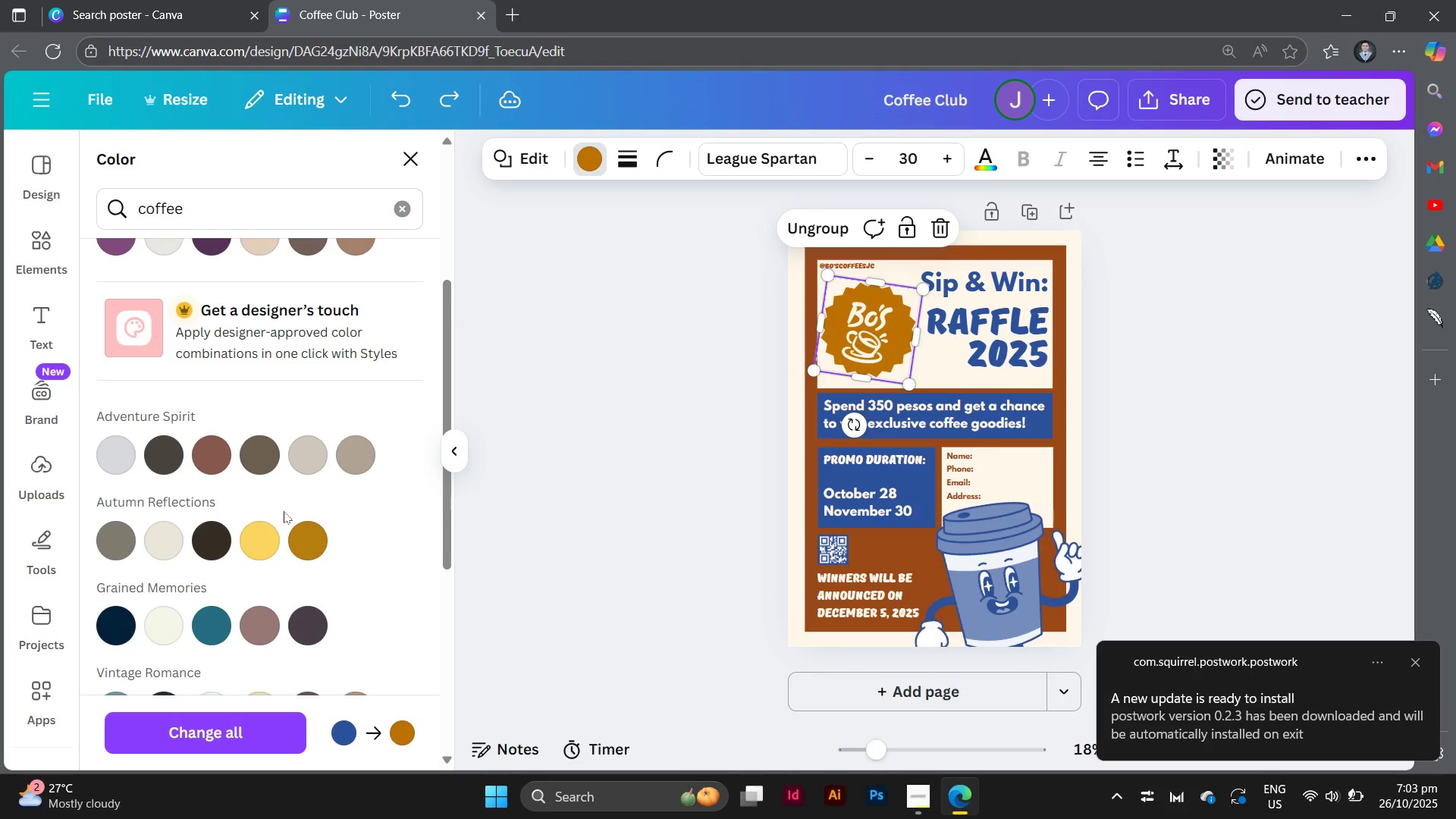 
key(Control+Z)
 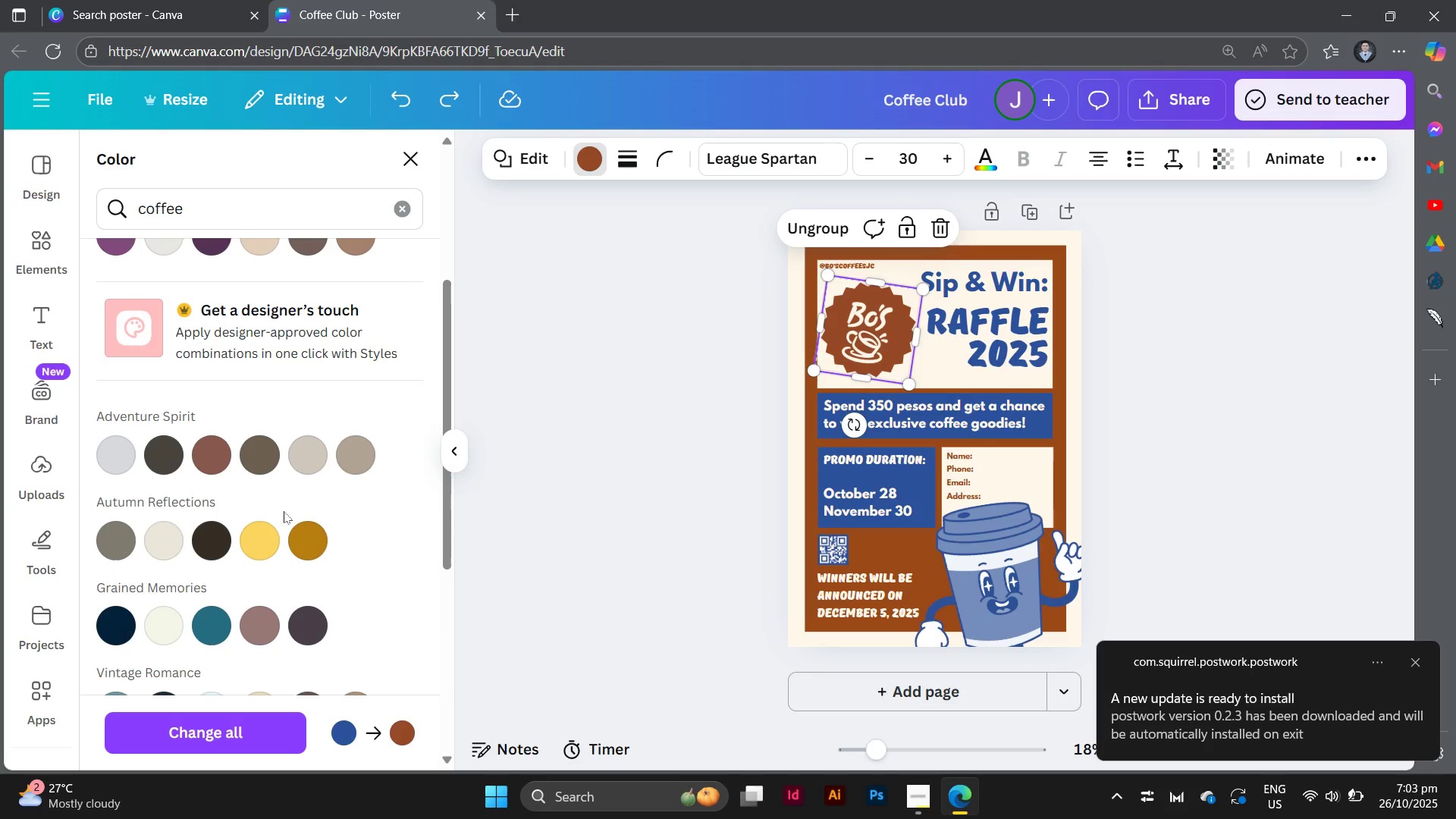 
key(Control+Z)
 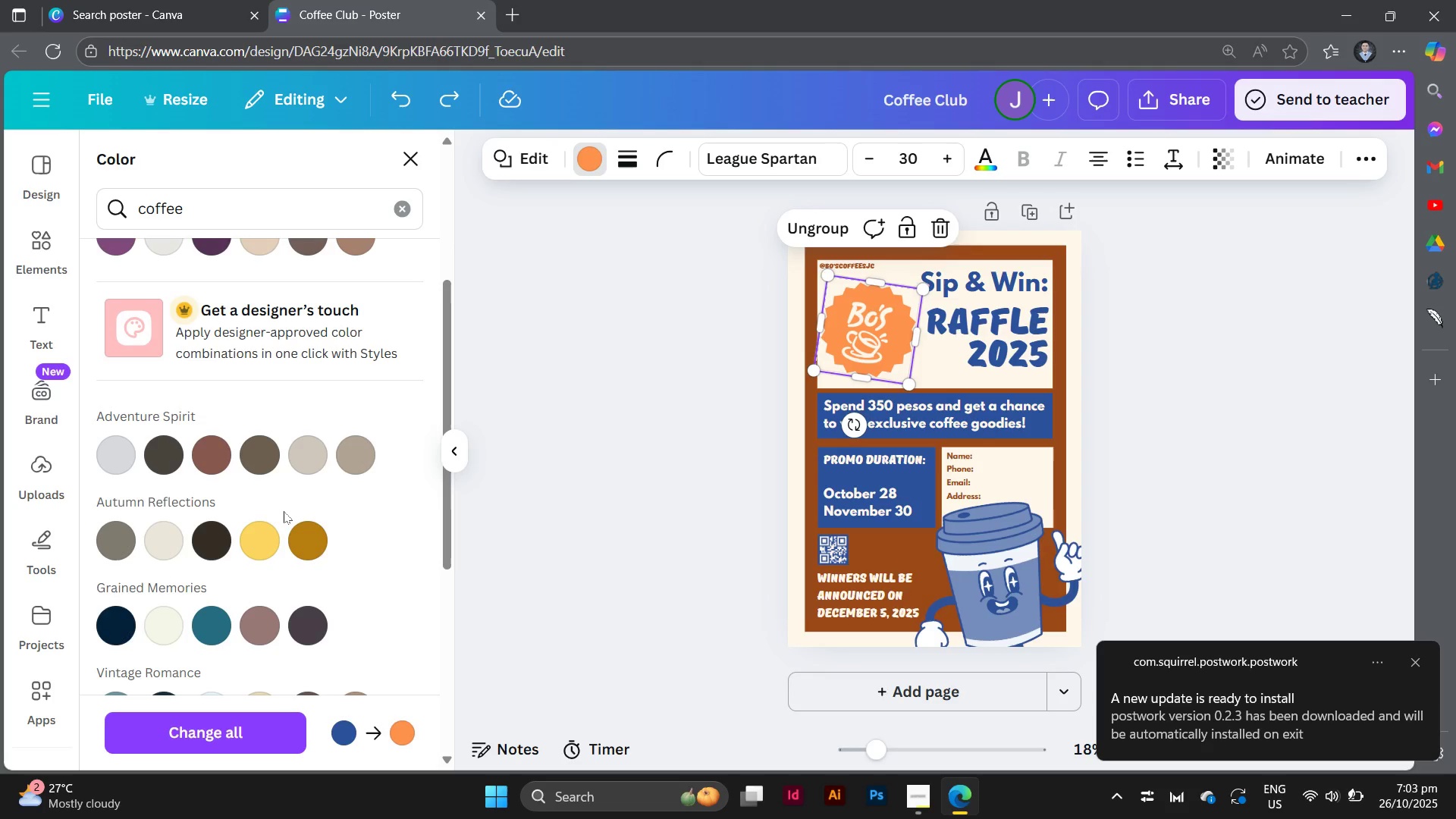 
key(Control+Z)
 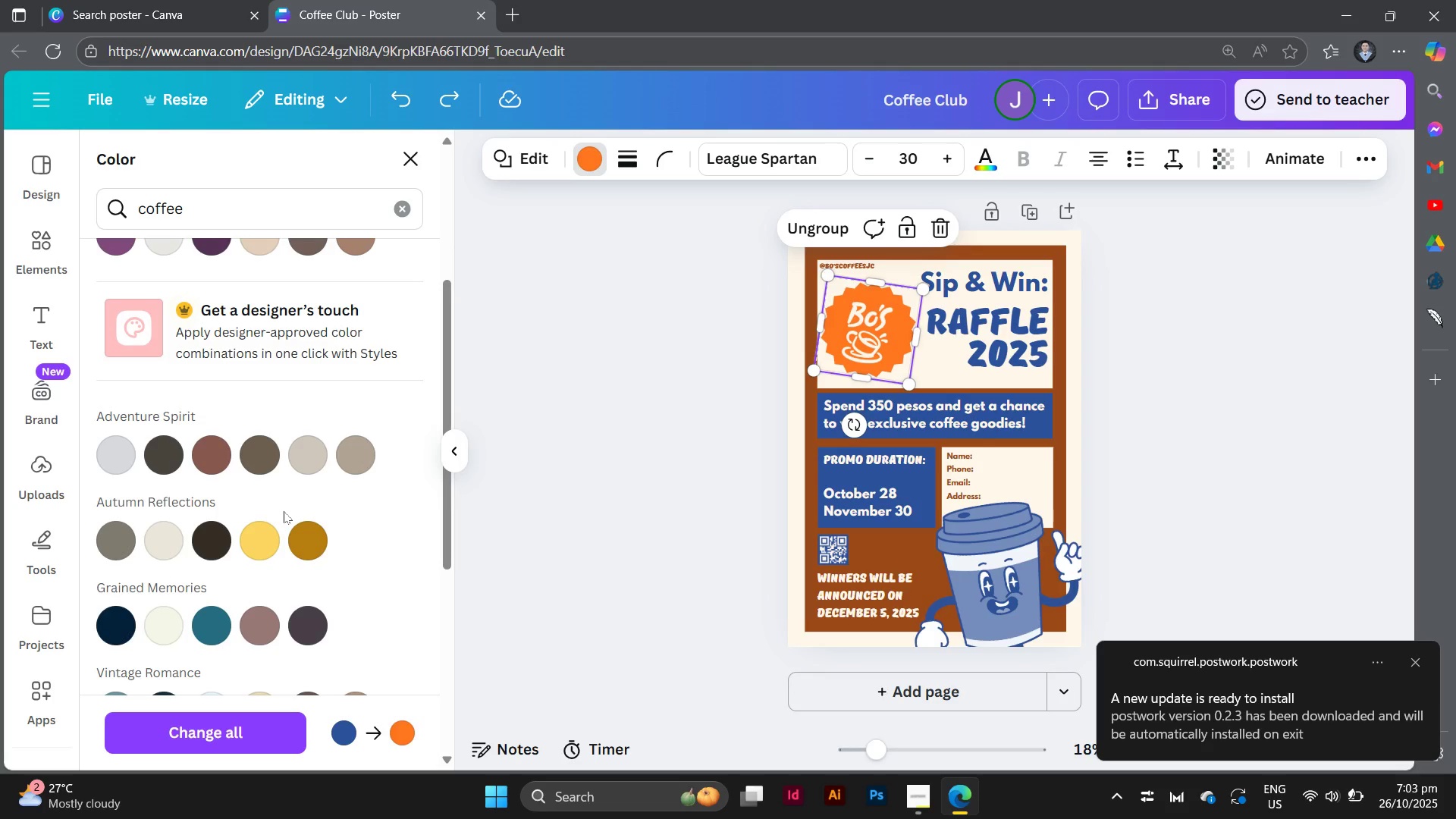 
key(Control+Z)
 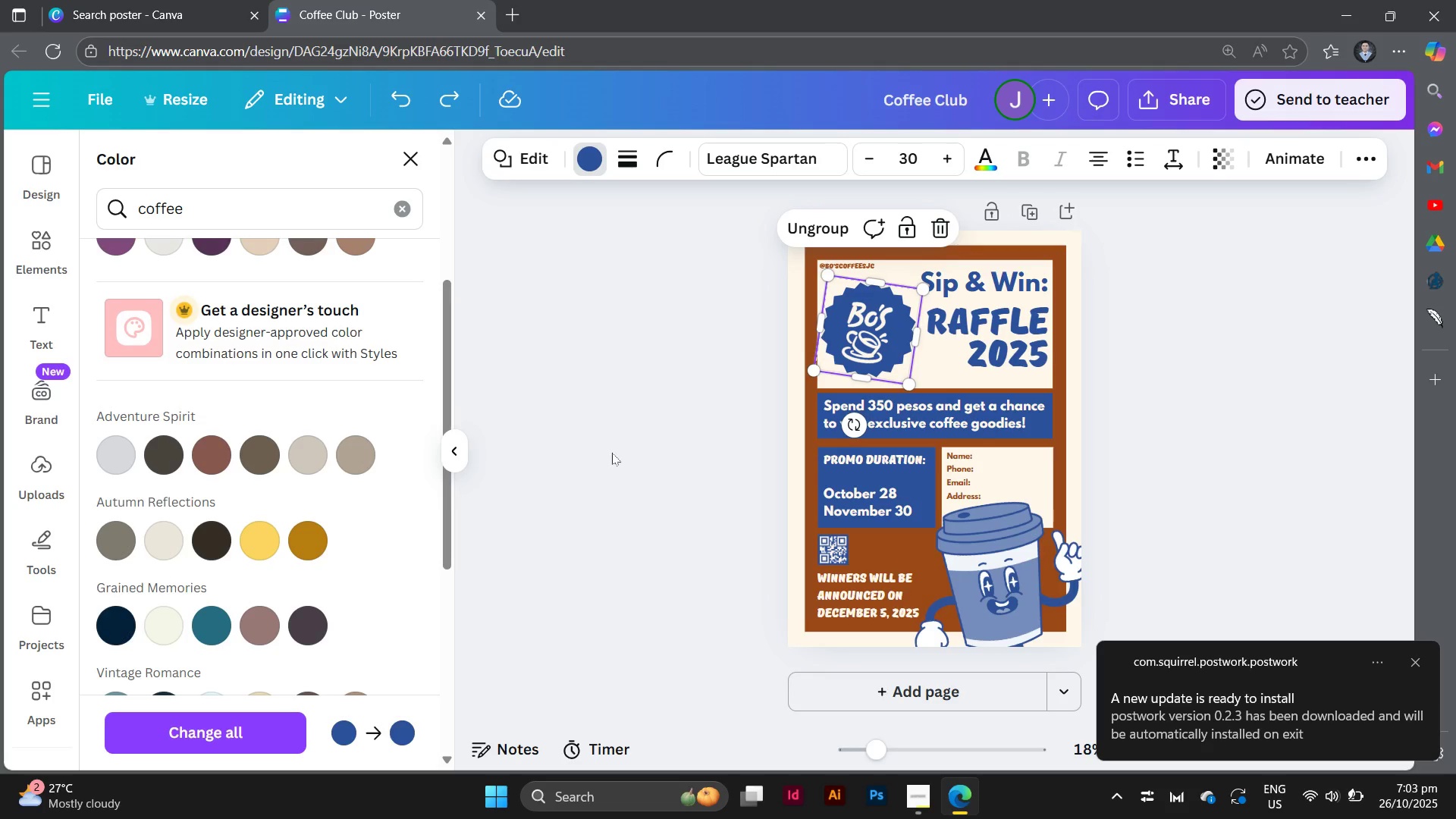 
left_click([622, 447])
 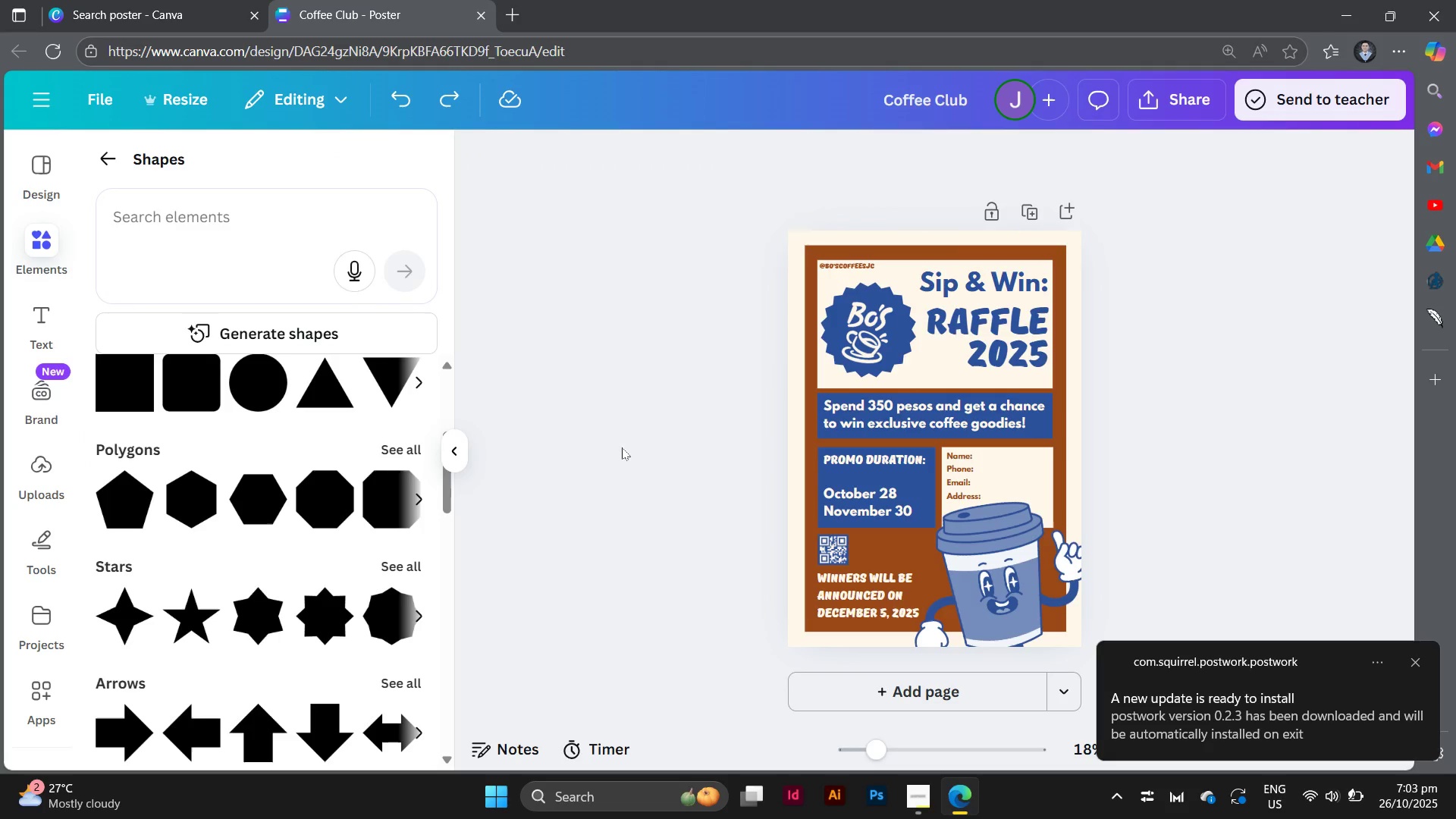 
left_click([622, 447])
 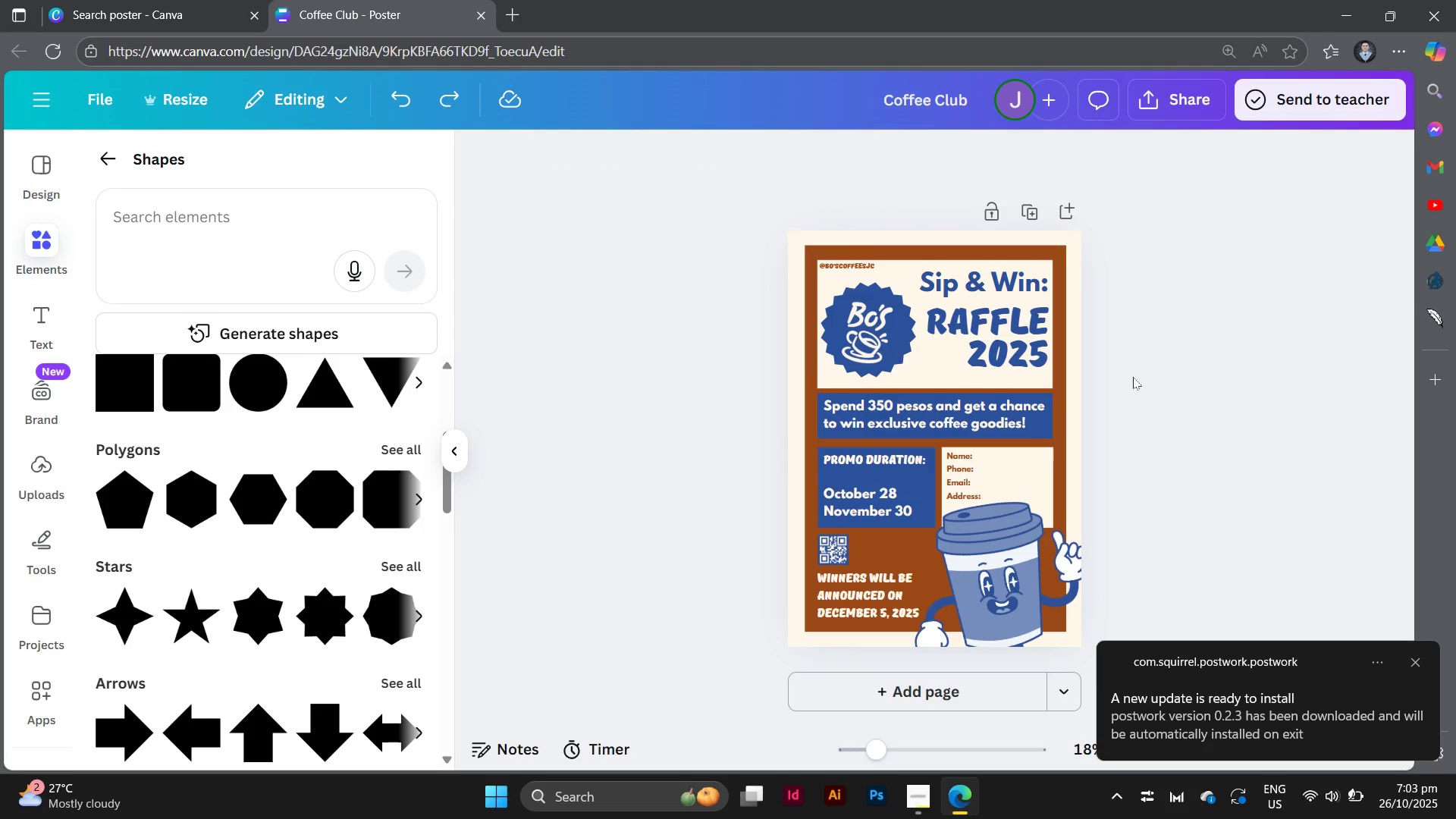 
left_click([1133, 380])
 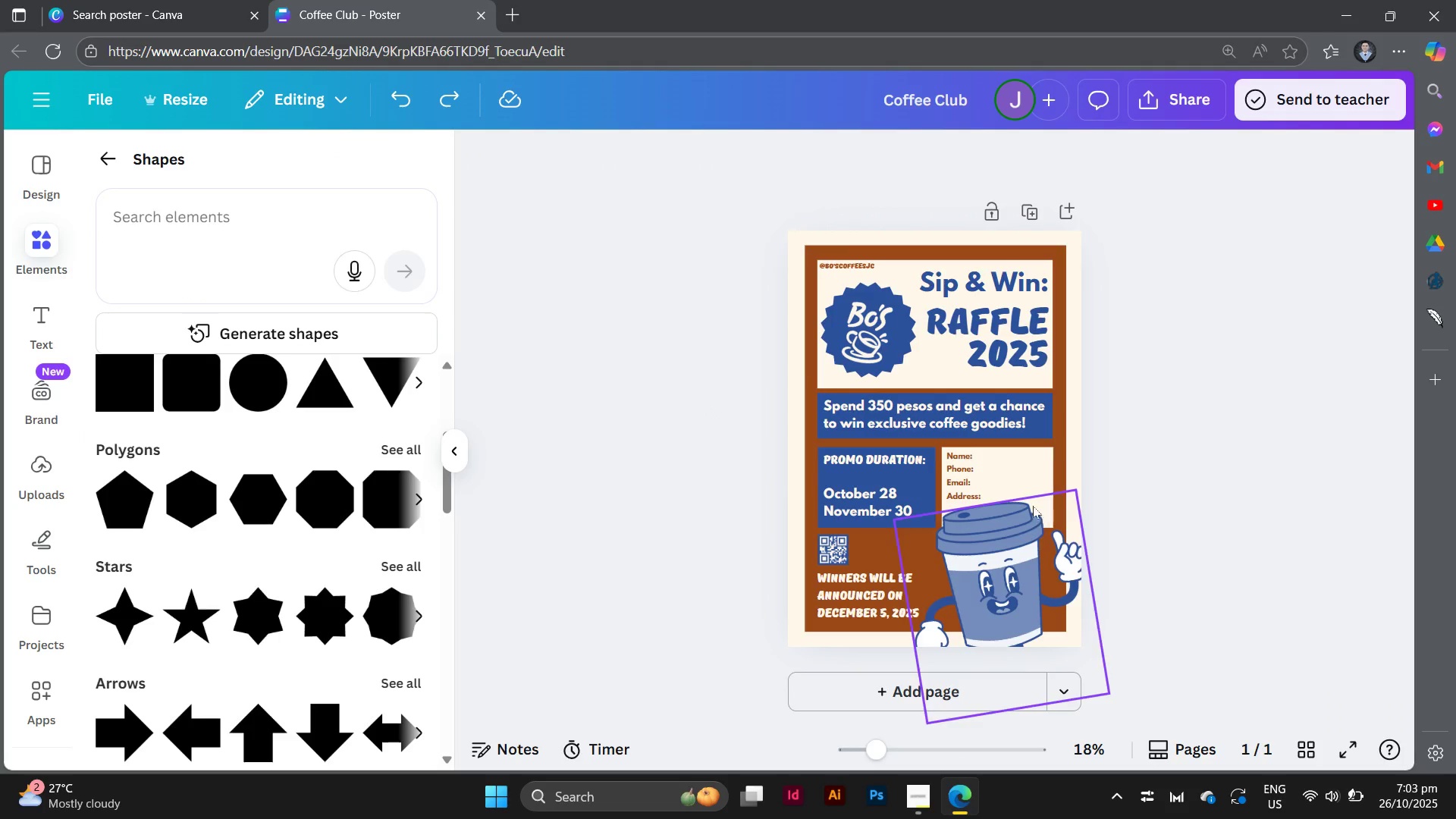 
left_click([1003, 348])
 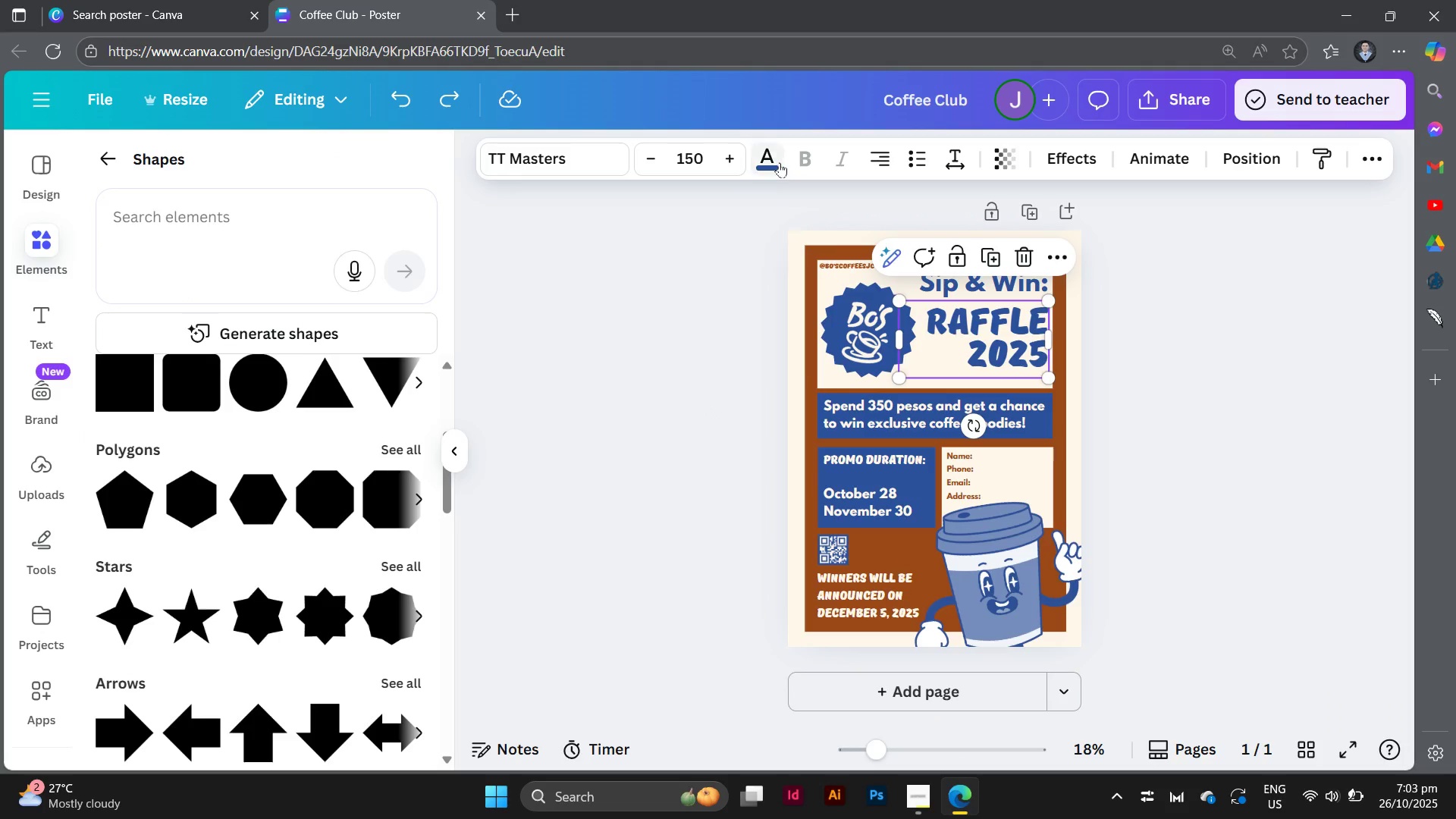 
left_click([780, 162])
 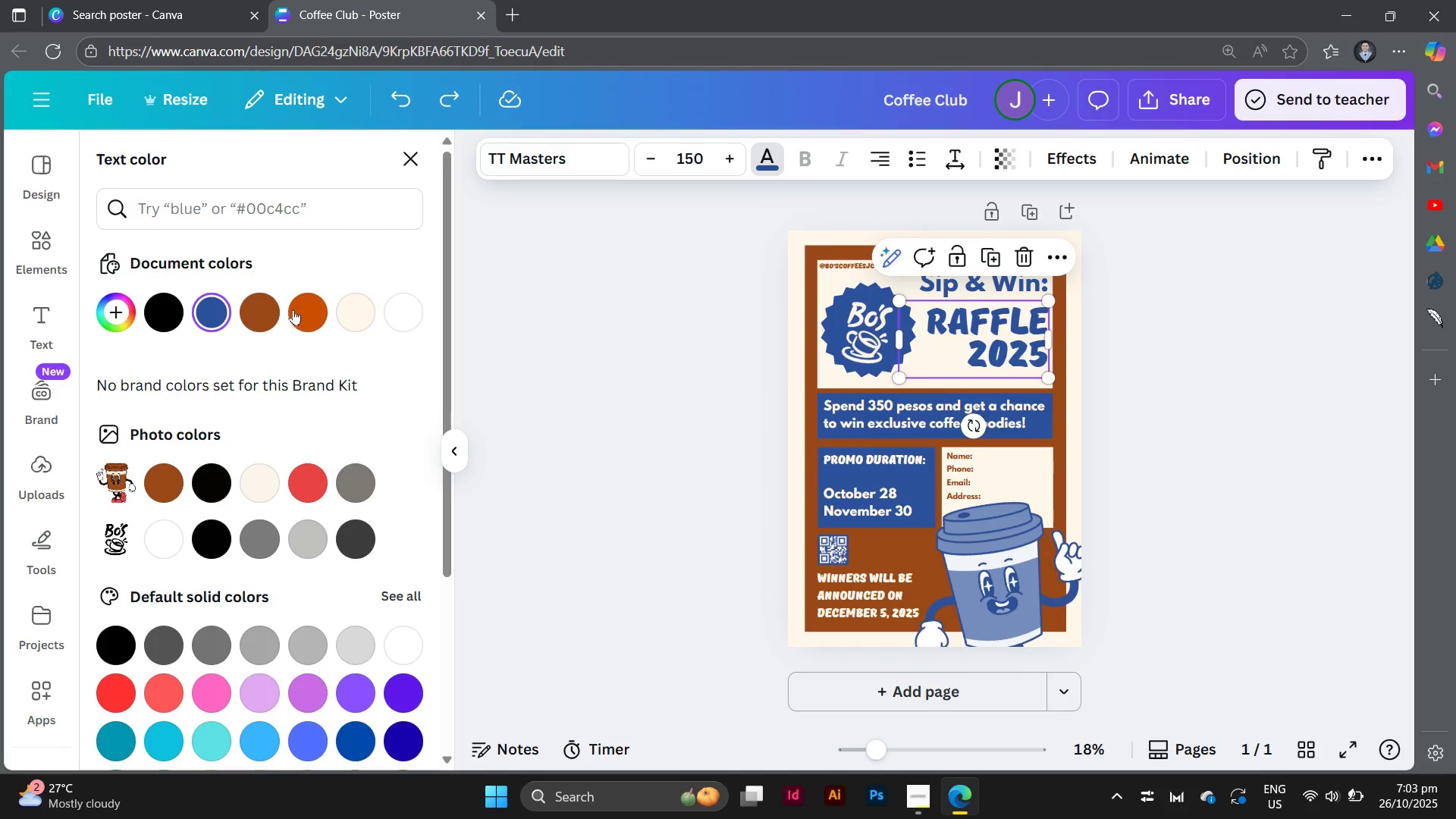 
left_click([302, 314])
 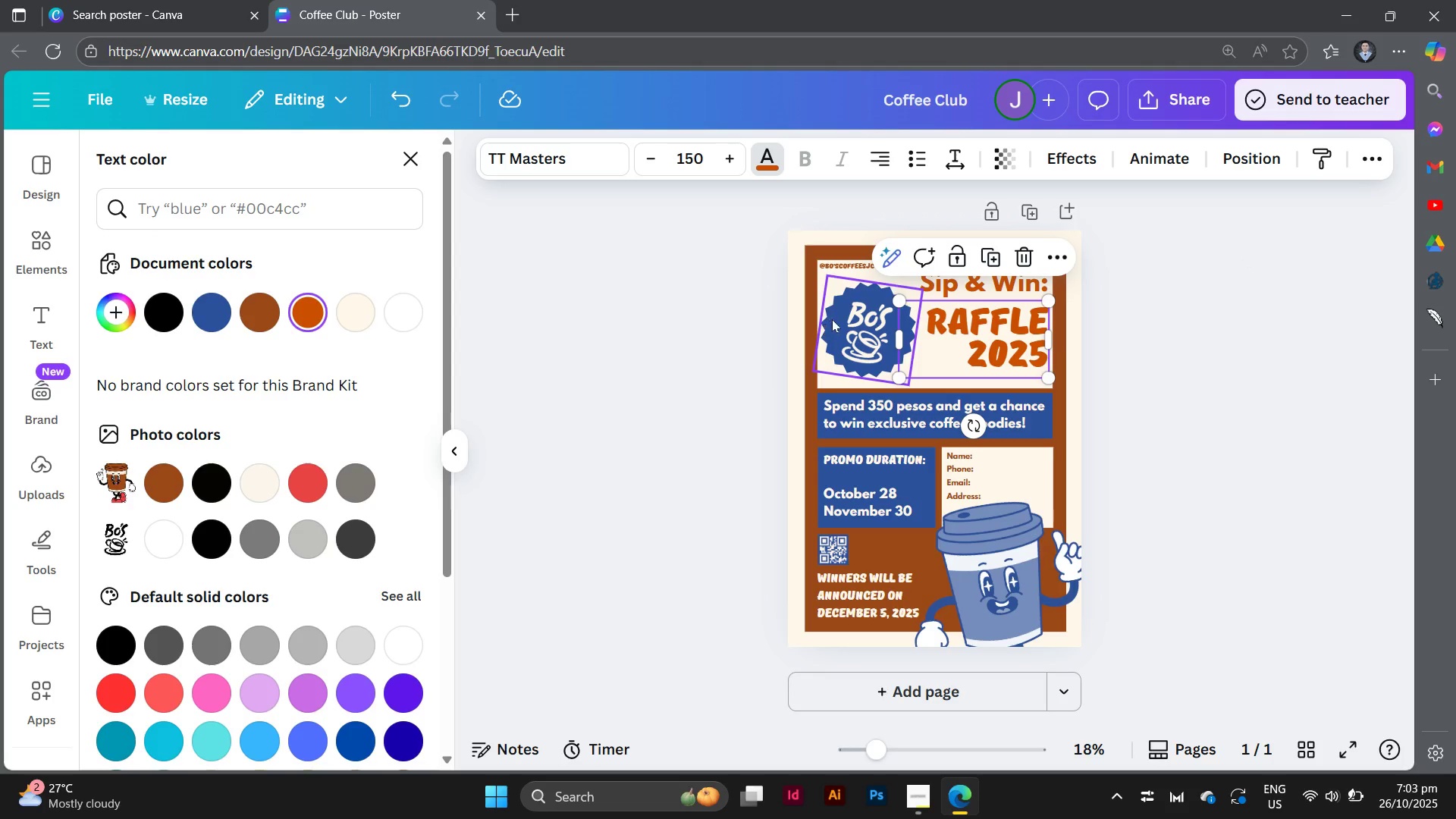 
wait(6.1)
 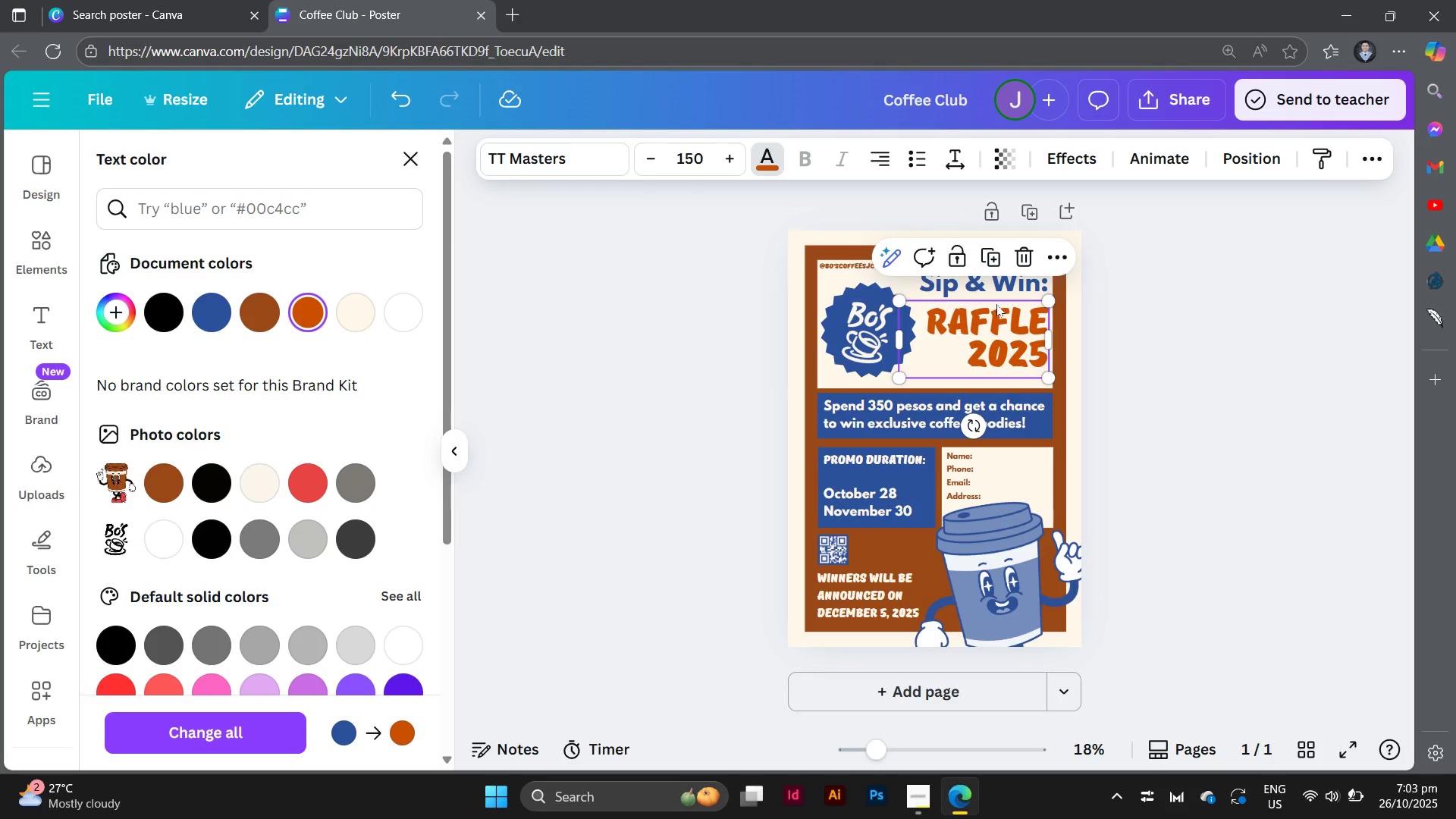 
left_click([586, 165])
 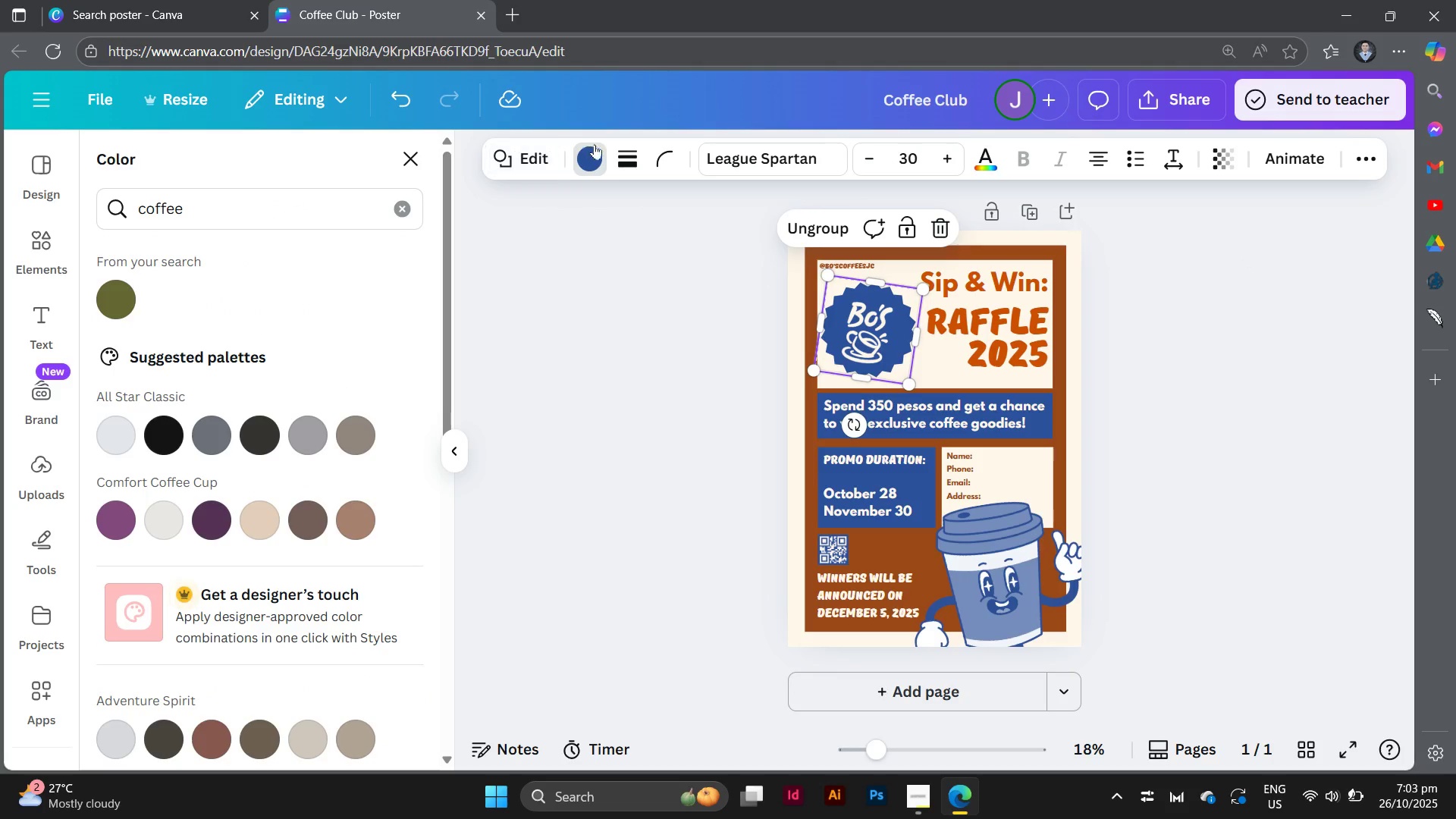 
left_click([595, 146])
 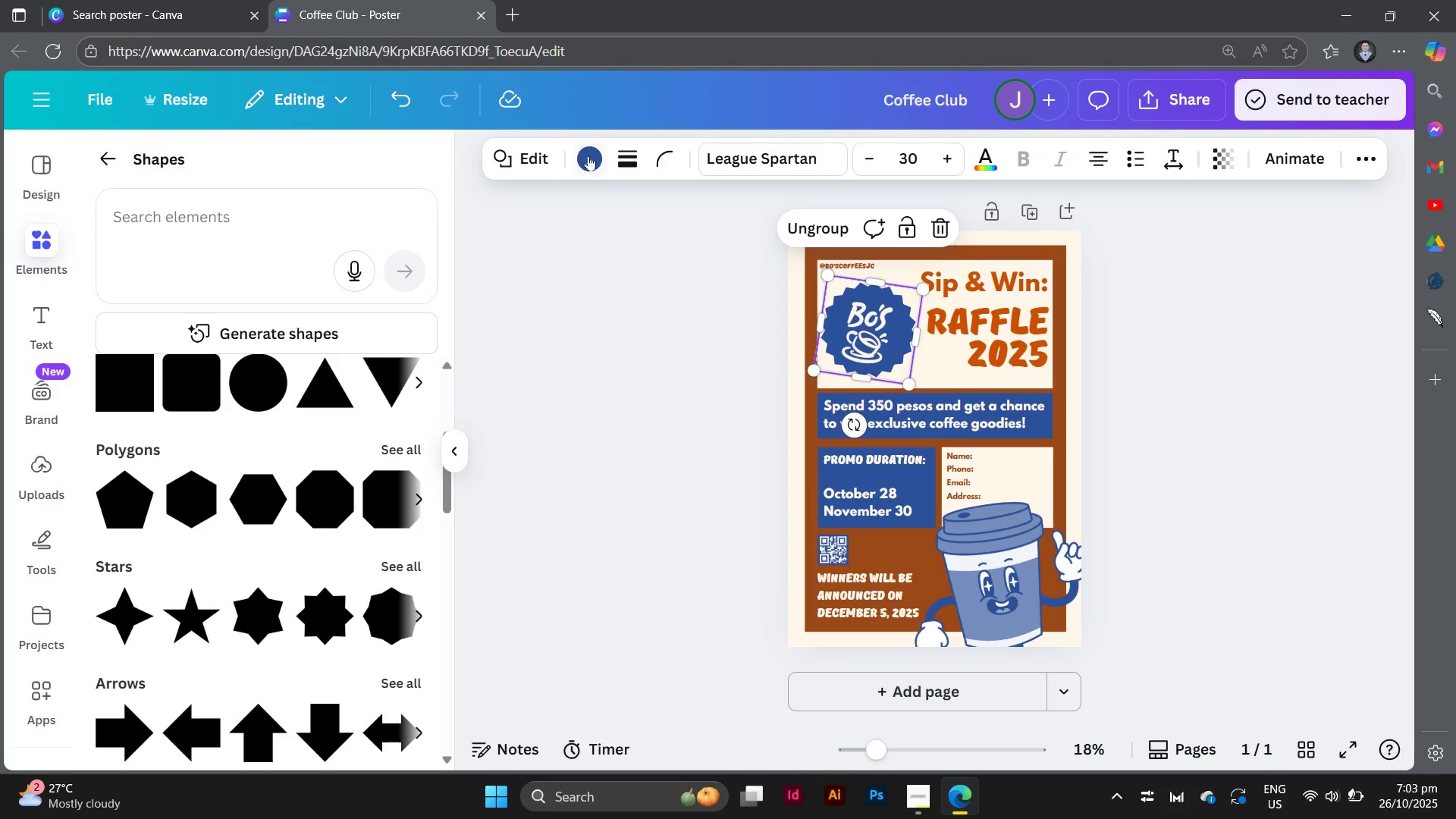 
left_click([594, 153])
 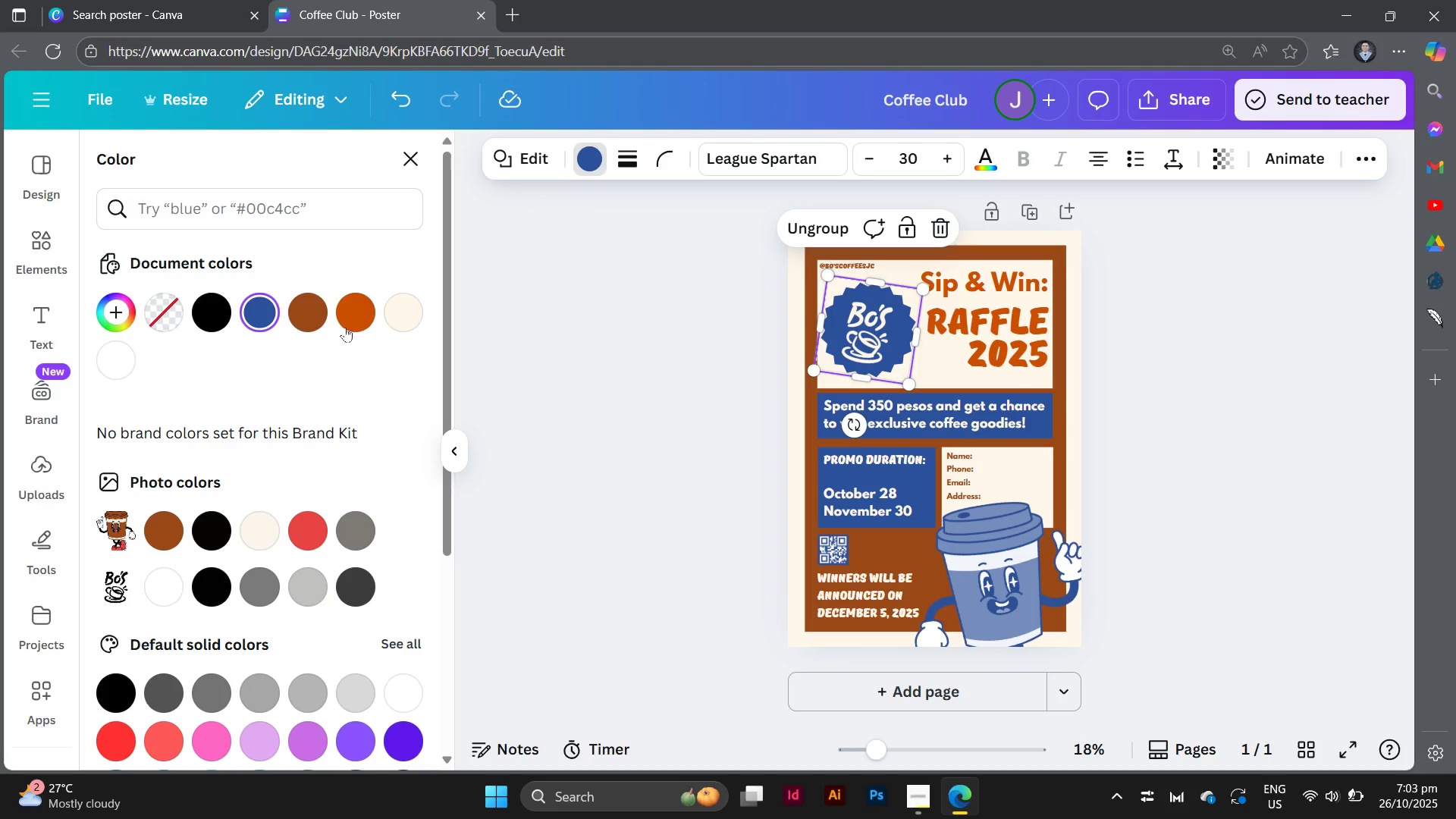 
left_click([371, 307])
 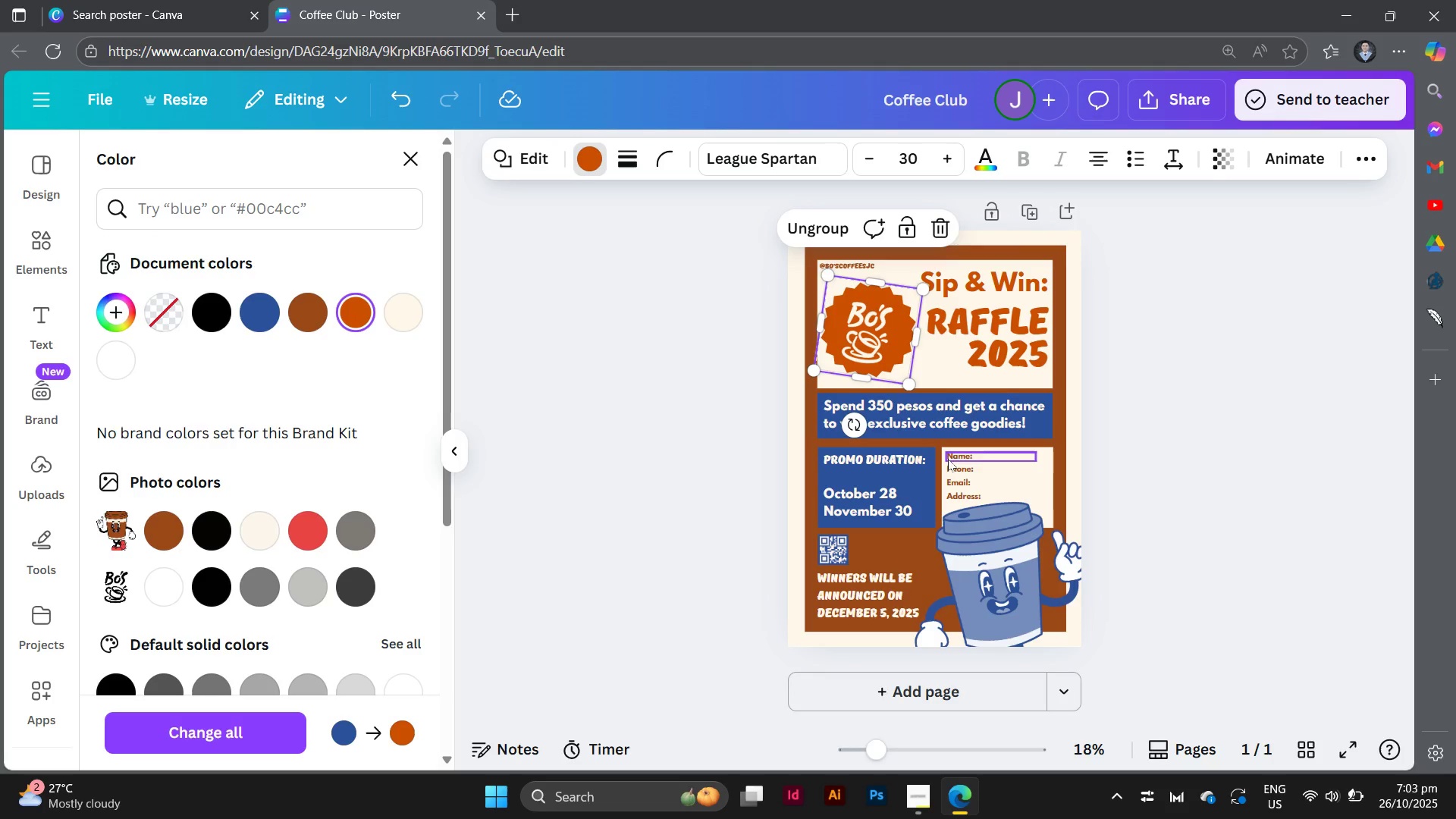 
wait(6.14)
 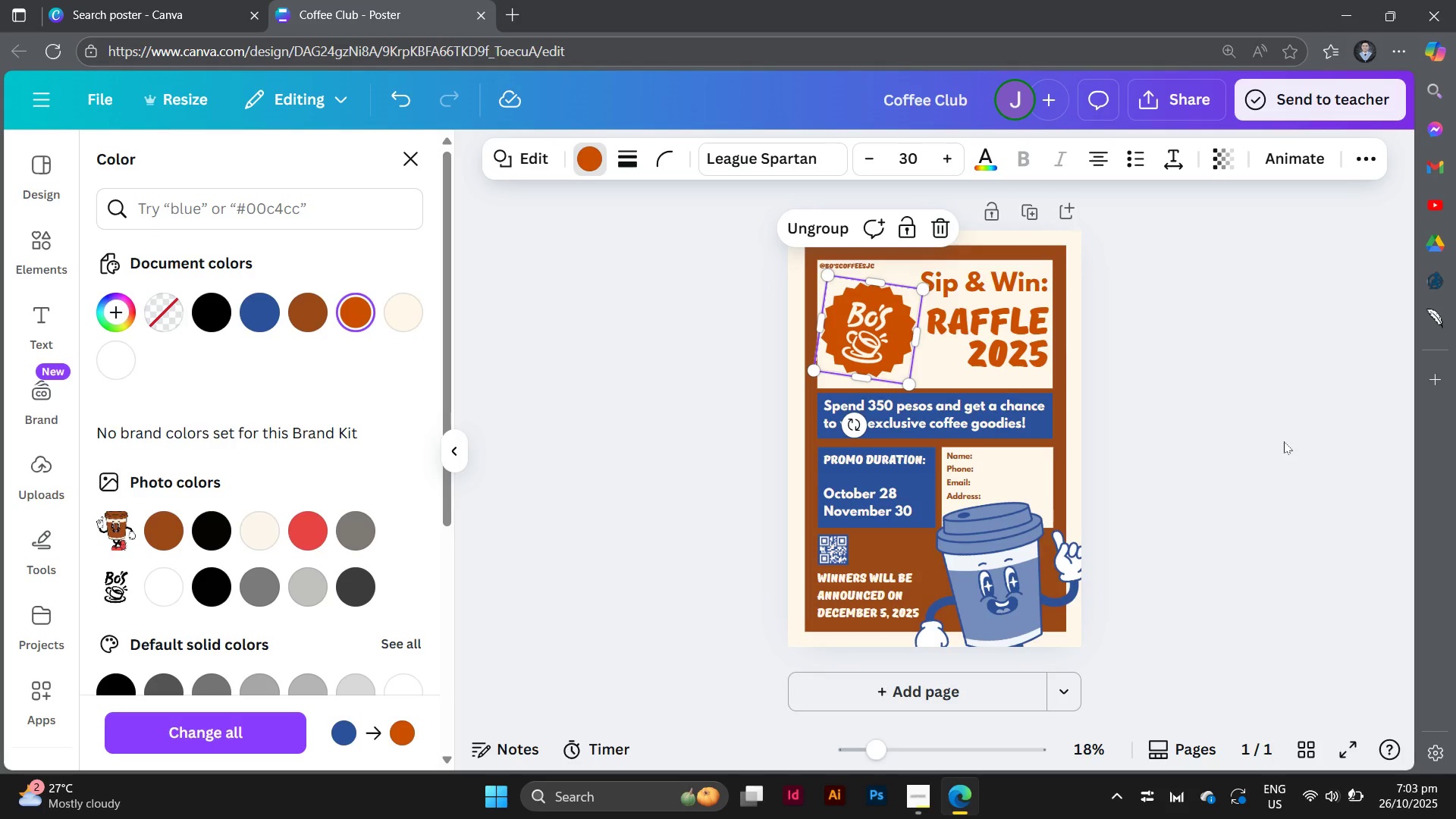 
left_click([1041, 434])
 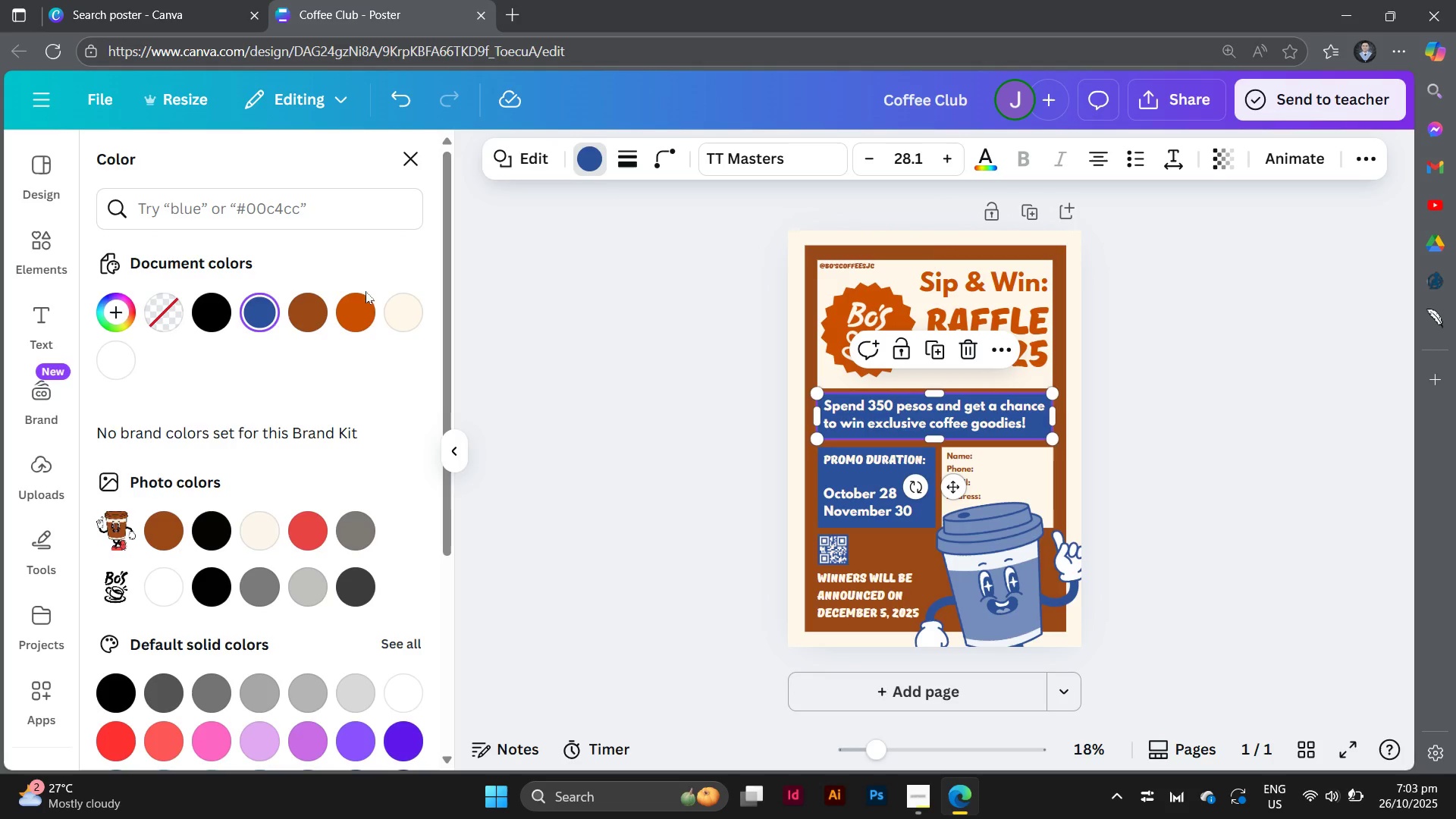 
left_click([353, 297])
 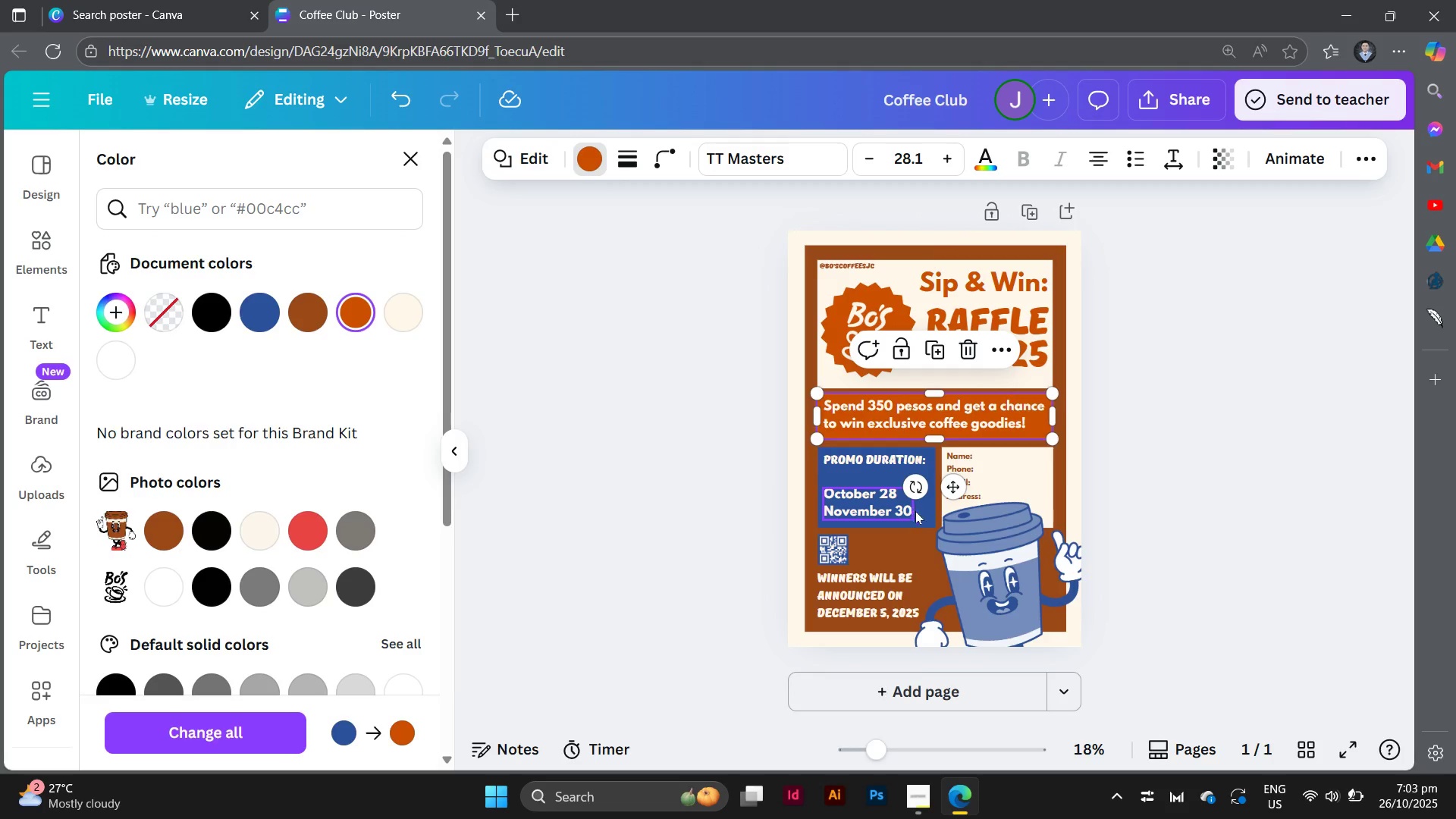 
left_click([926, 519])
 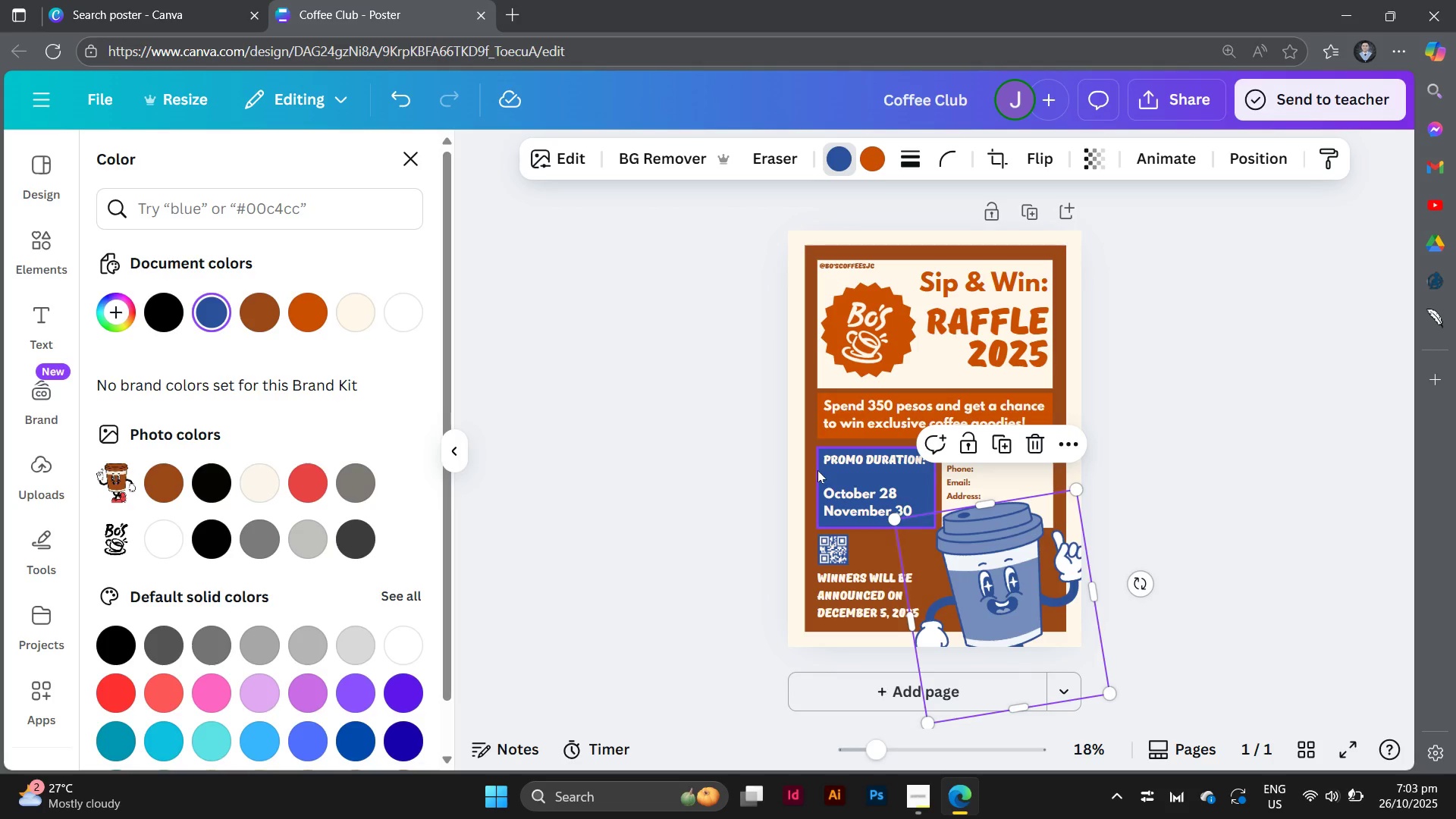 
left_click([817, 470])
 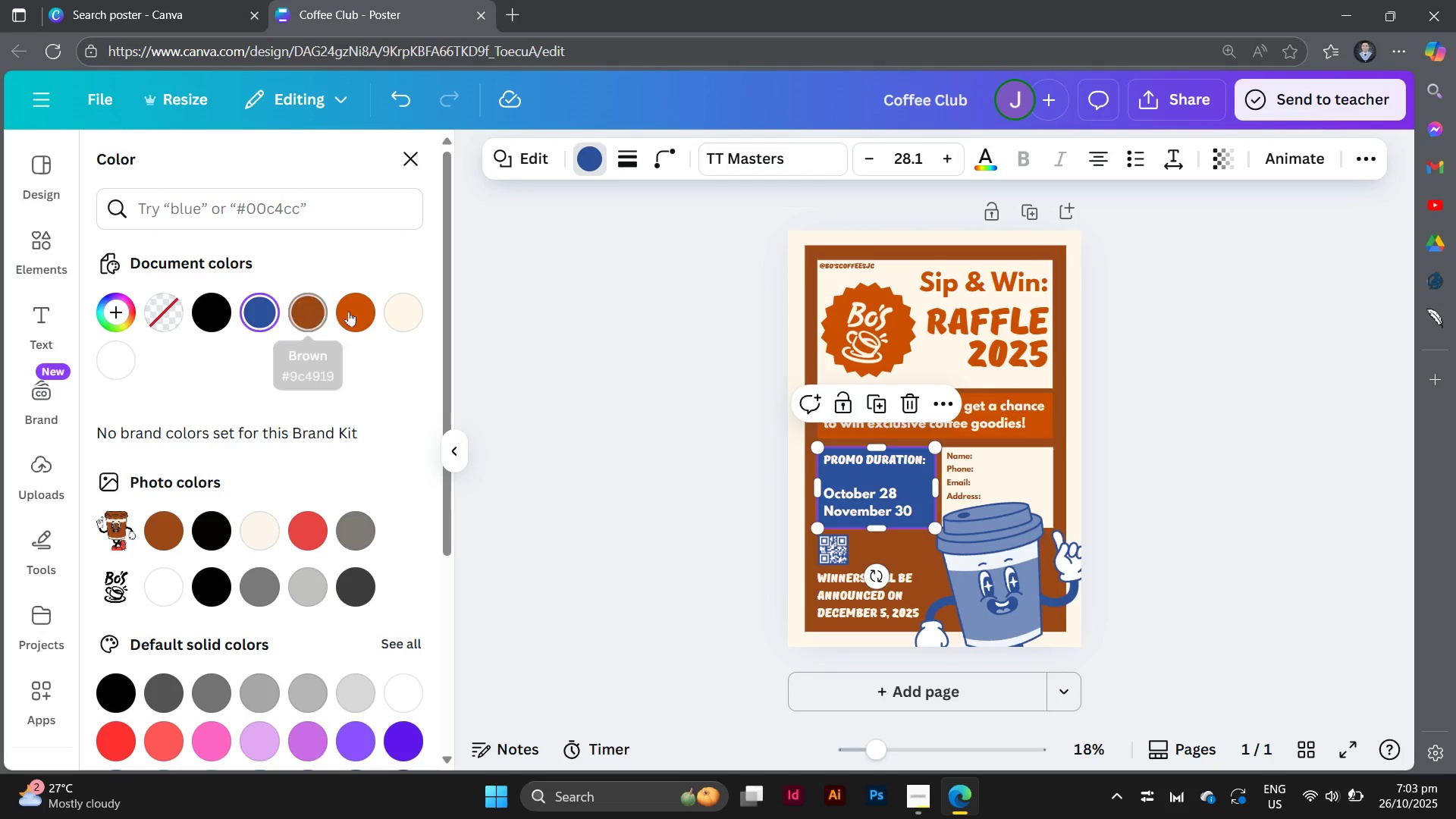 
left_click([349, 311])
 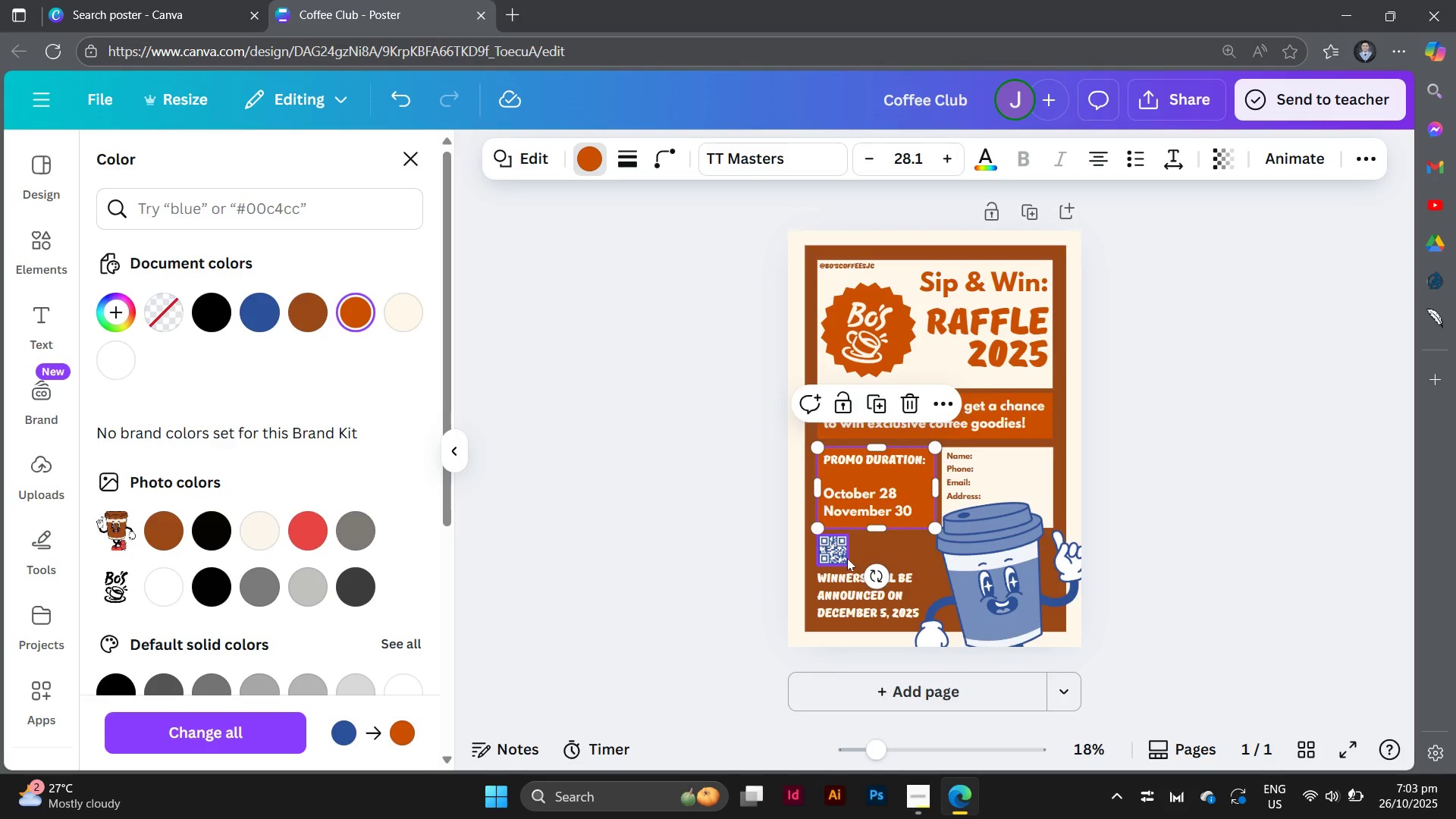 
left_click([847, 558])
 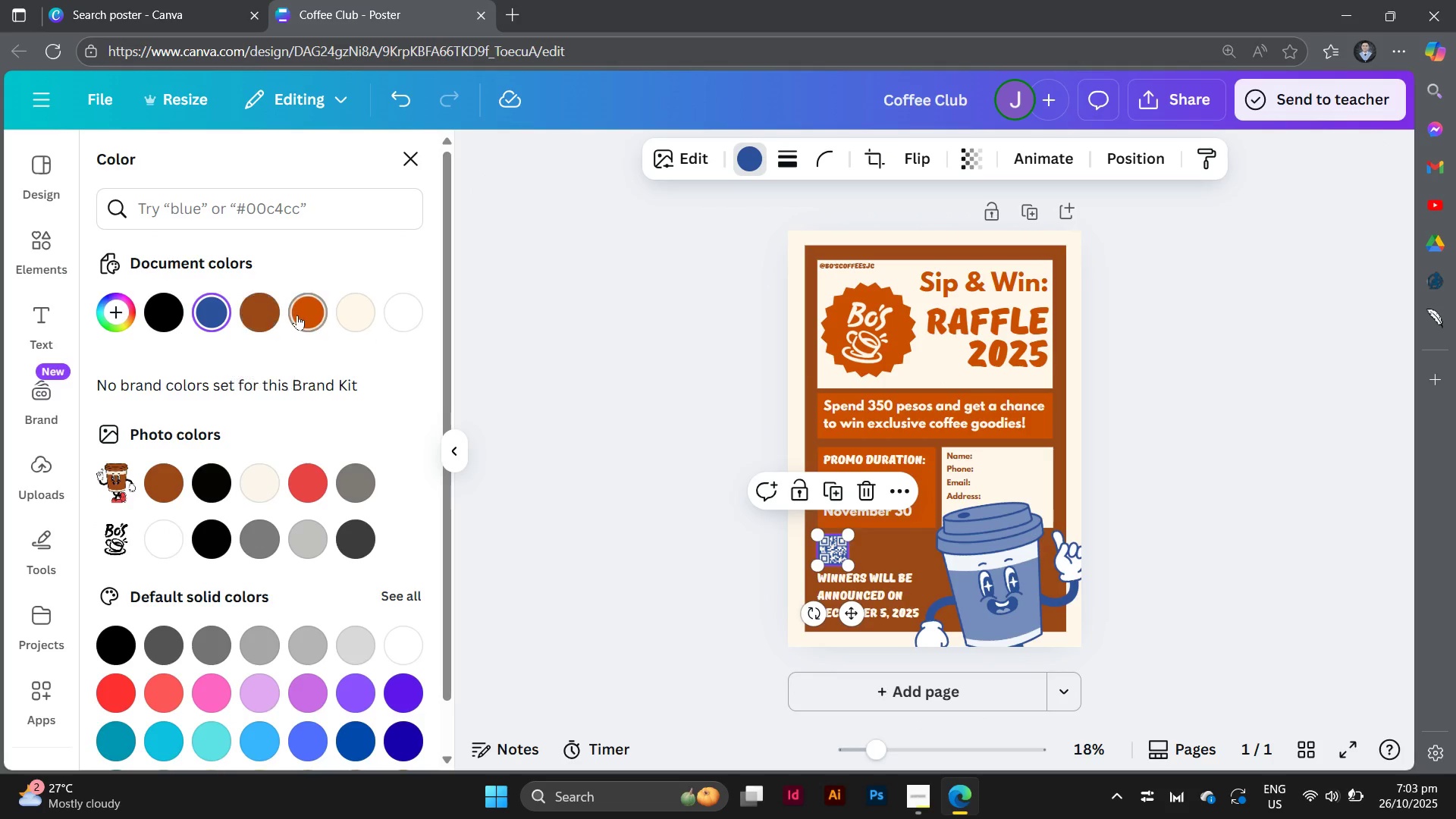 
left_click([298, 315])
 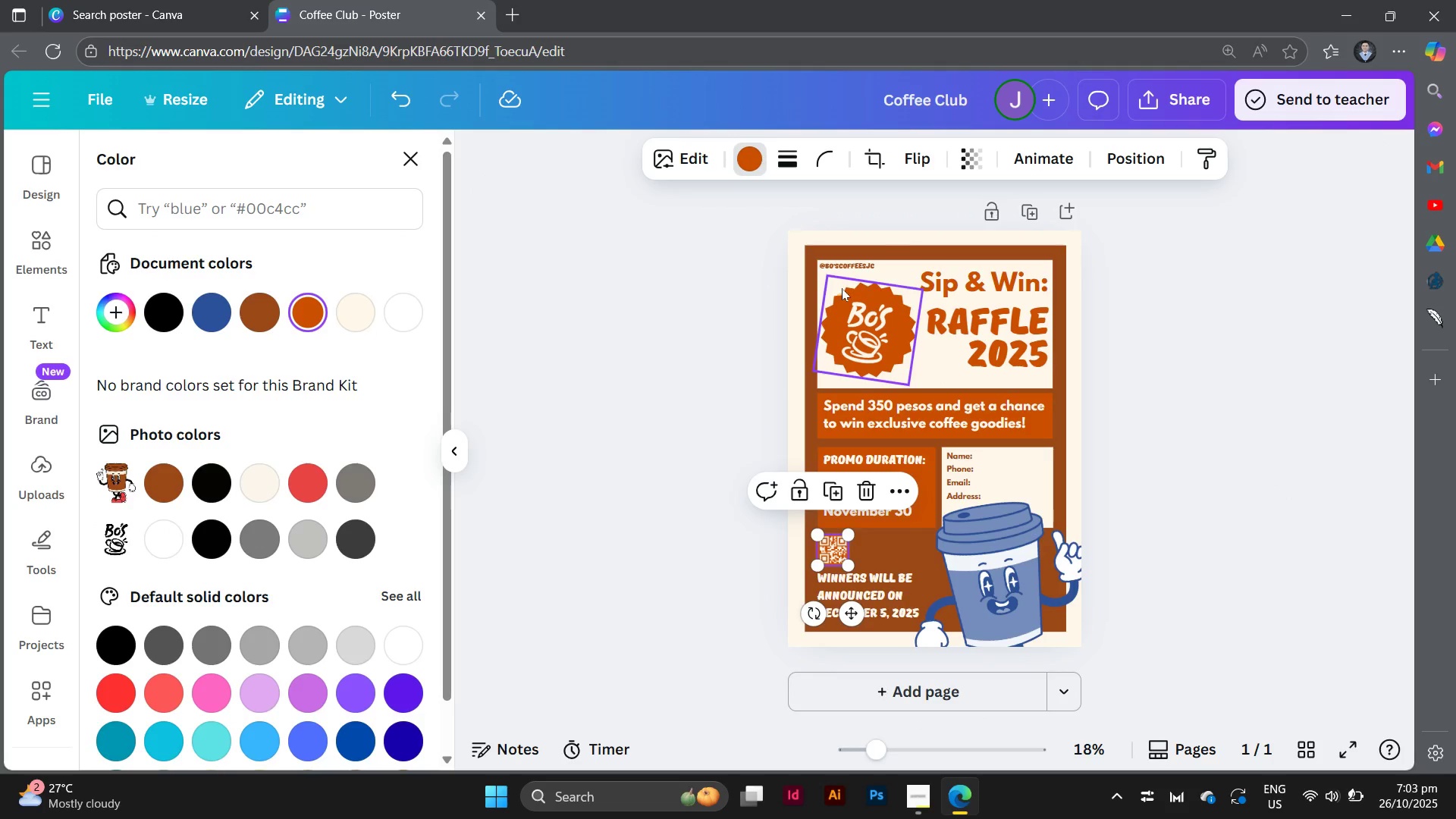 
left_click([852, 266])
 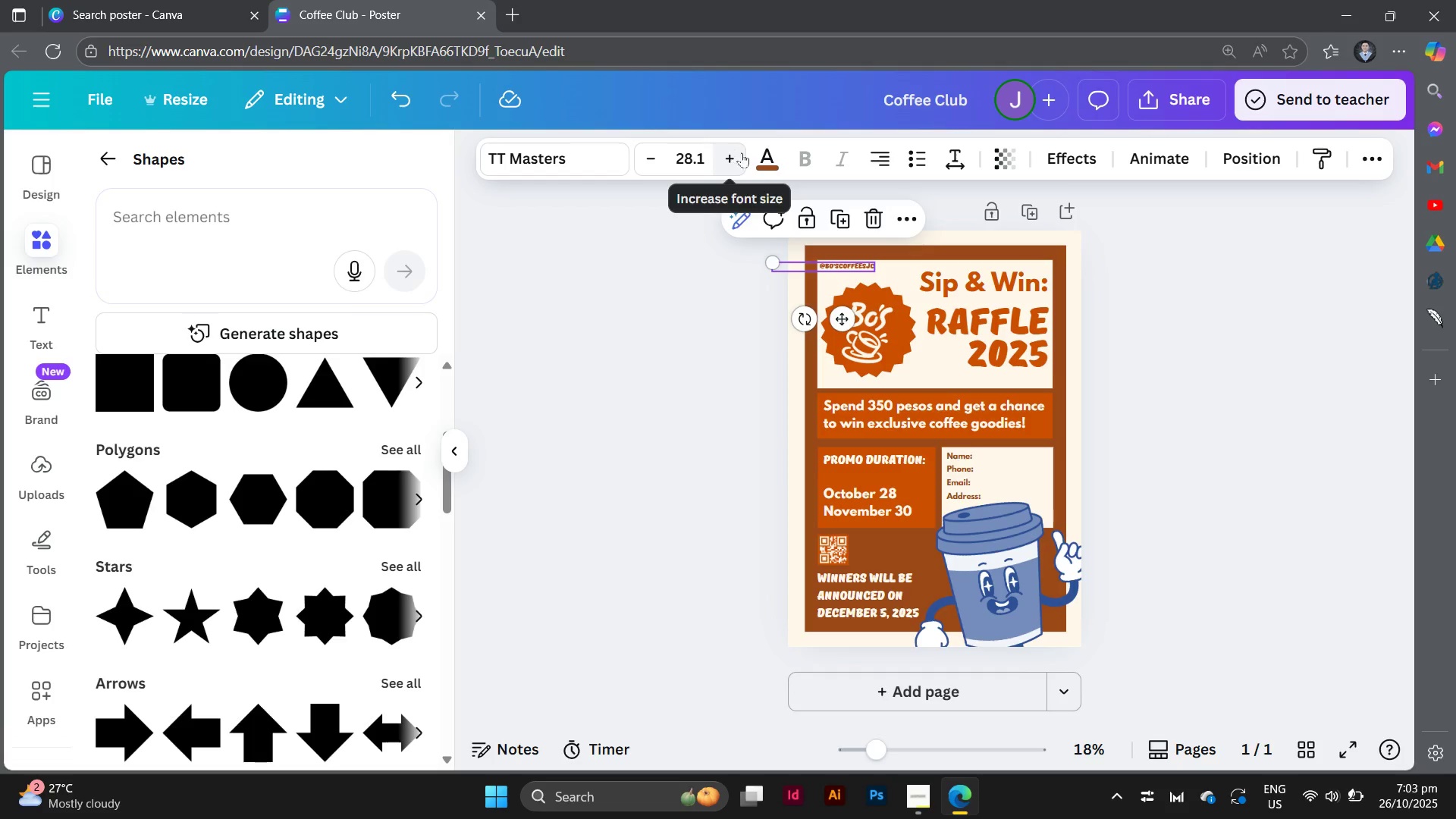 
left_click([764, 166])
 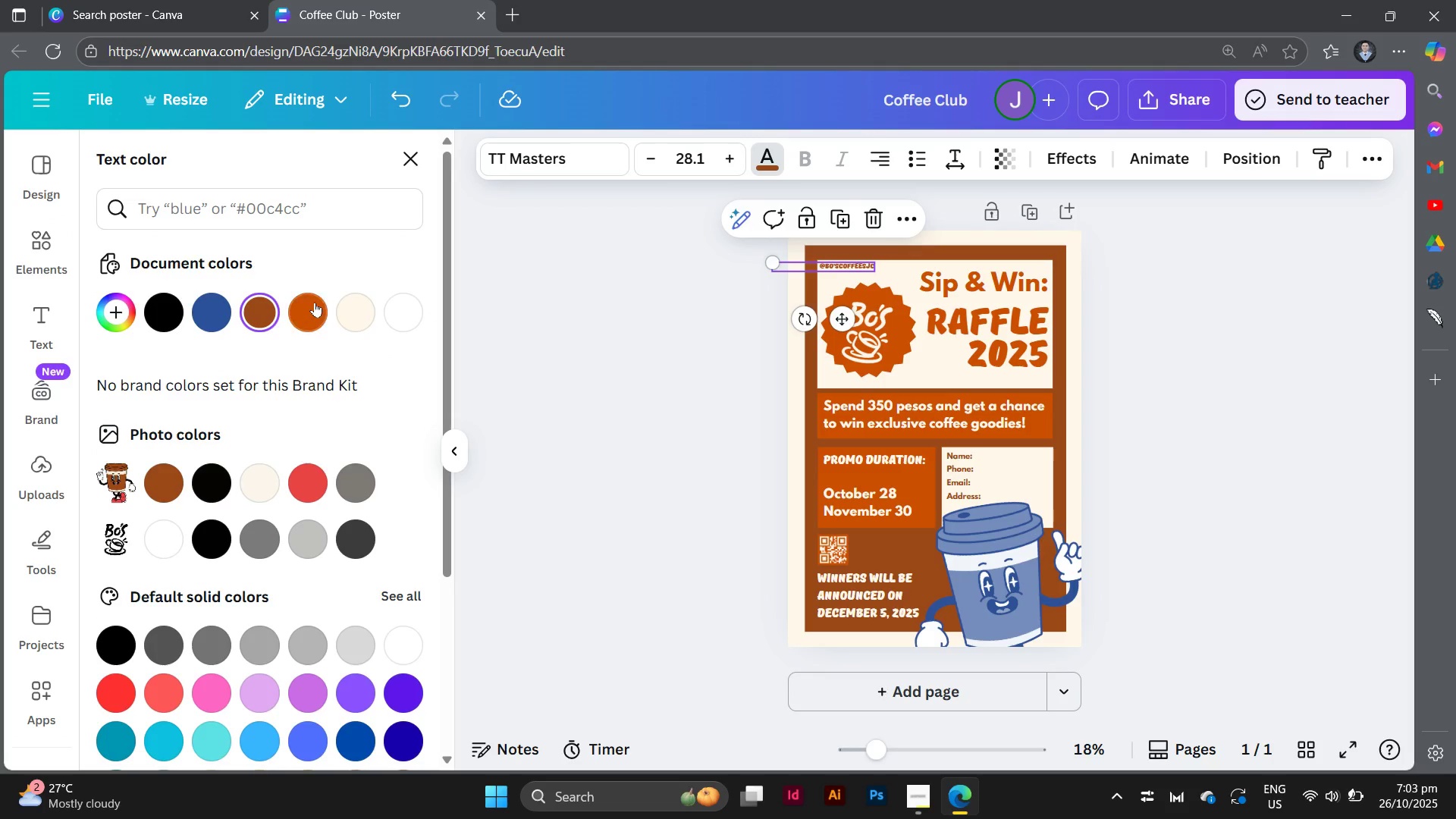 
left_click([315, 301])
 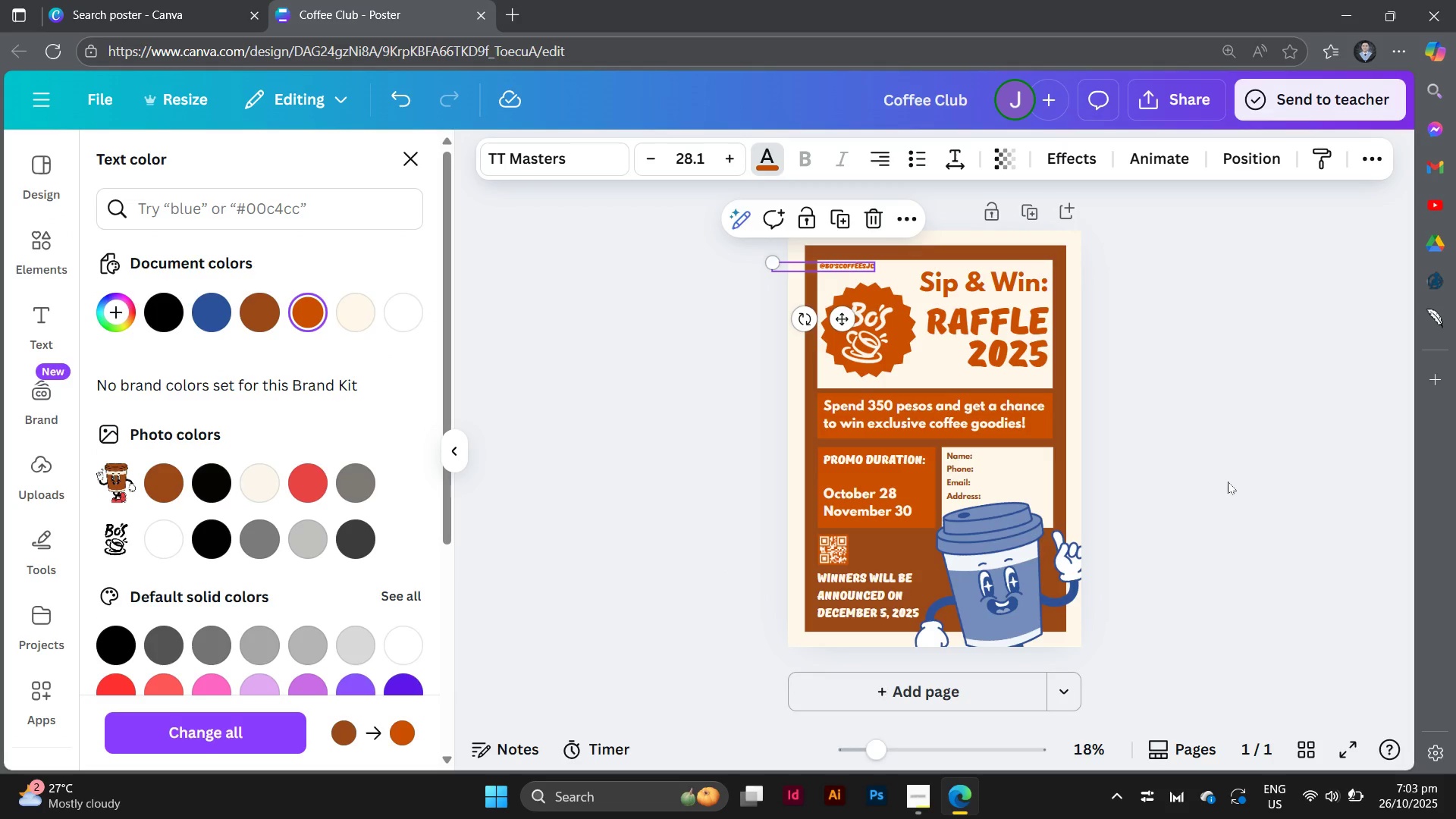 
left_click([1228, 482])
 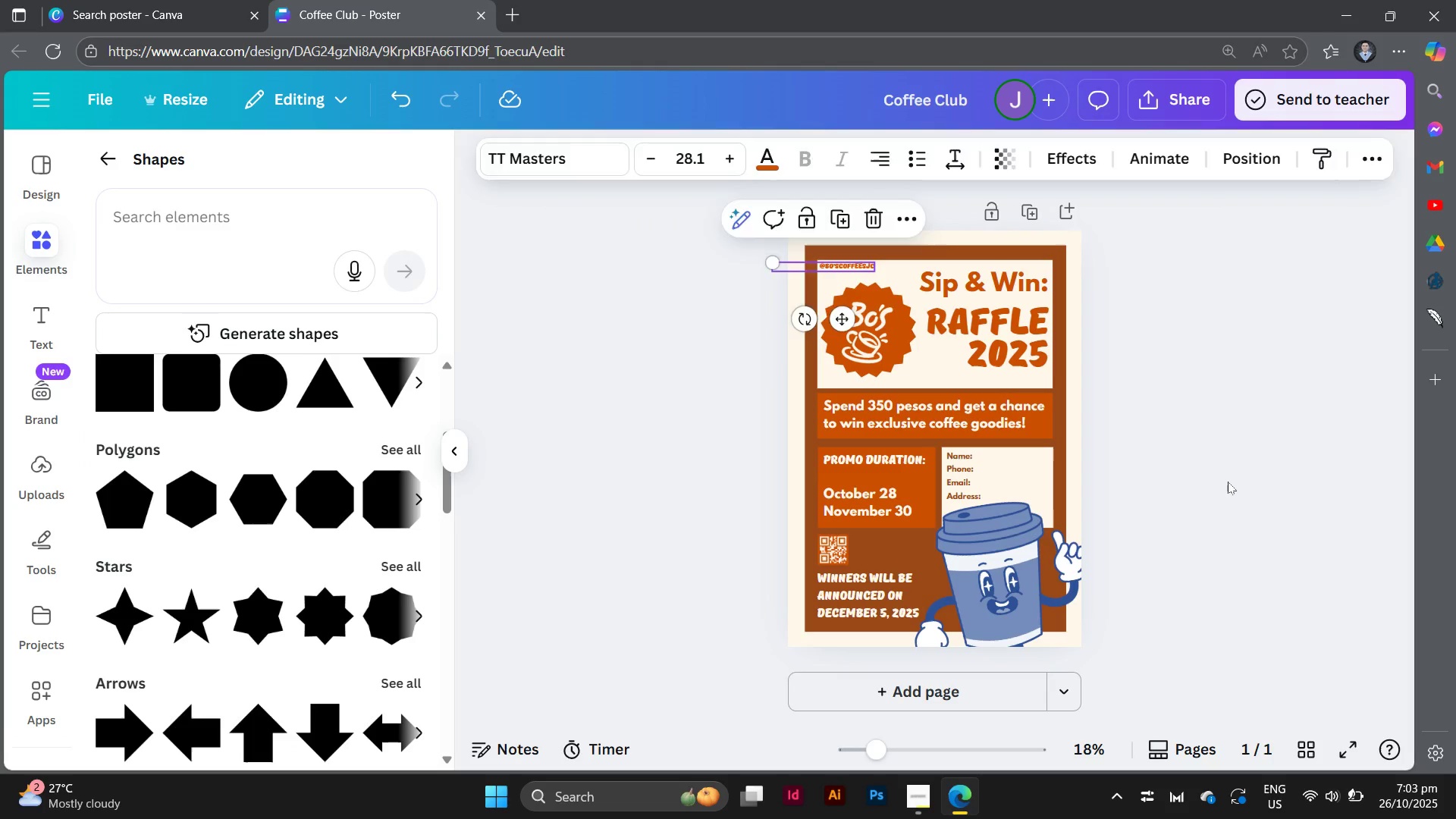 
left_click([1228, 482])
 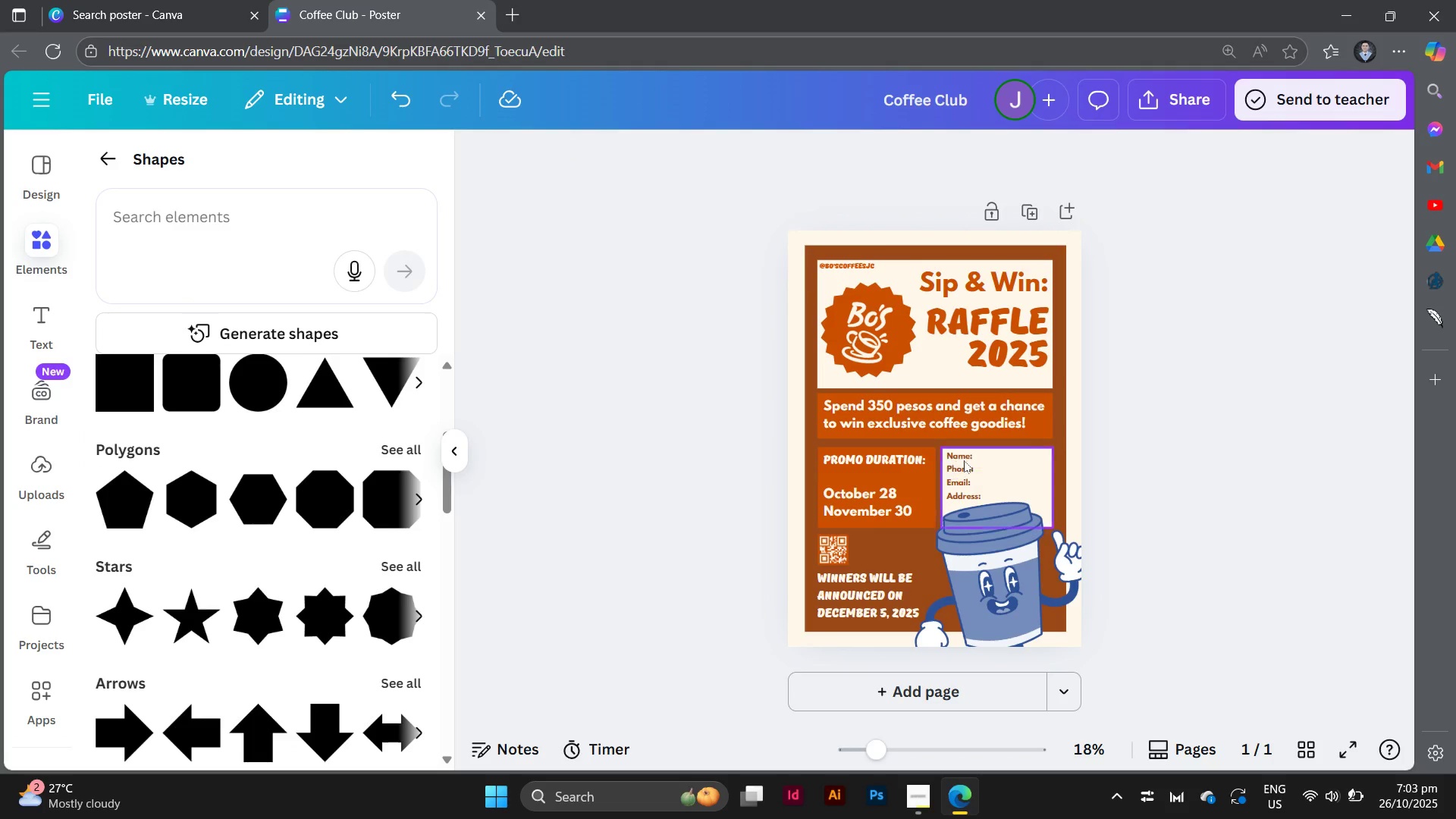 
left_click([964, 460])
 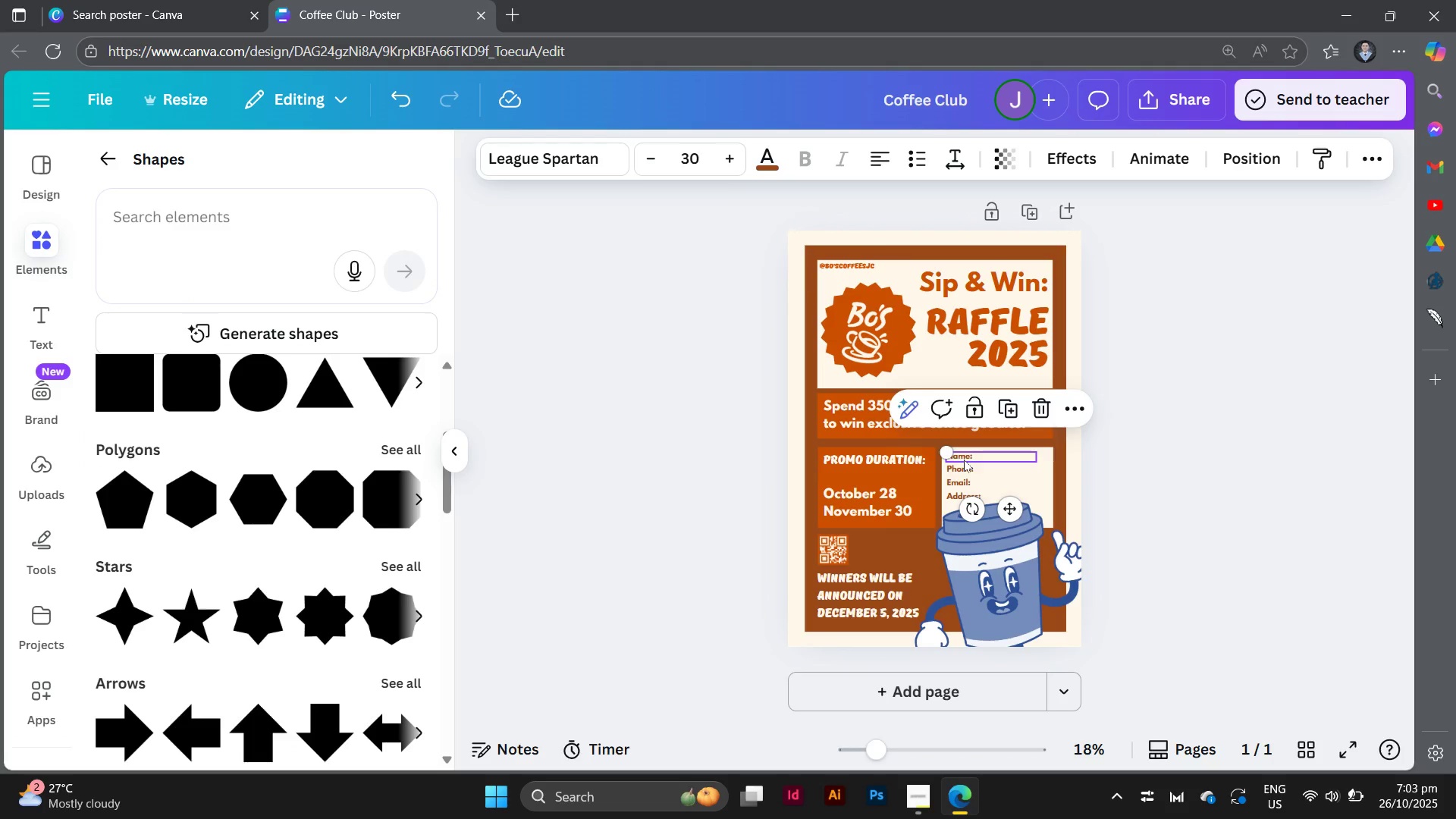 
hold_key(key=ShiftLeft, duration=2.66)
left_click([978, 470])
 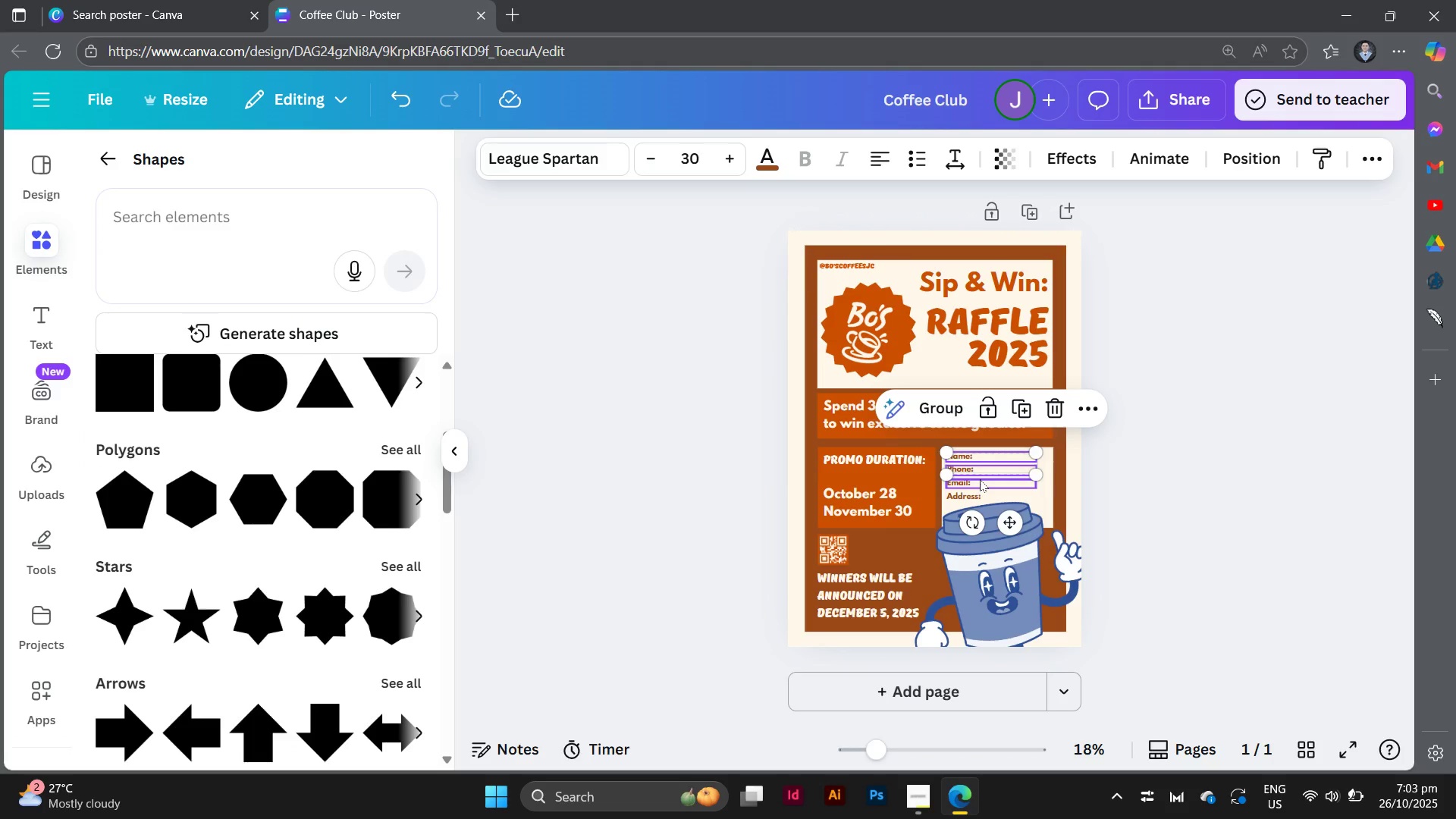 
left_click([980, 479])
 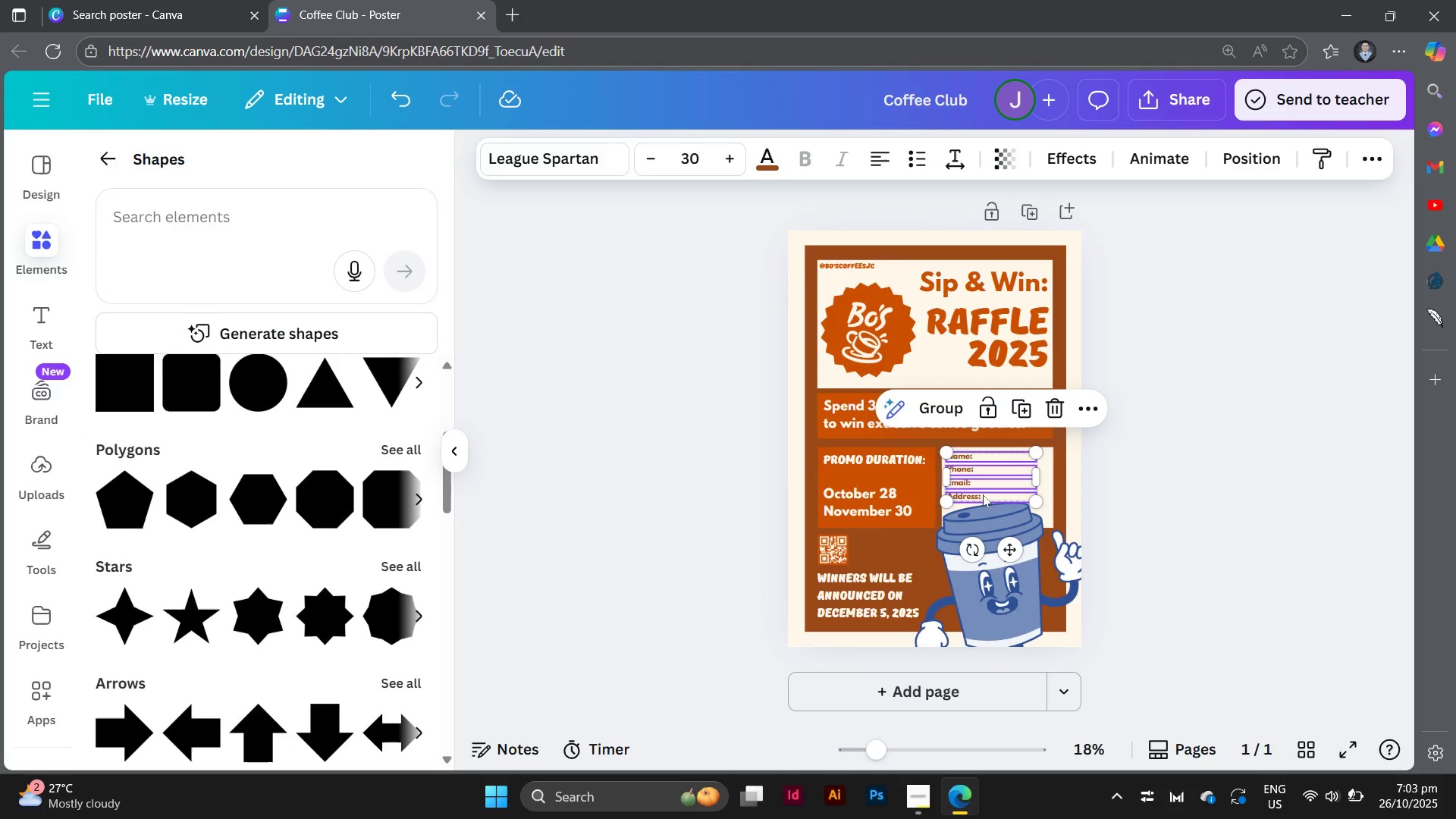 
left_click([983, 494])
 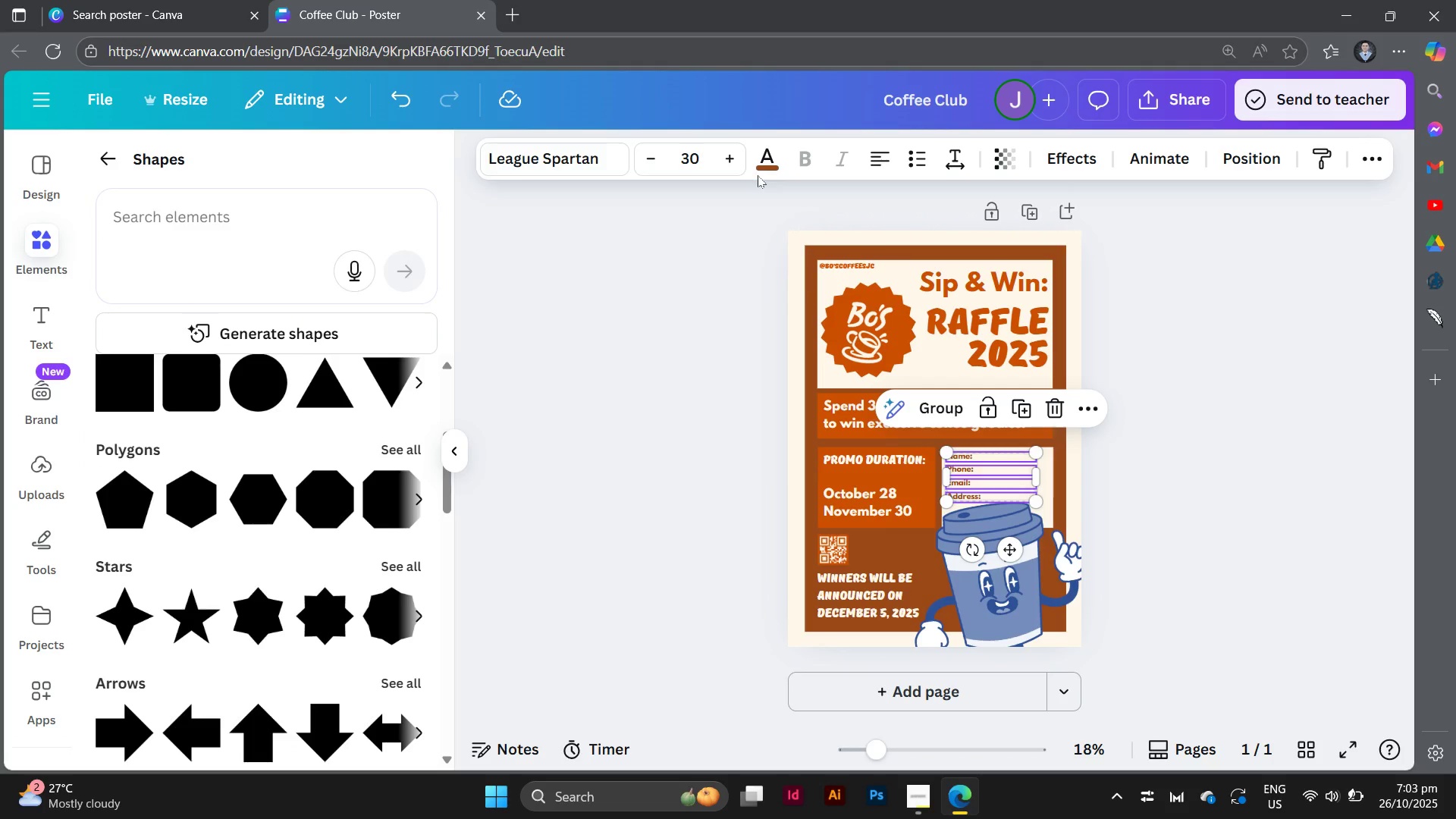 
double_click([770, 165])
 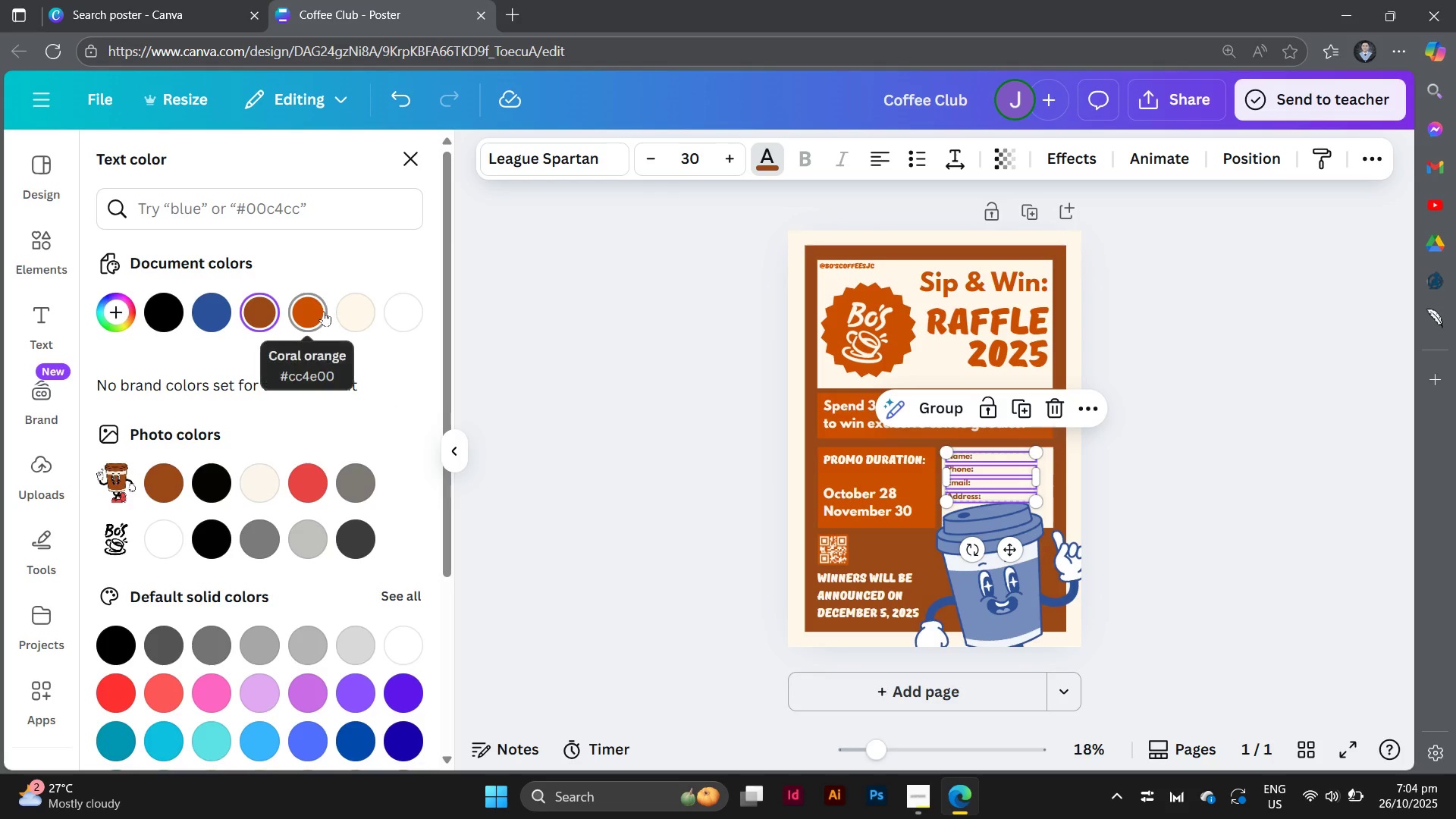 
left_click([322, 312])
 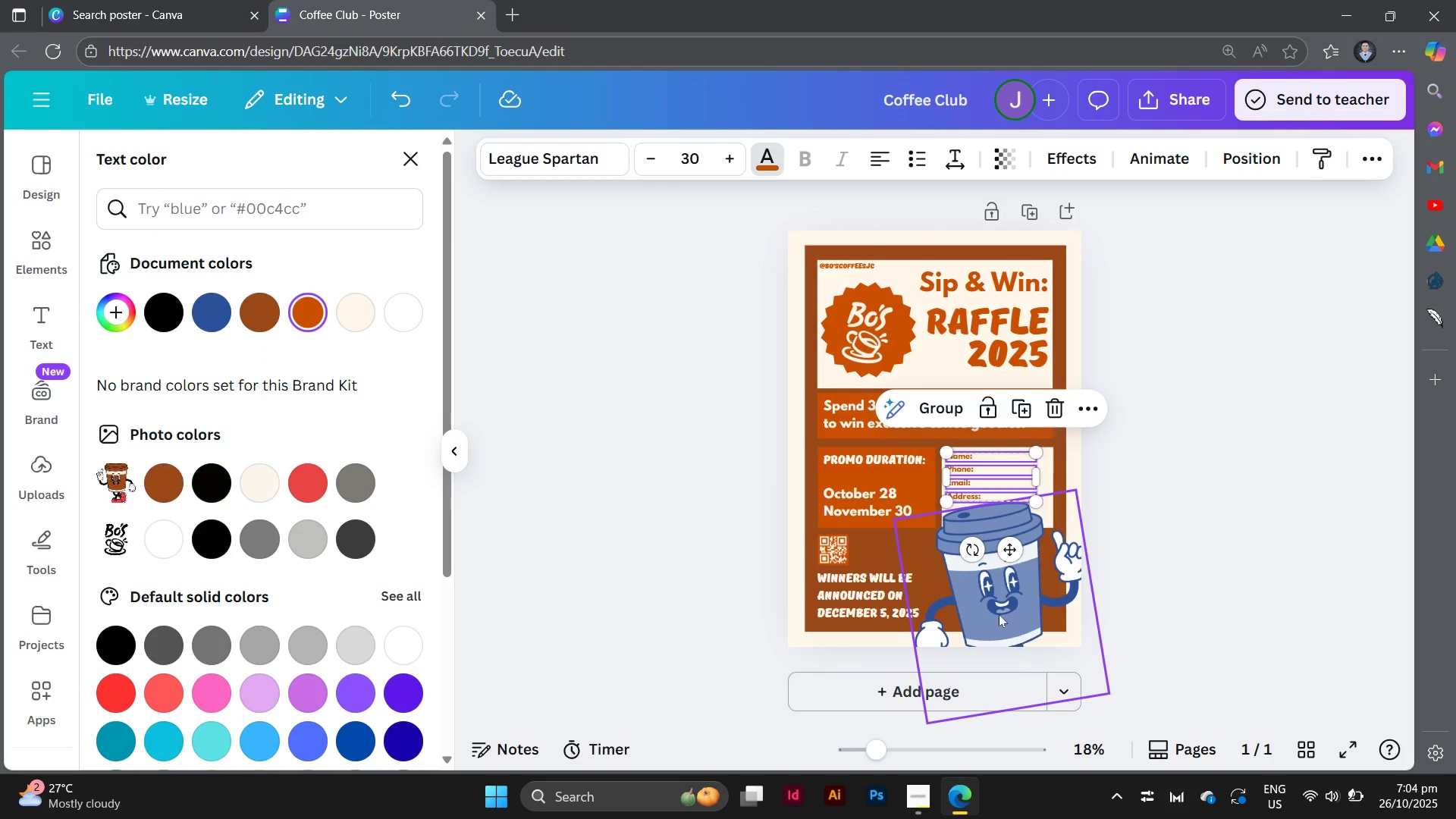 
left_click([999, 614])
 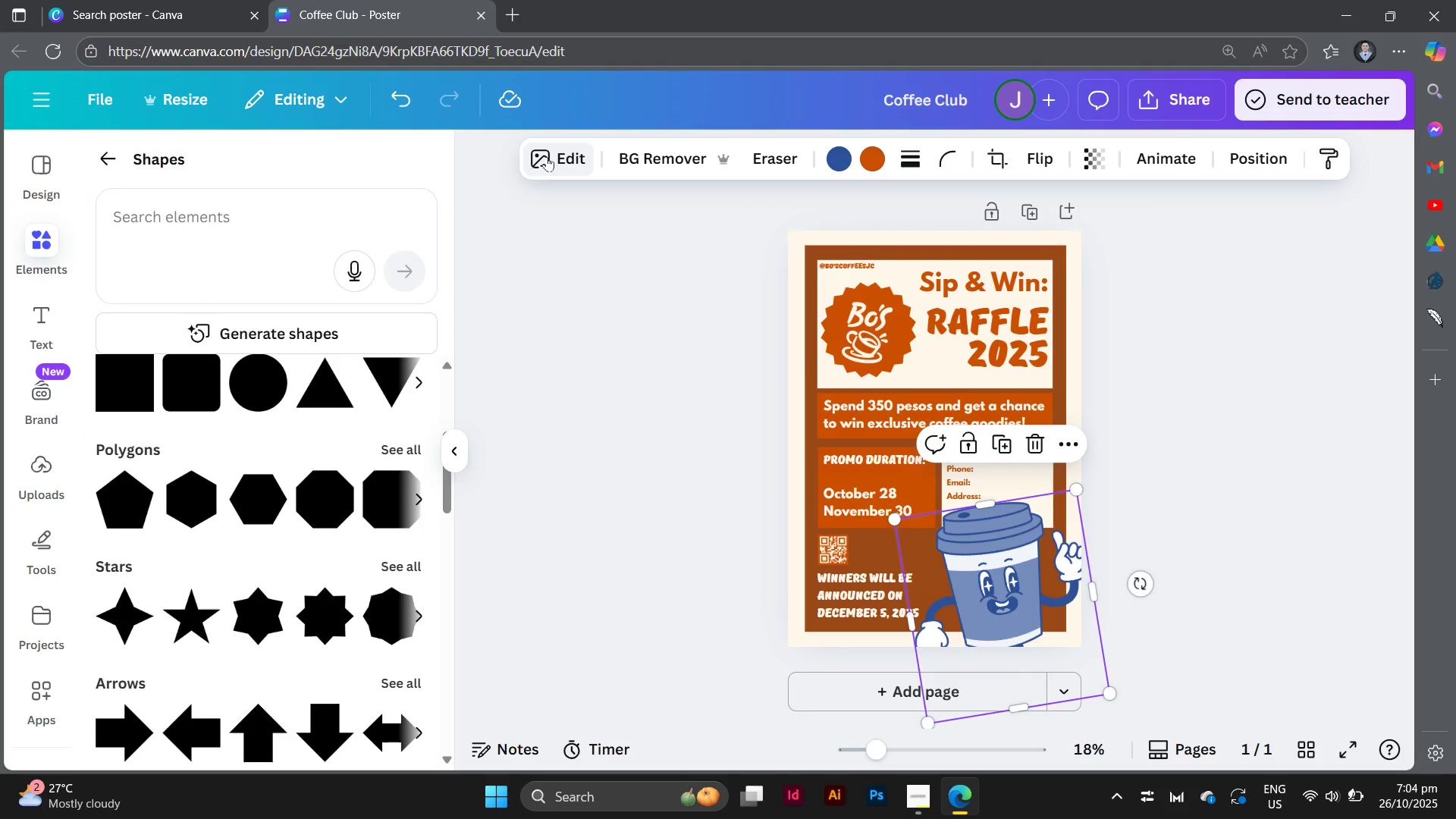 
left_click([549, 162])
 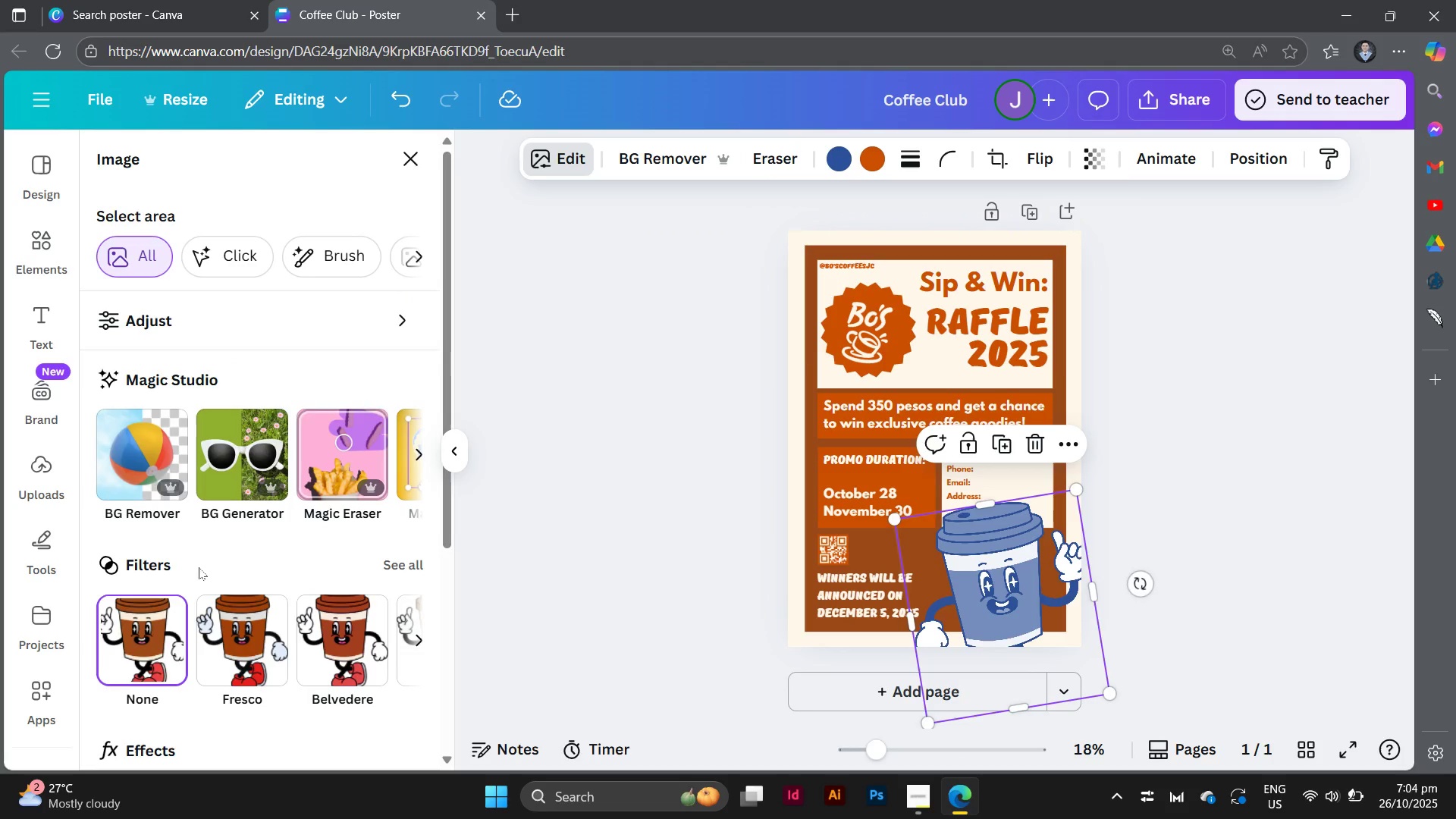 
scroll: coordinate [192, 587], scroll_direction: down, amount: 4.0
 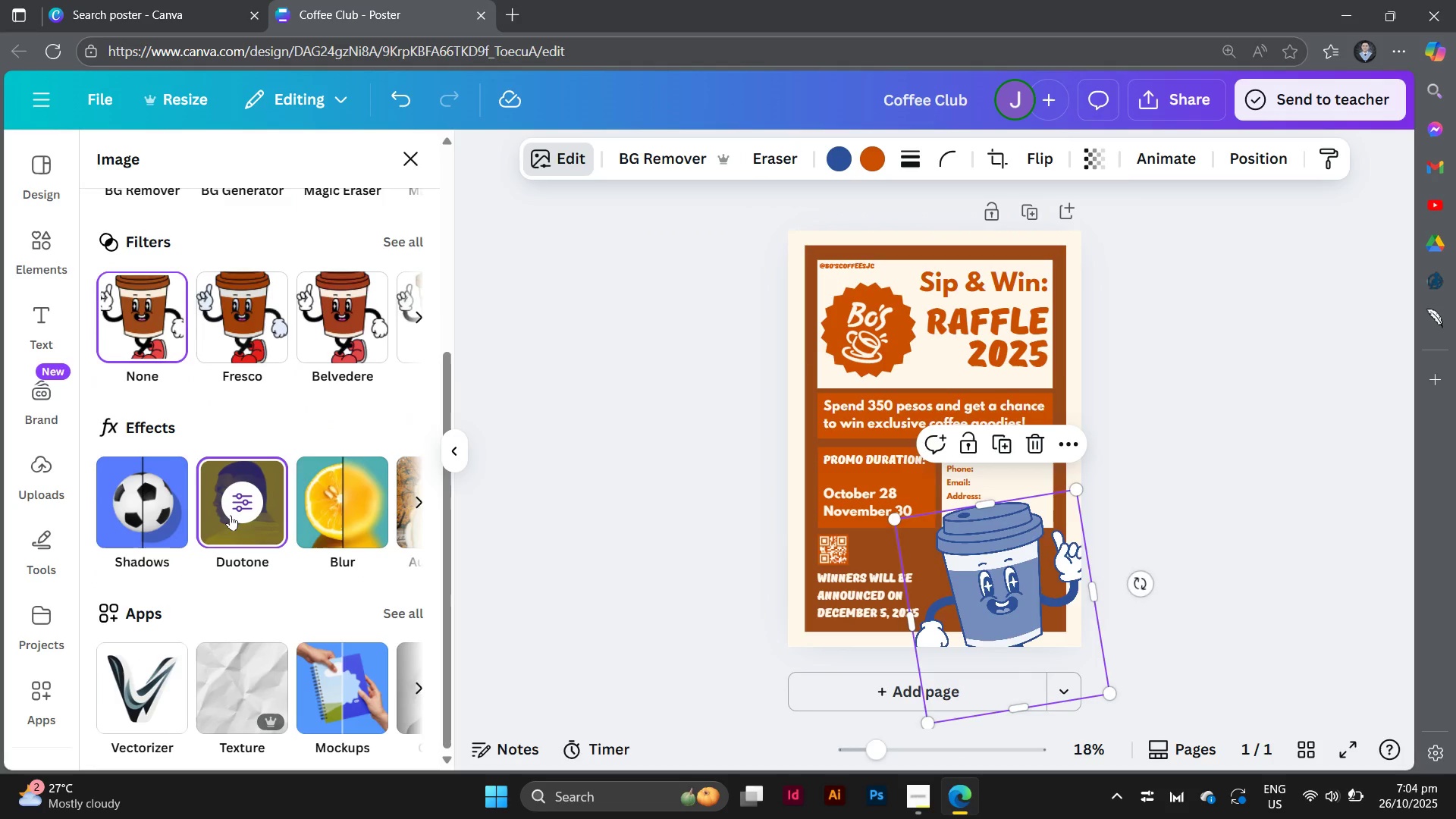 
left_click([231, 515])
 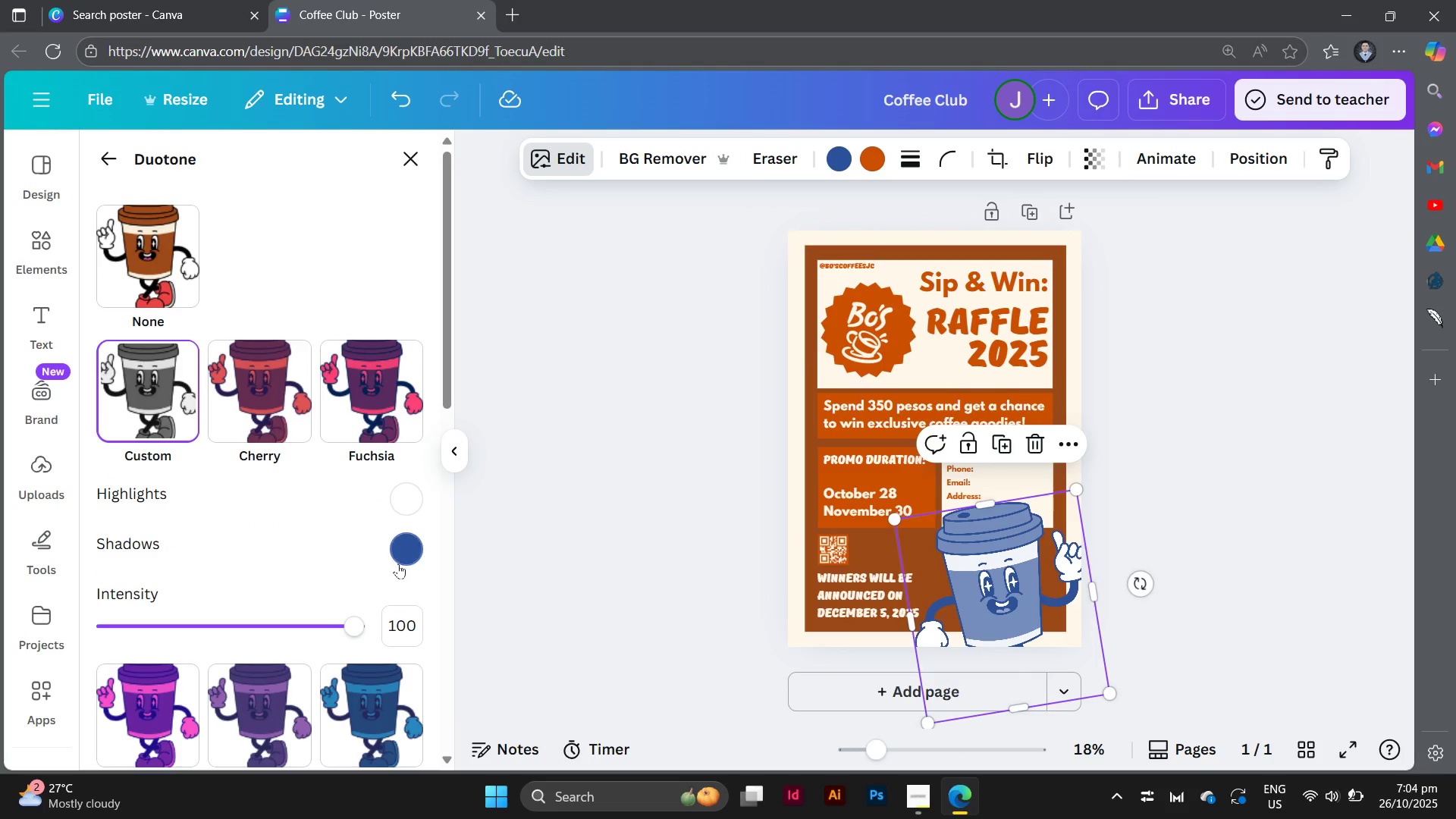 
left_click([398, 563])
 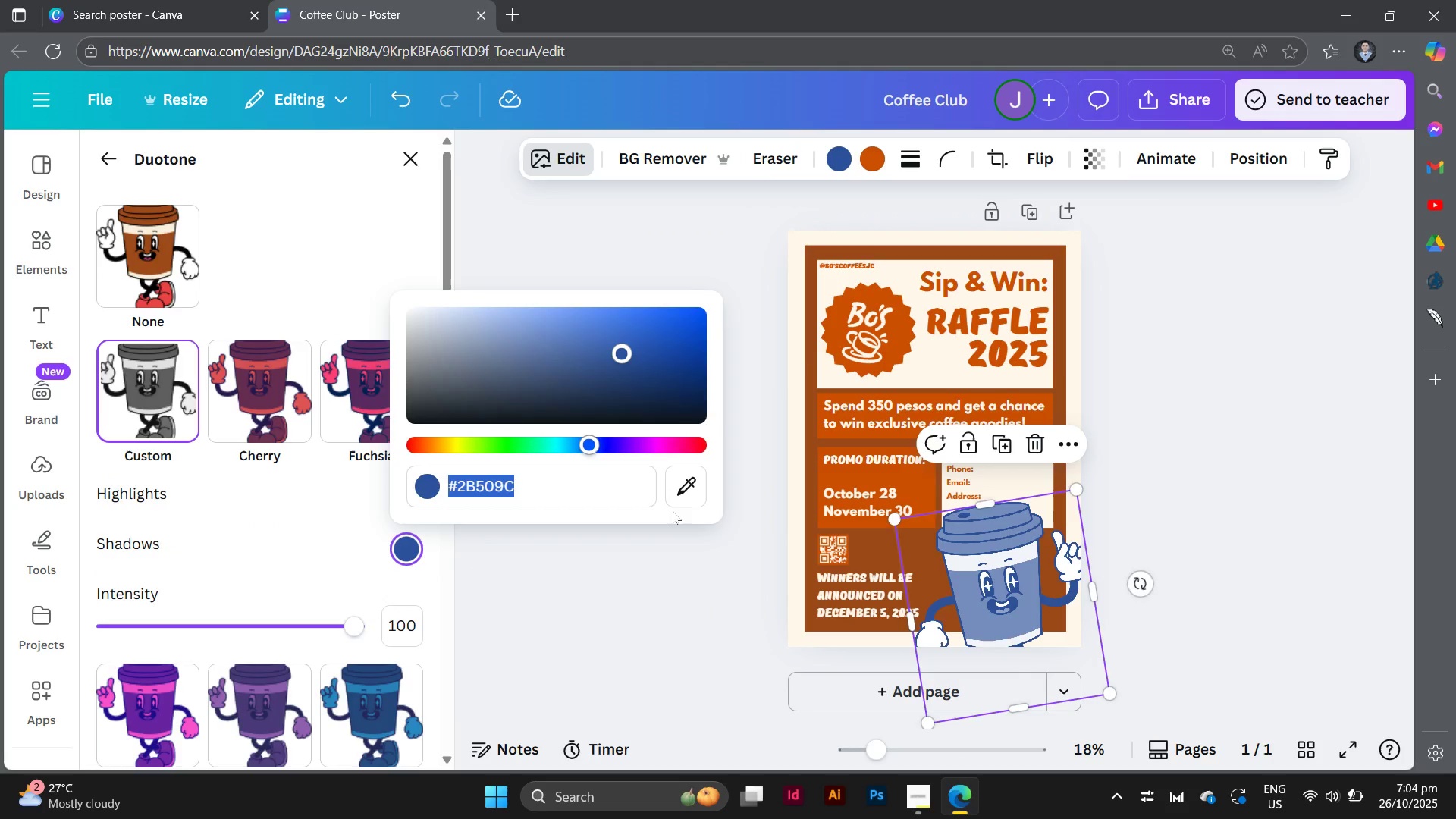 
left_click([686, 498])
 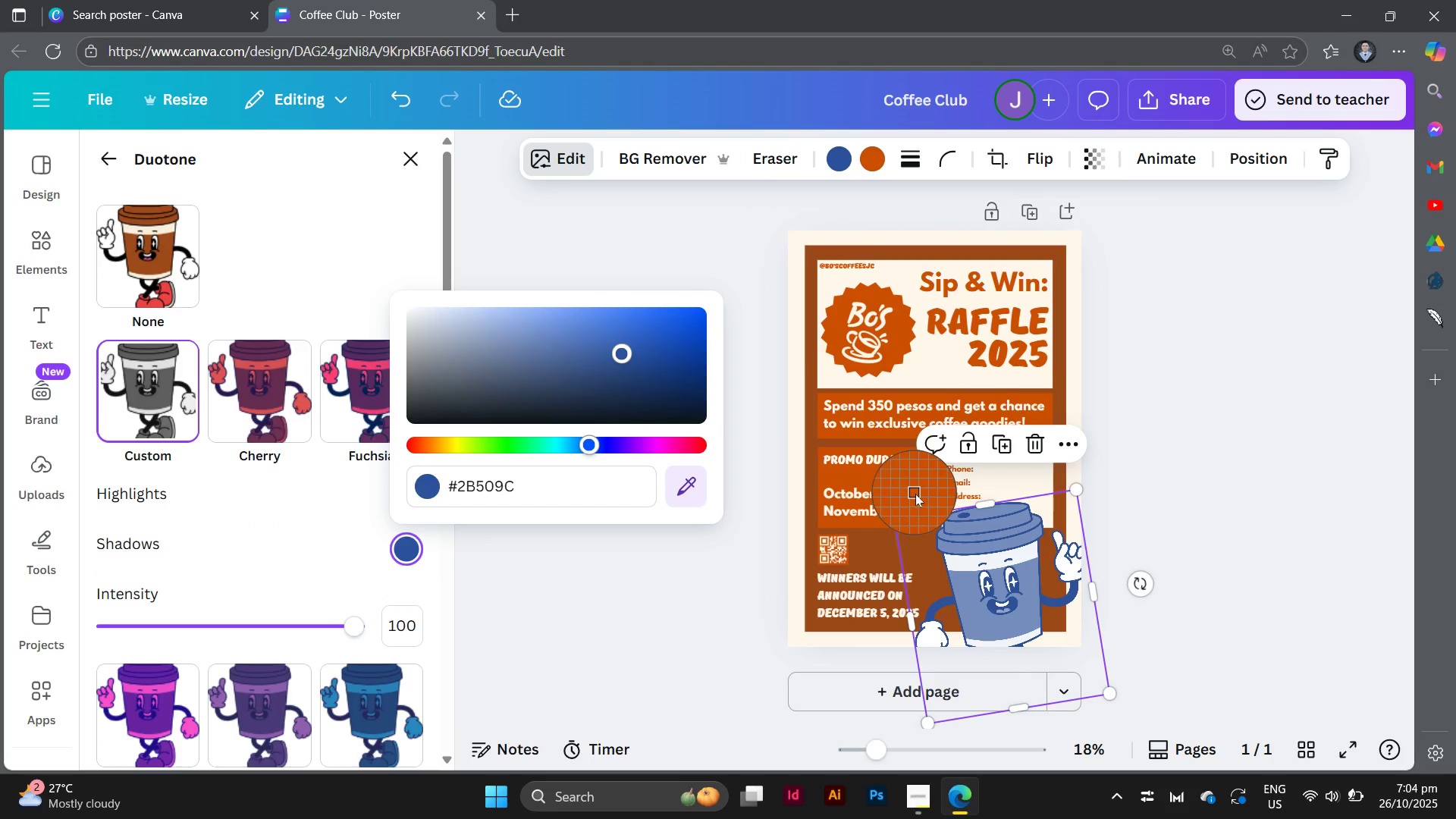 
left_click([915, 494])
 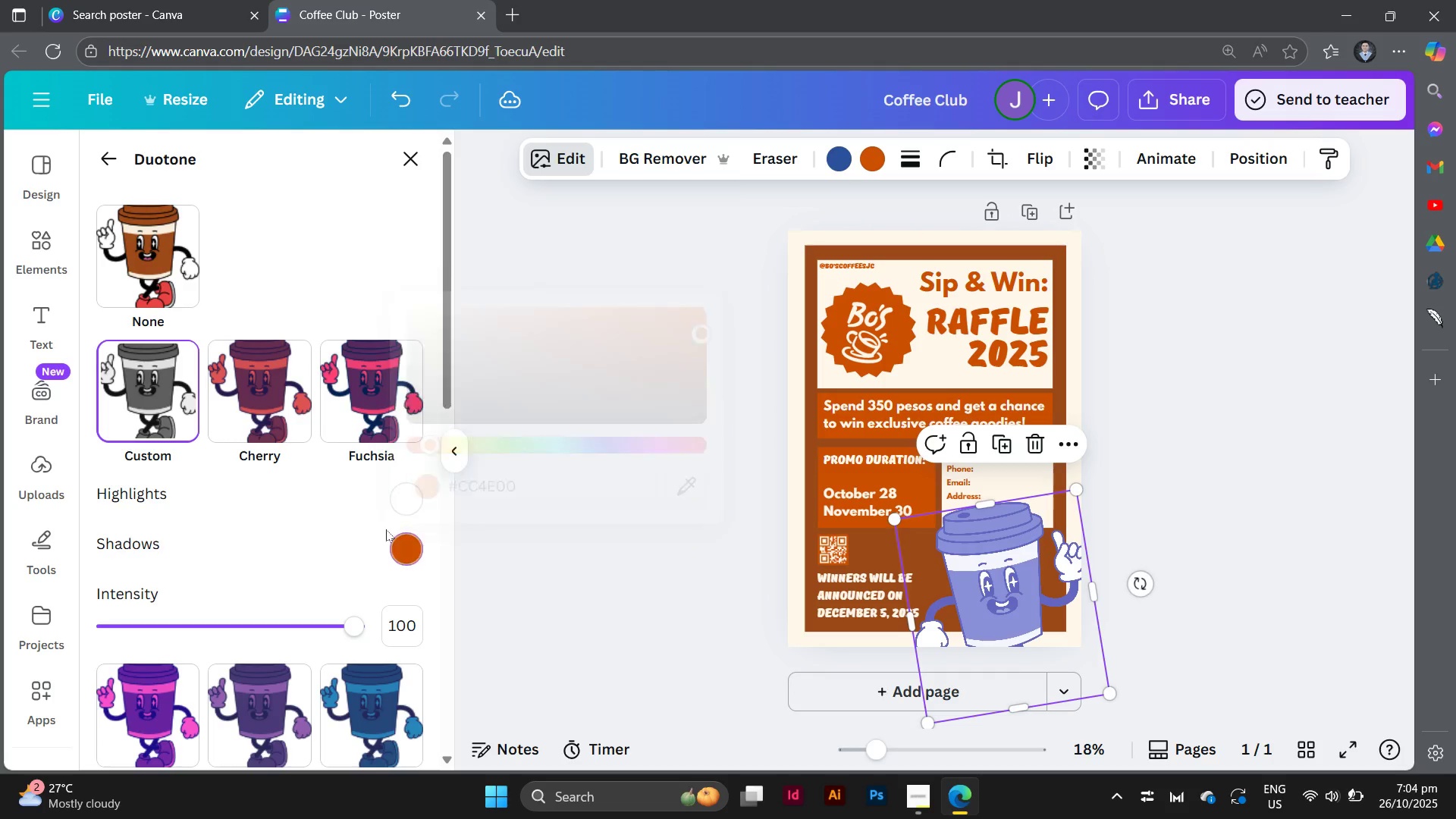 
left_click([419, 503])
 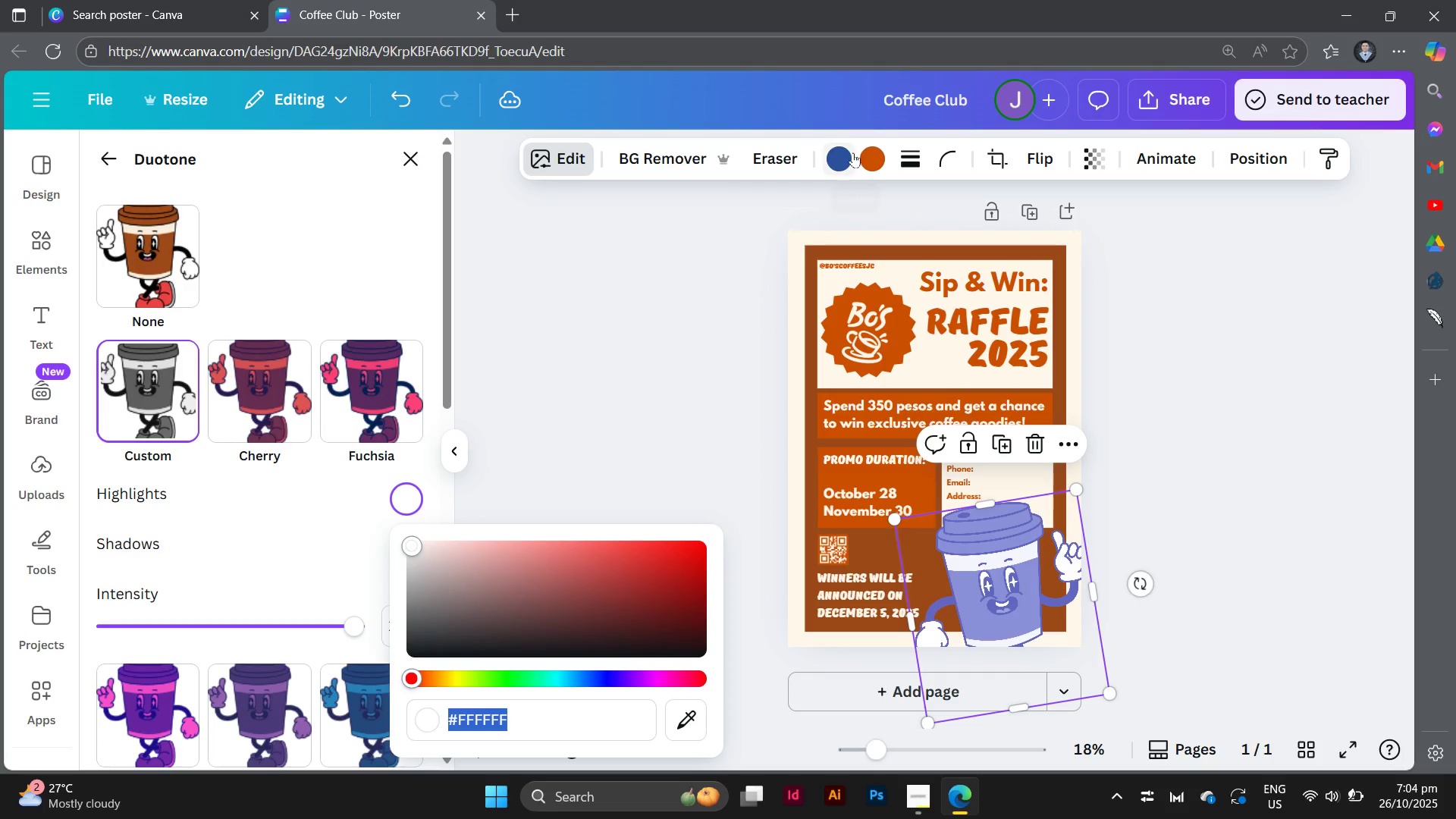 
left_click([847, 159])
 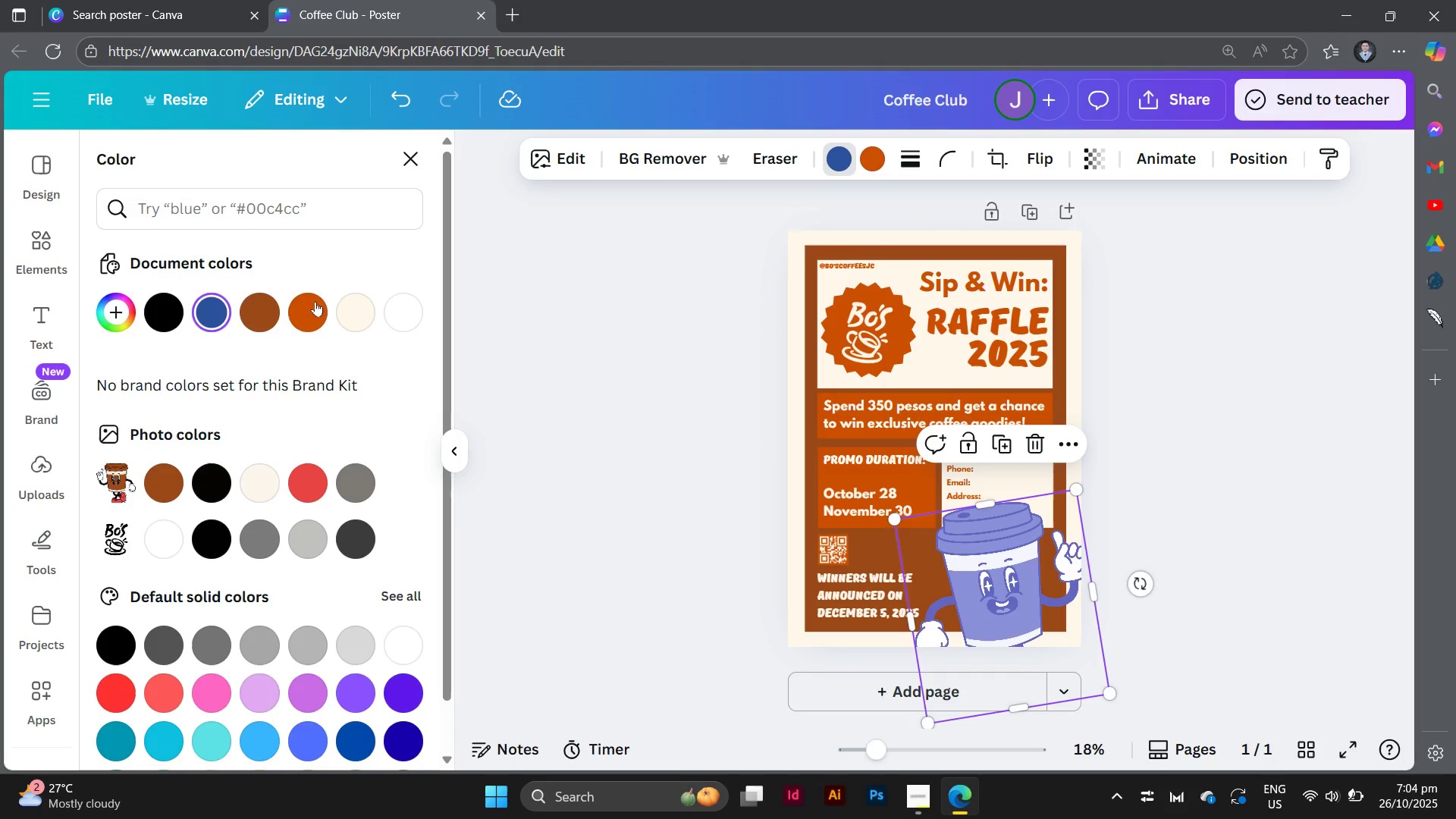 
left_click([317, 308])
 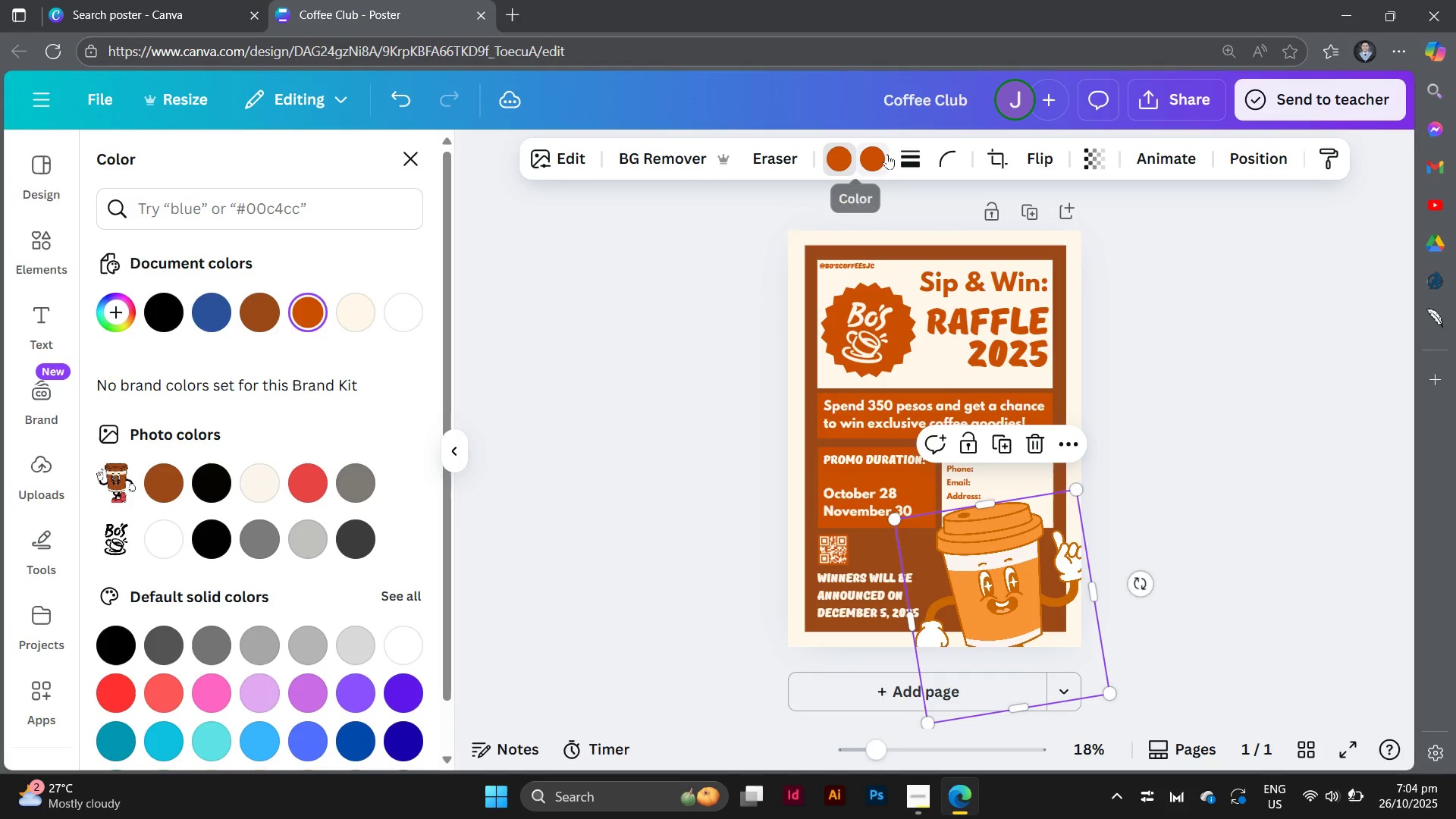 
left_click([883, 158])
 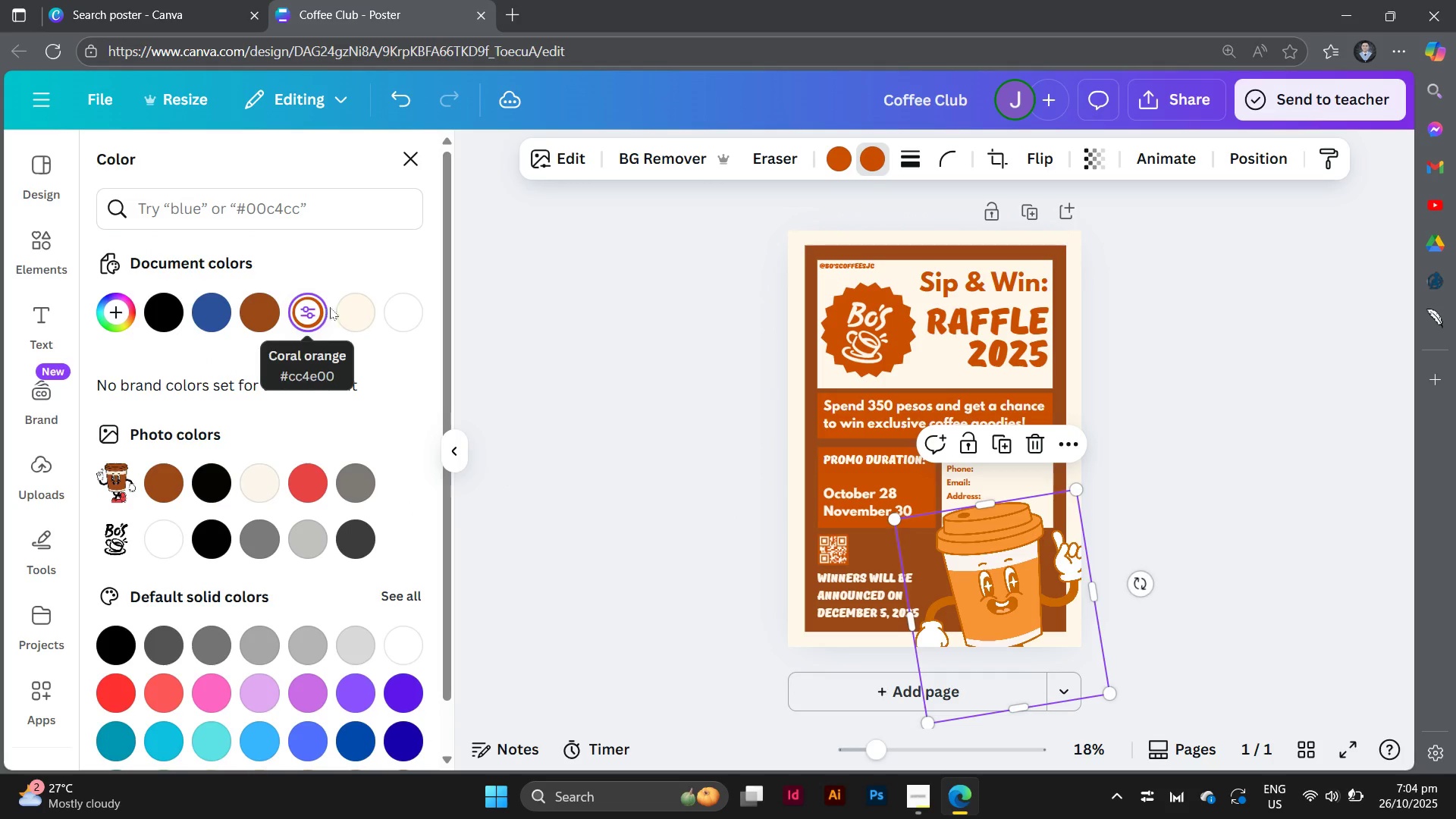 
left_click([344, 307])
 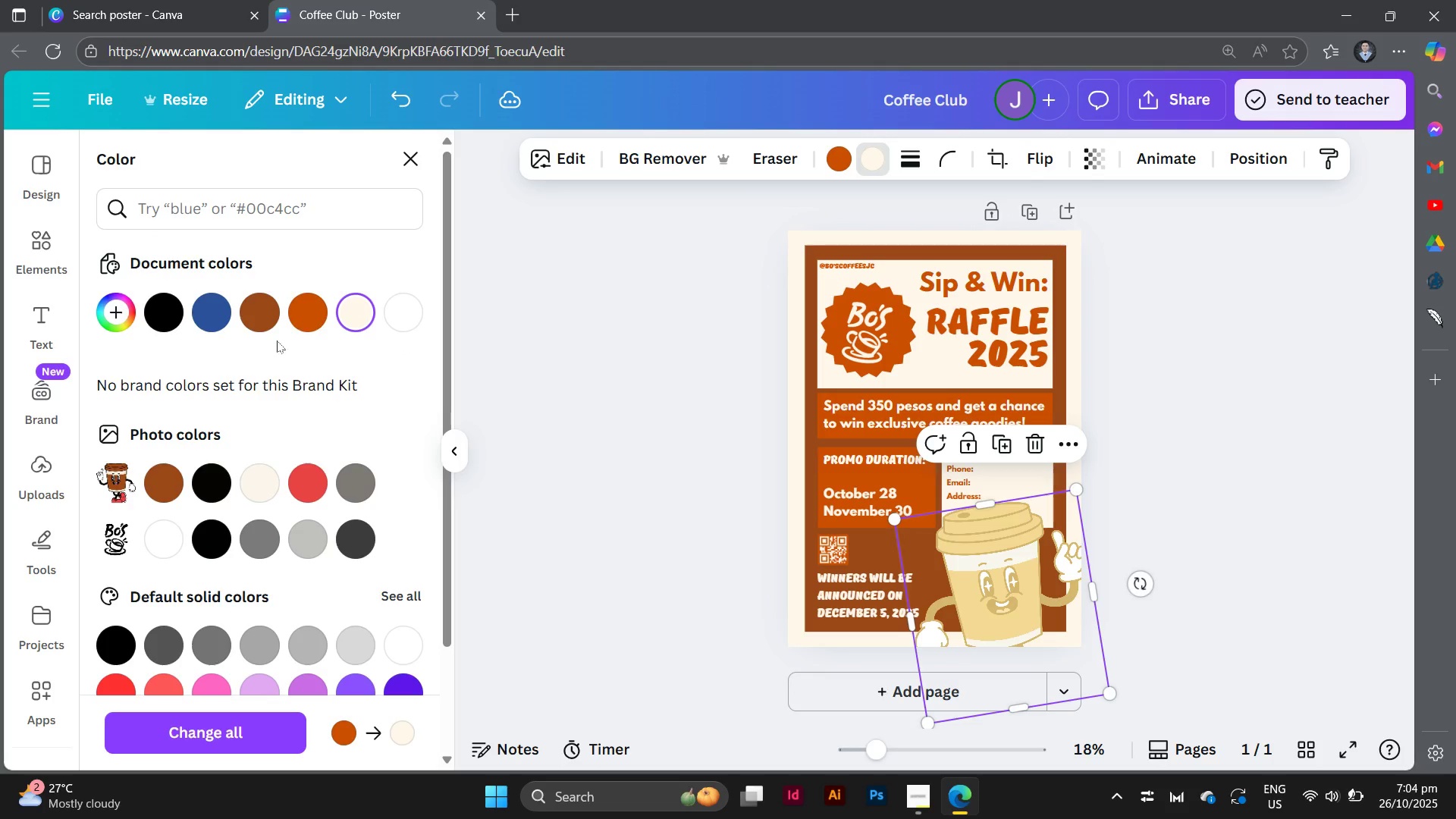 
left_click([294, 322])
 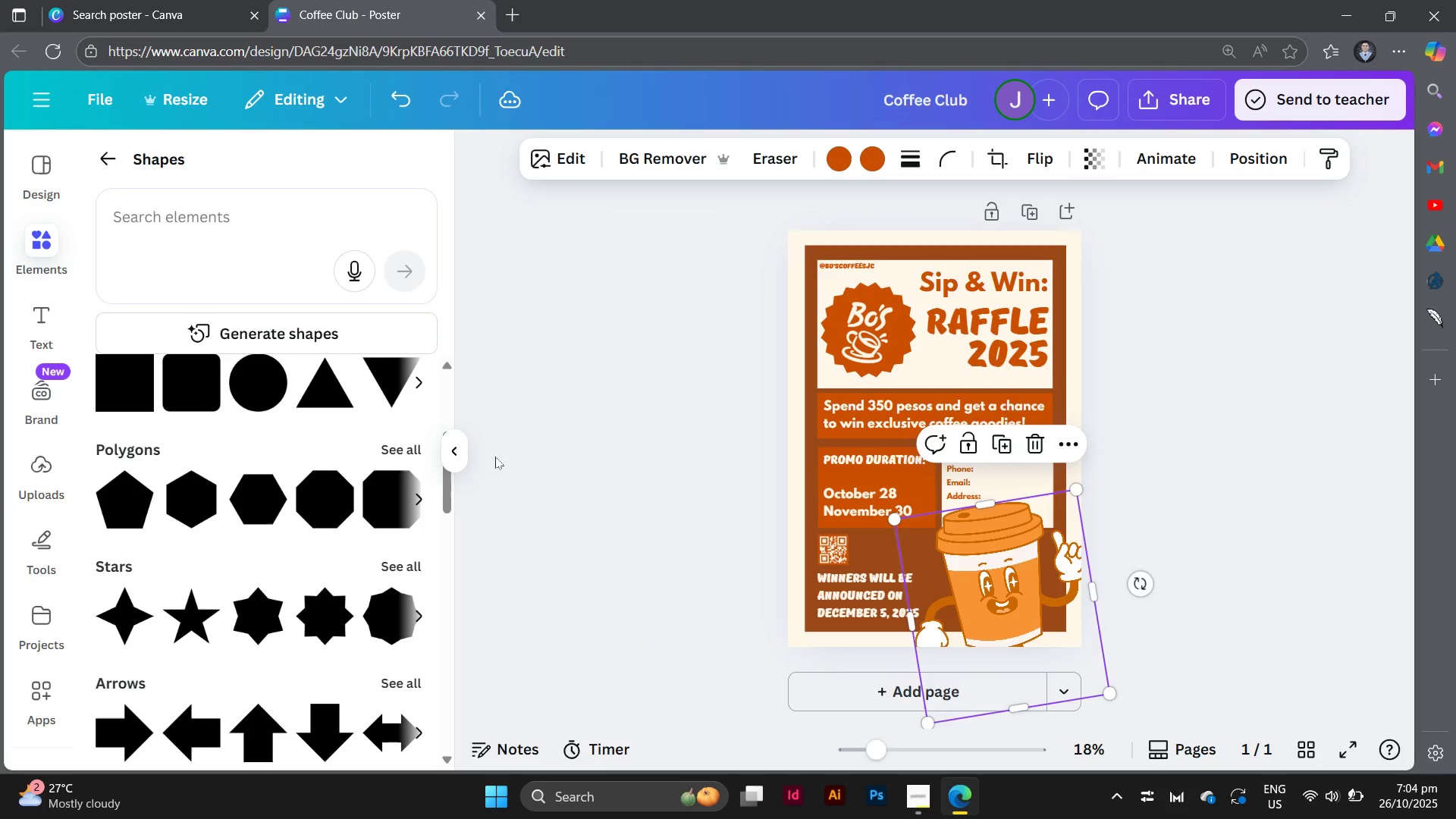 
double_click([495, 457])
 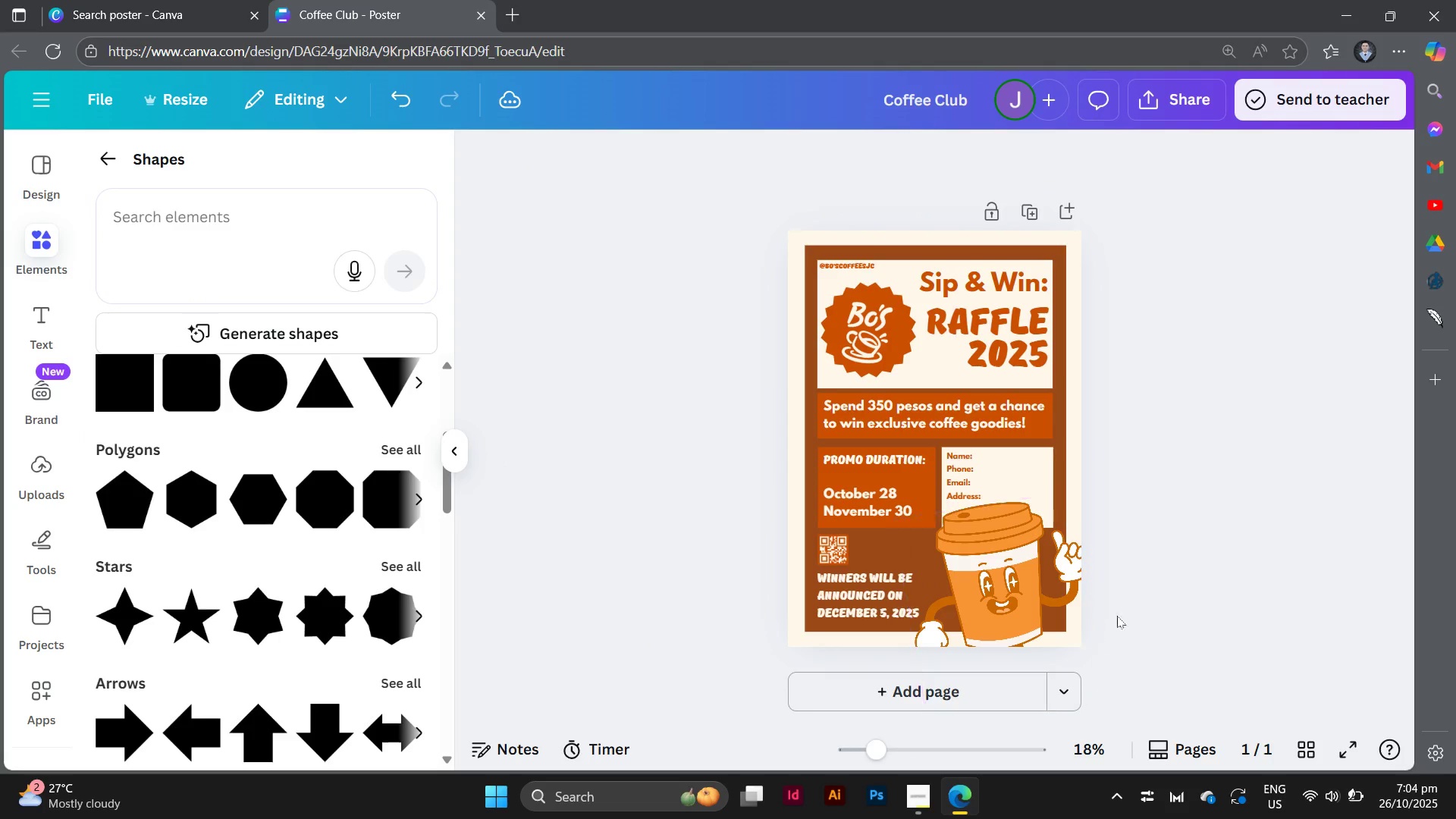 
left_click([1121, 614])
 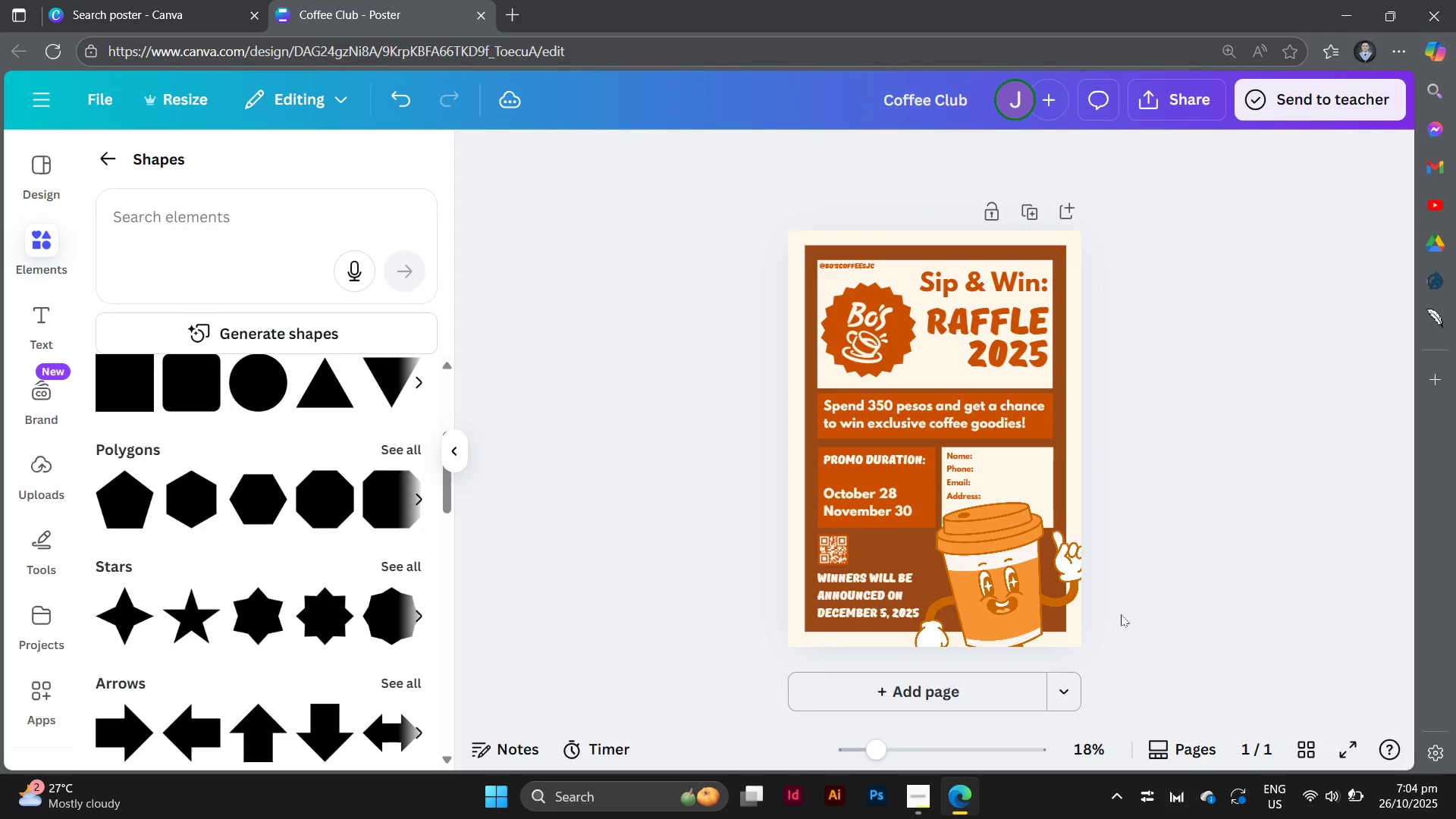 
scroll: coordinate [1121, 614], scroll_direction: up, amount: 2.0
 